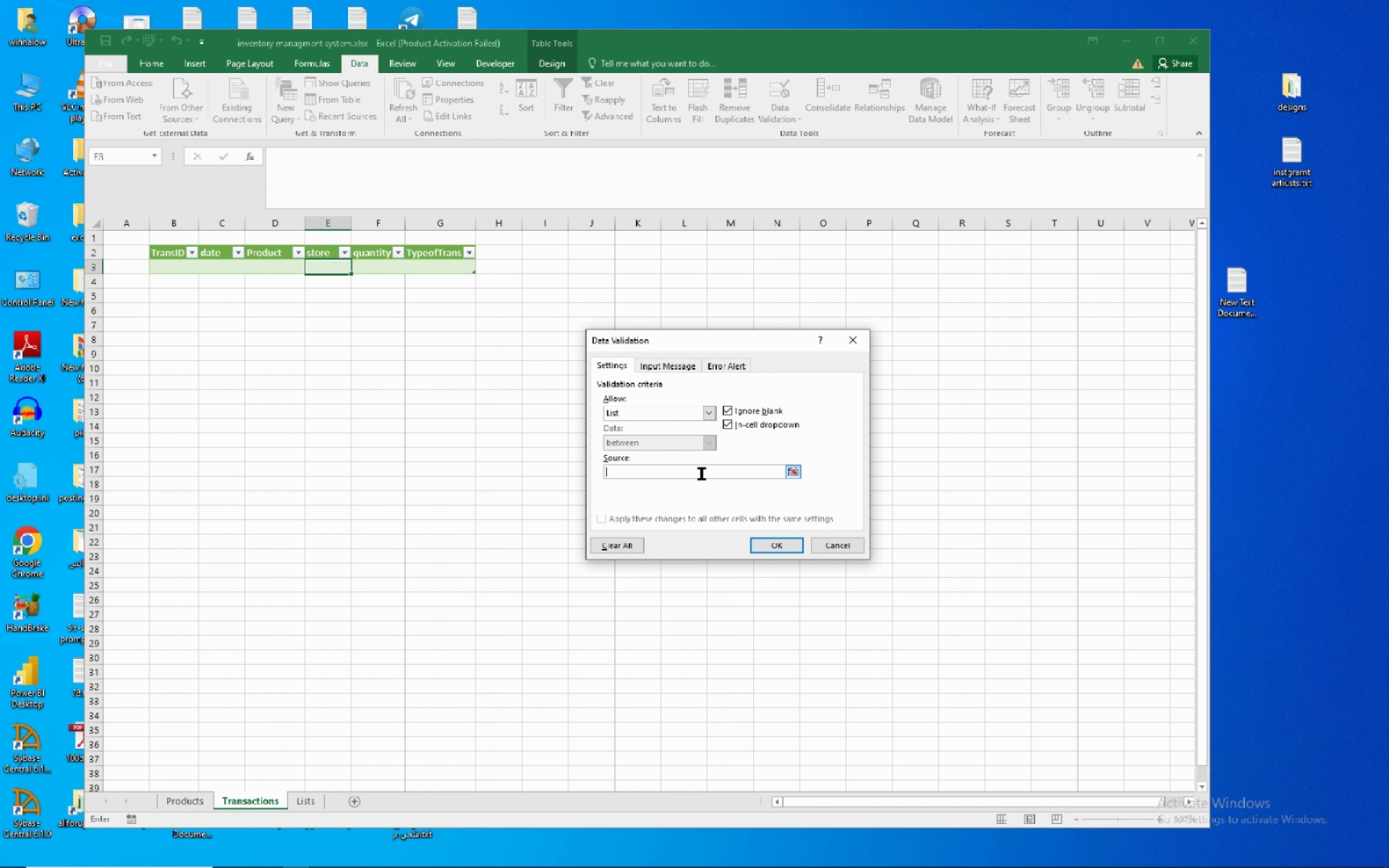 
key(F3)
 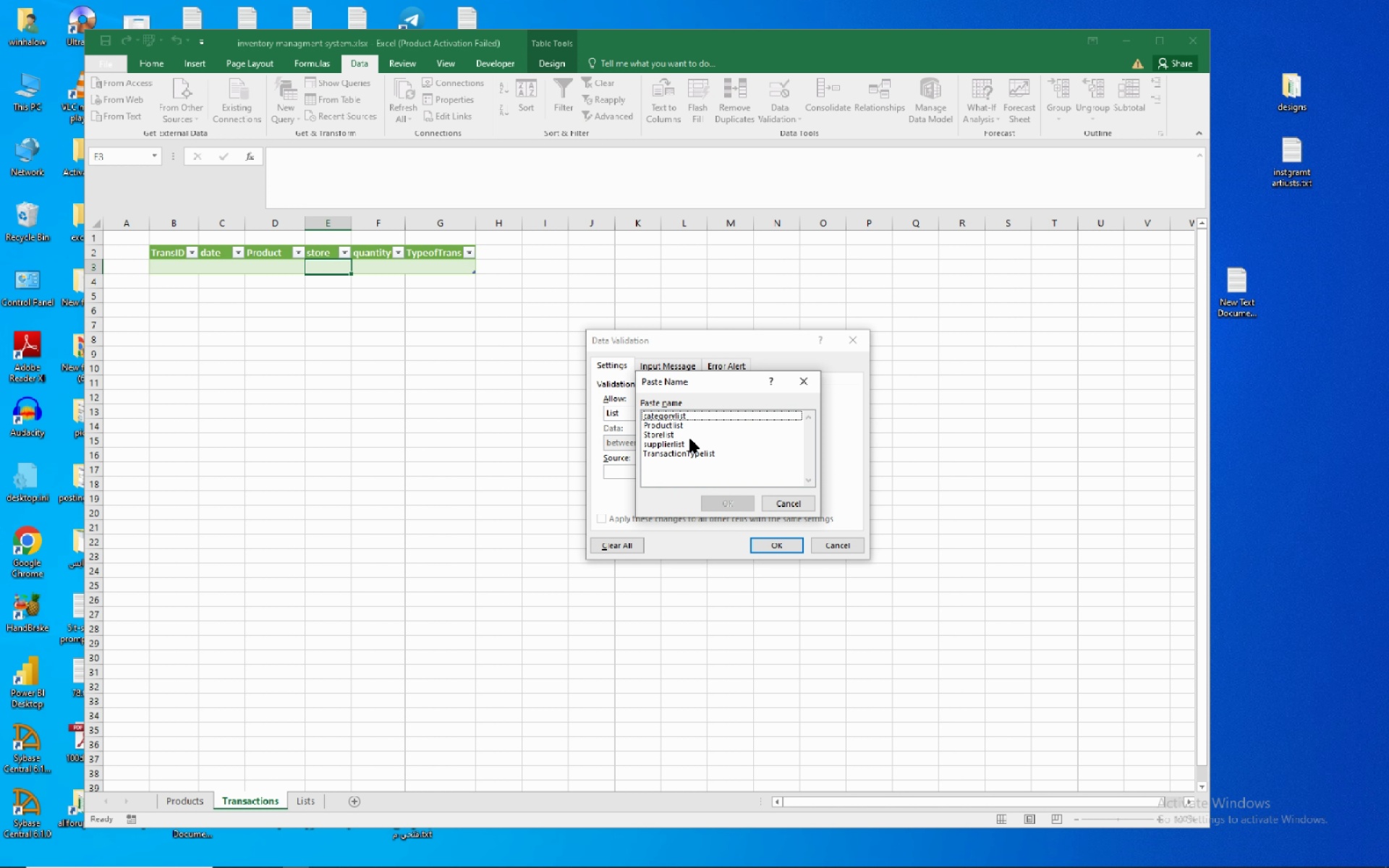 
left_click([687, 435])
 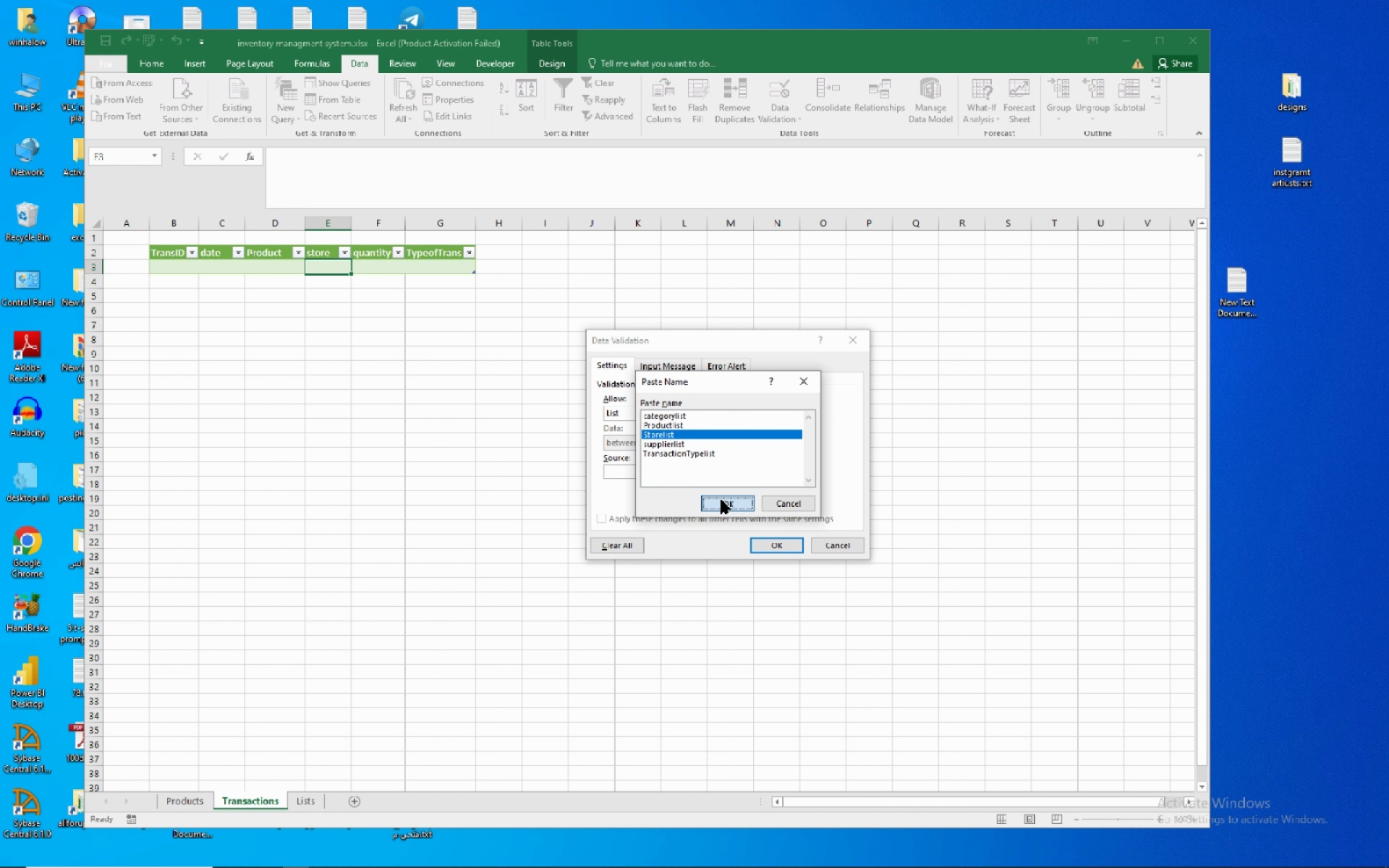 
left_click([721, 500])
 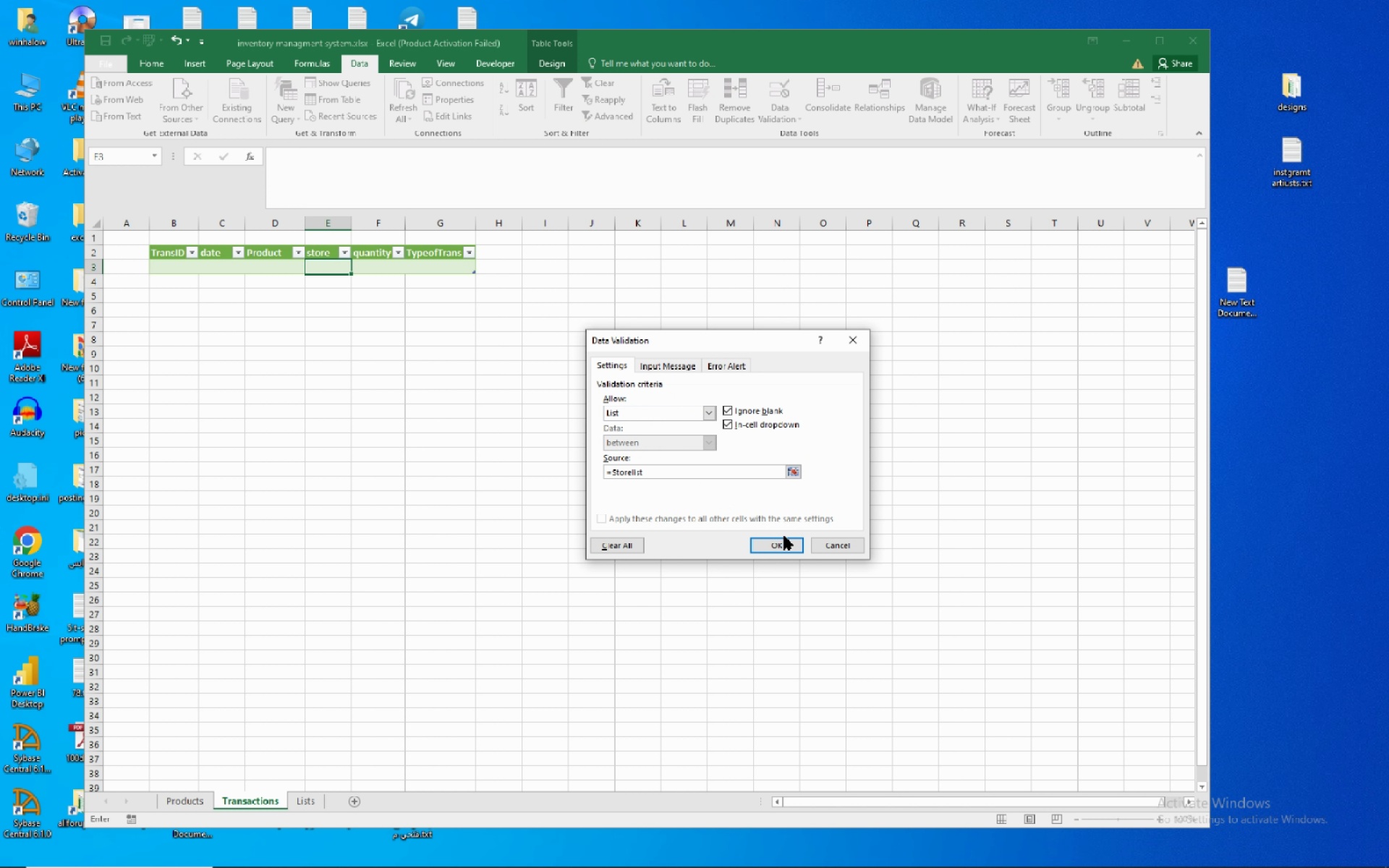 
left_click([784, 536])
 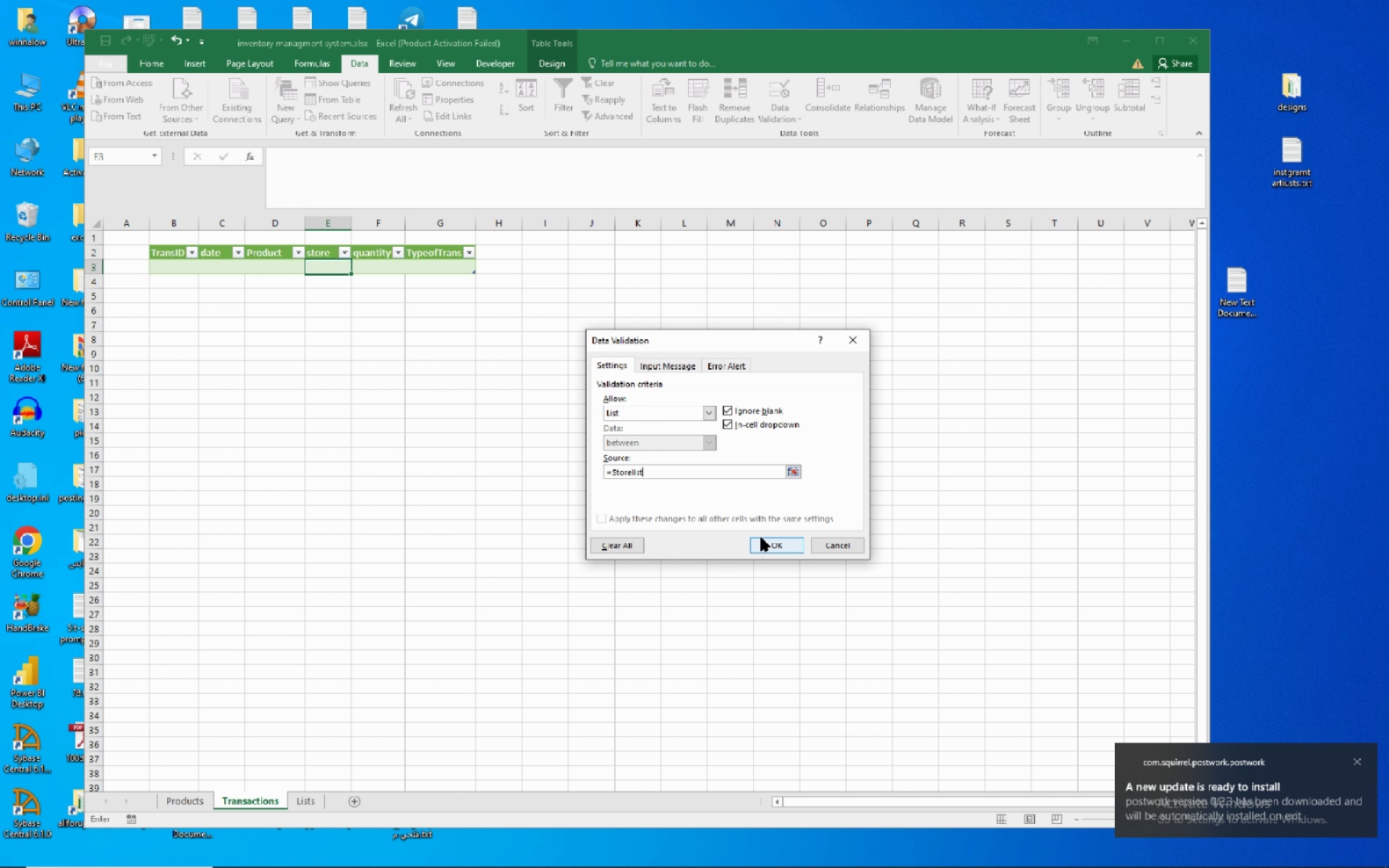 
left_click([761, 537])
 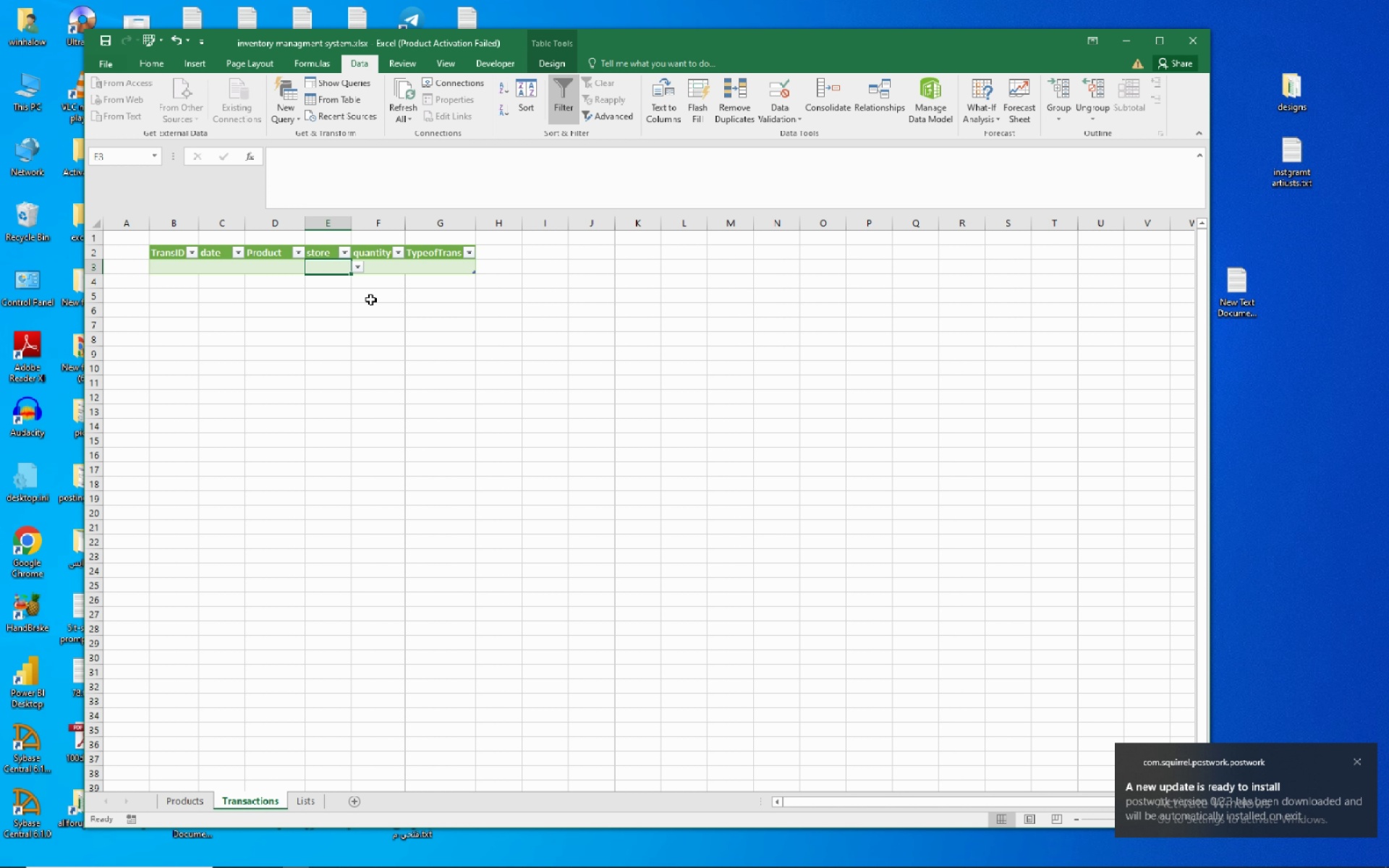 
left_click([376, 268])
 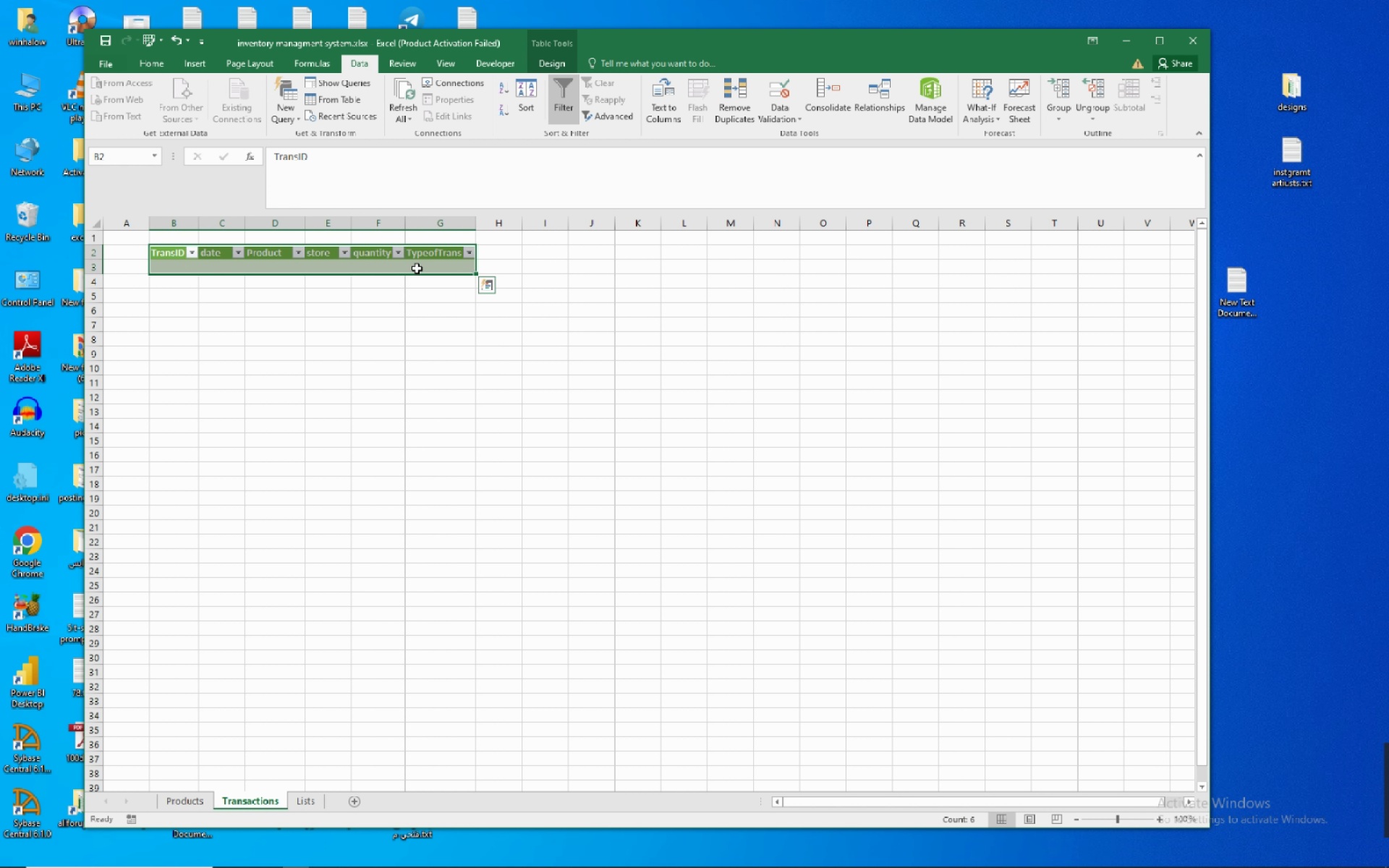 
left_click([420, 268])
 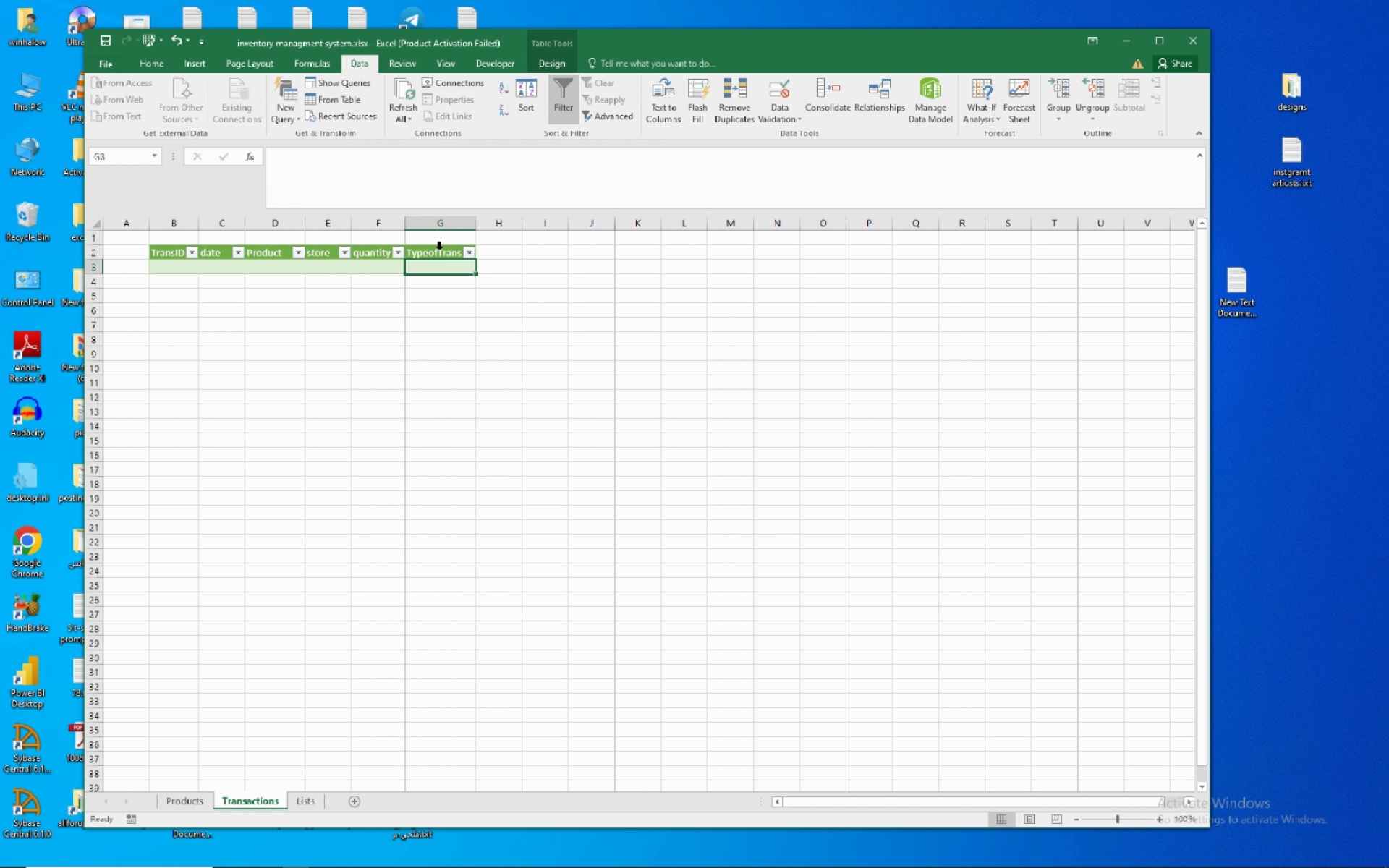 
left_click([440, 249])
 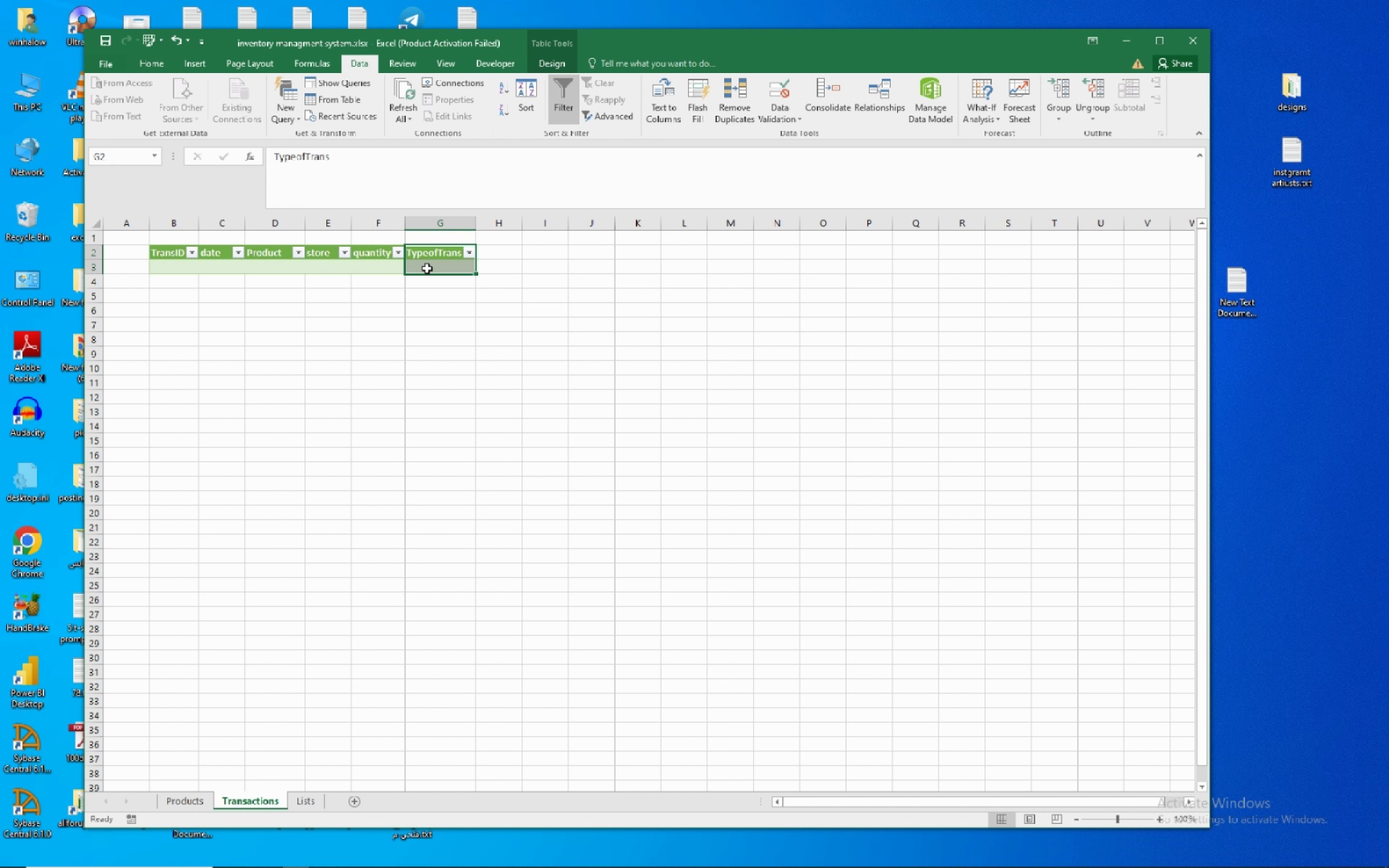 
left_click([427, 268])
 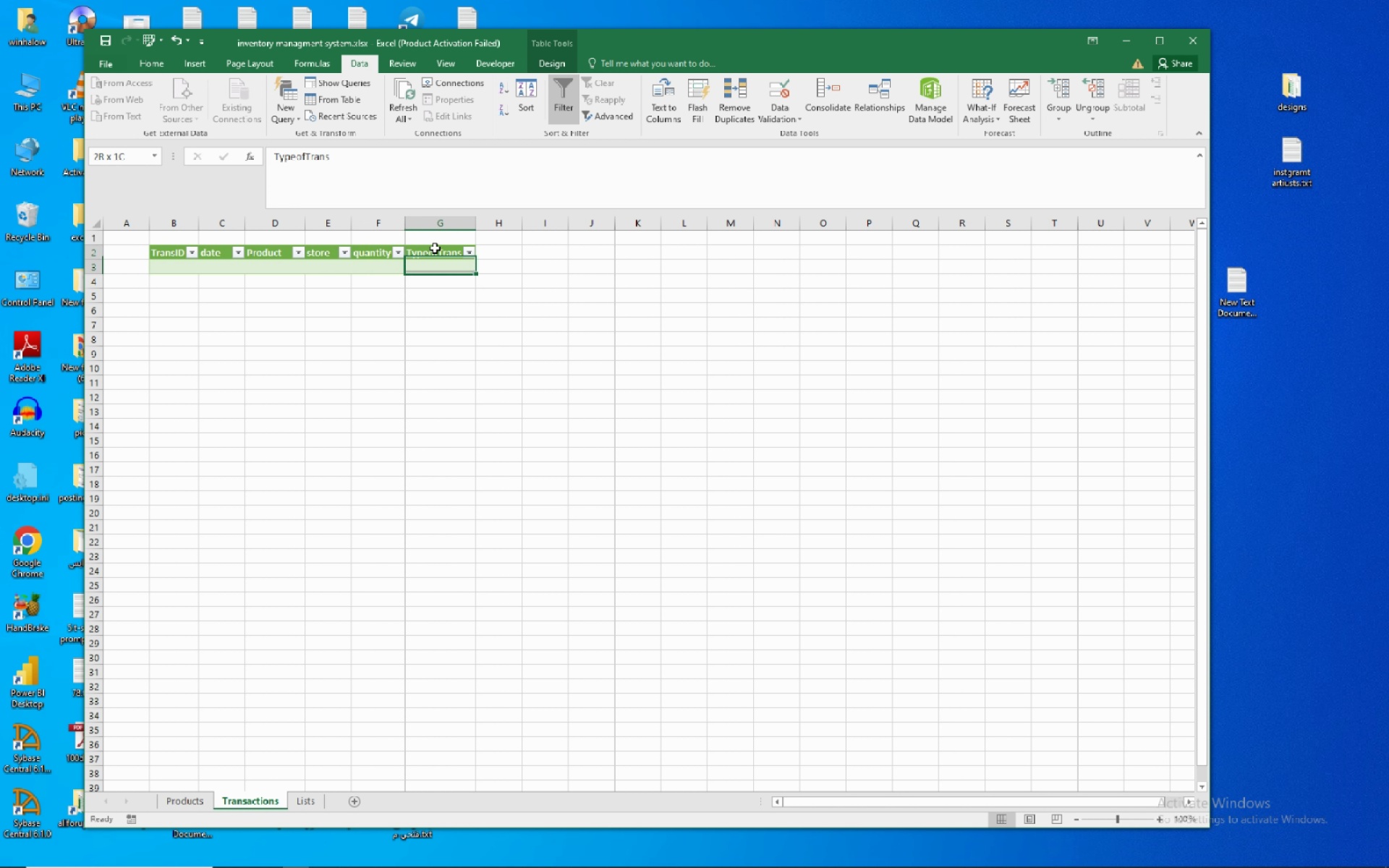 
left_click([435, 248])
 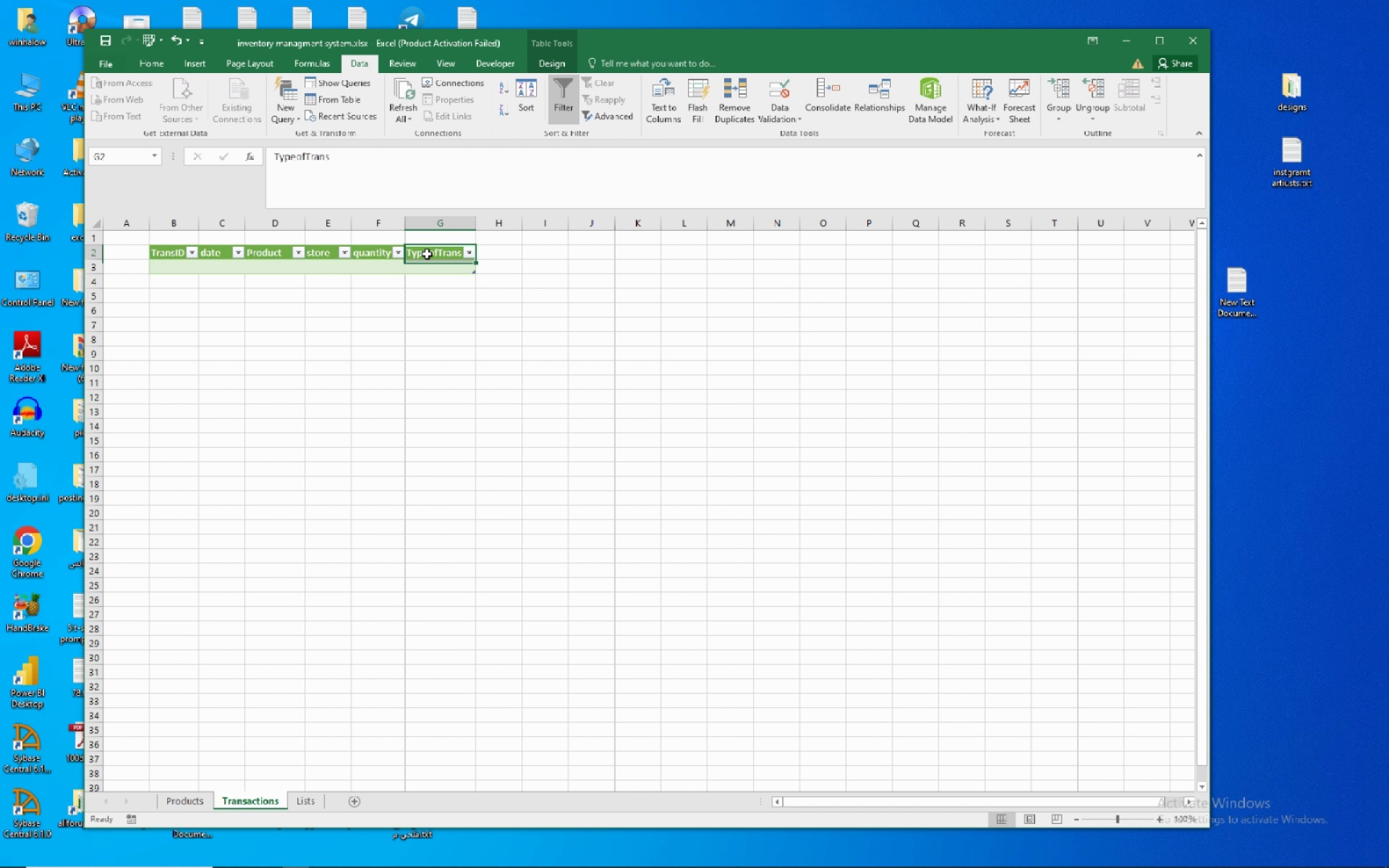 
left_click([427, 254])
 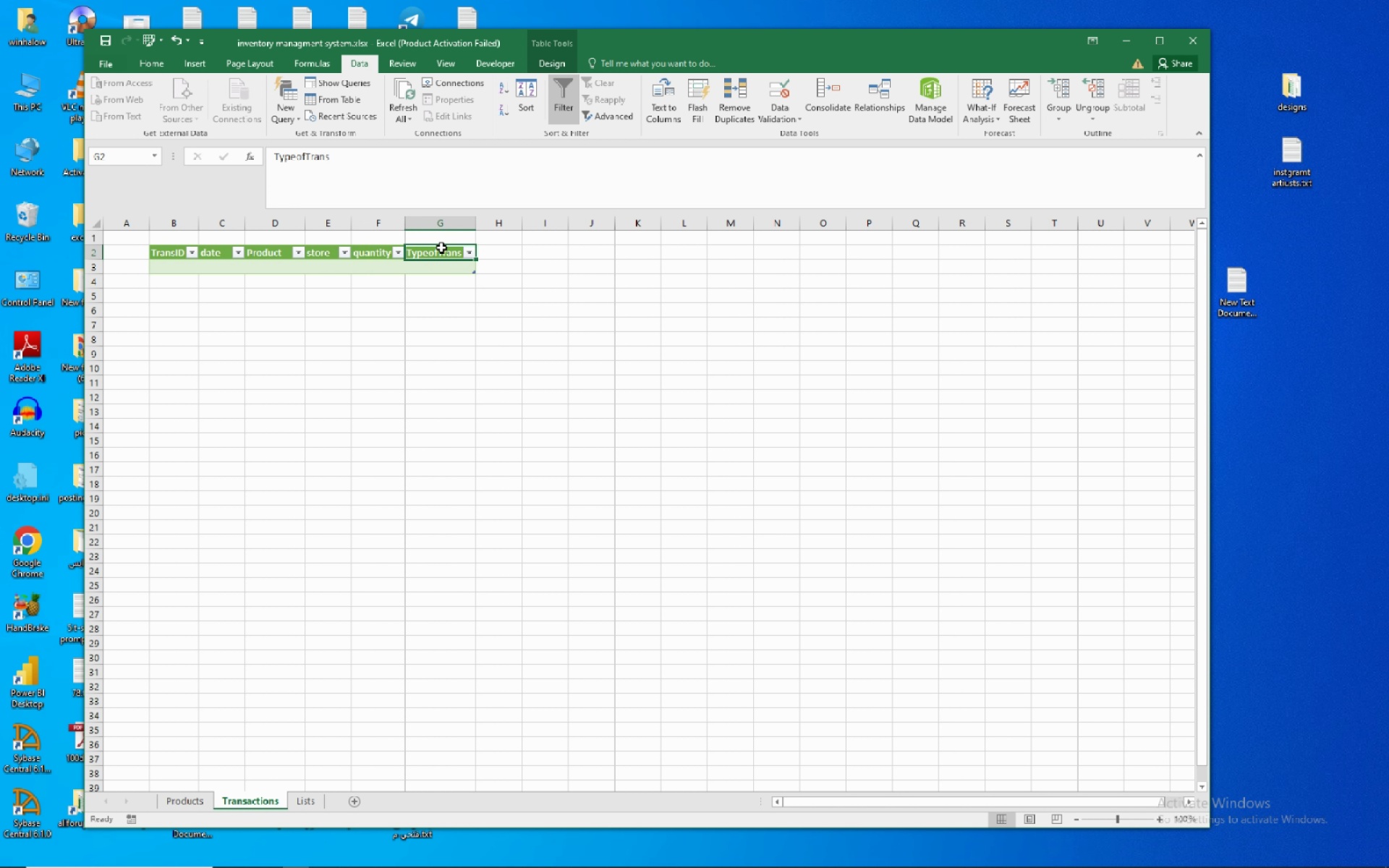 
left_click([441, 247])
 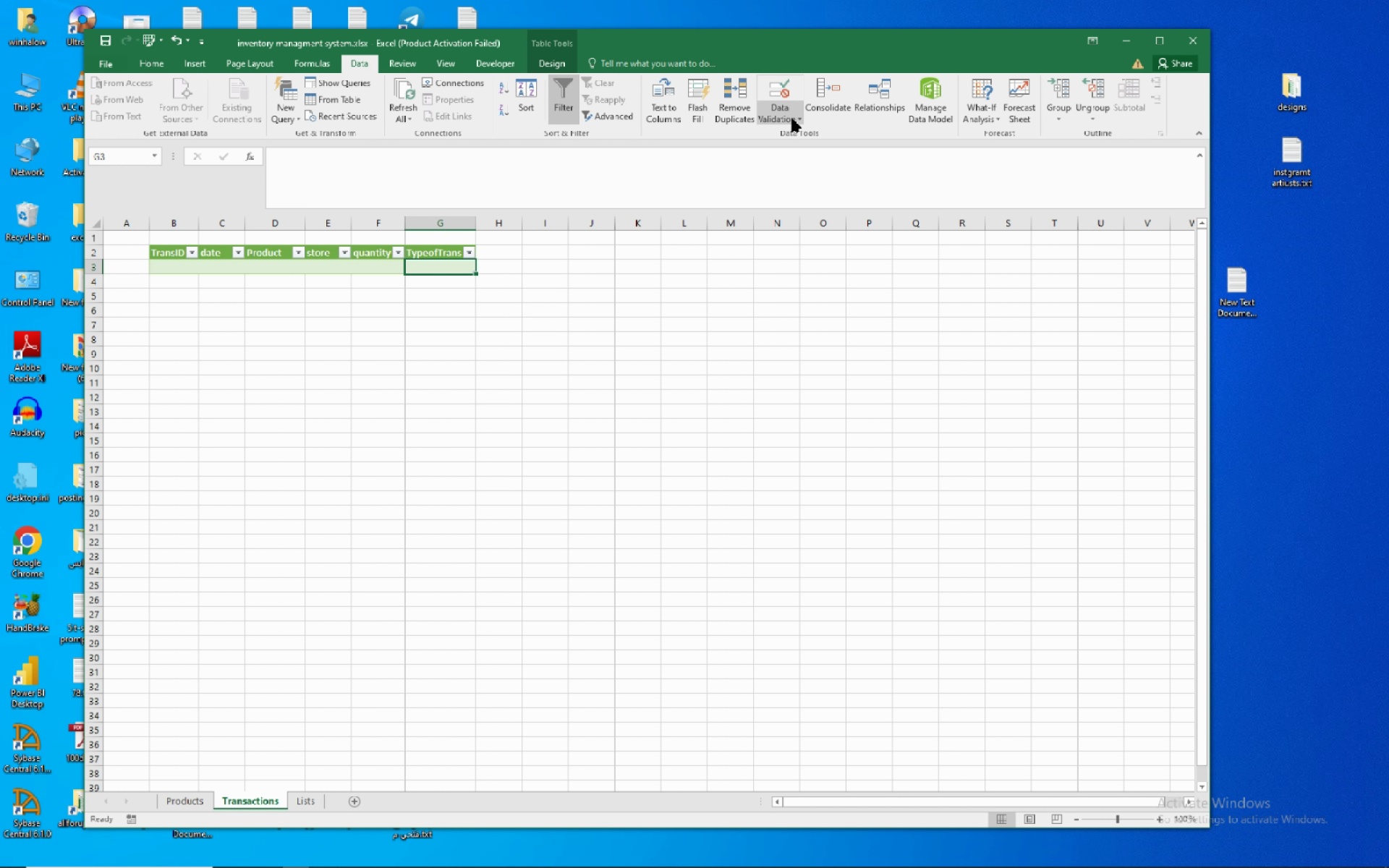 
left_click([775, 95])
 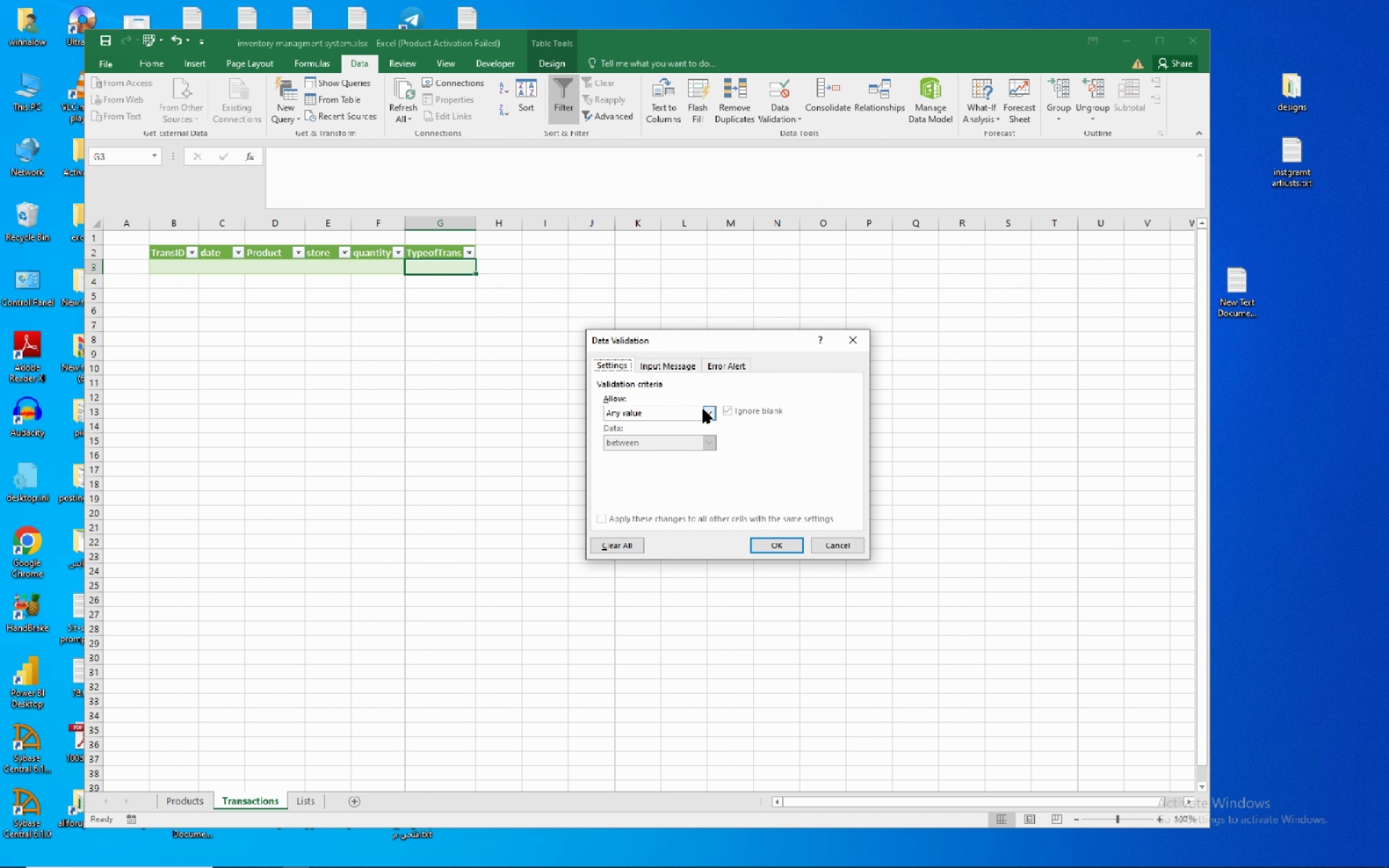 
left_click([704, 408])
 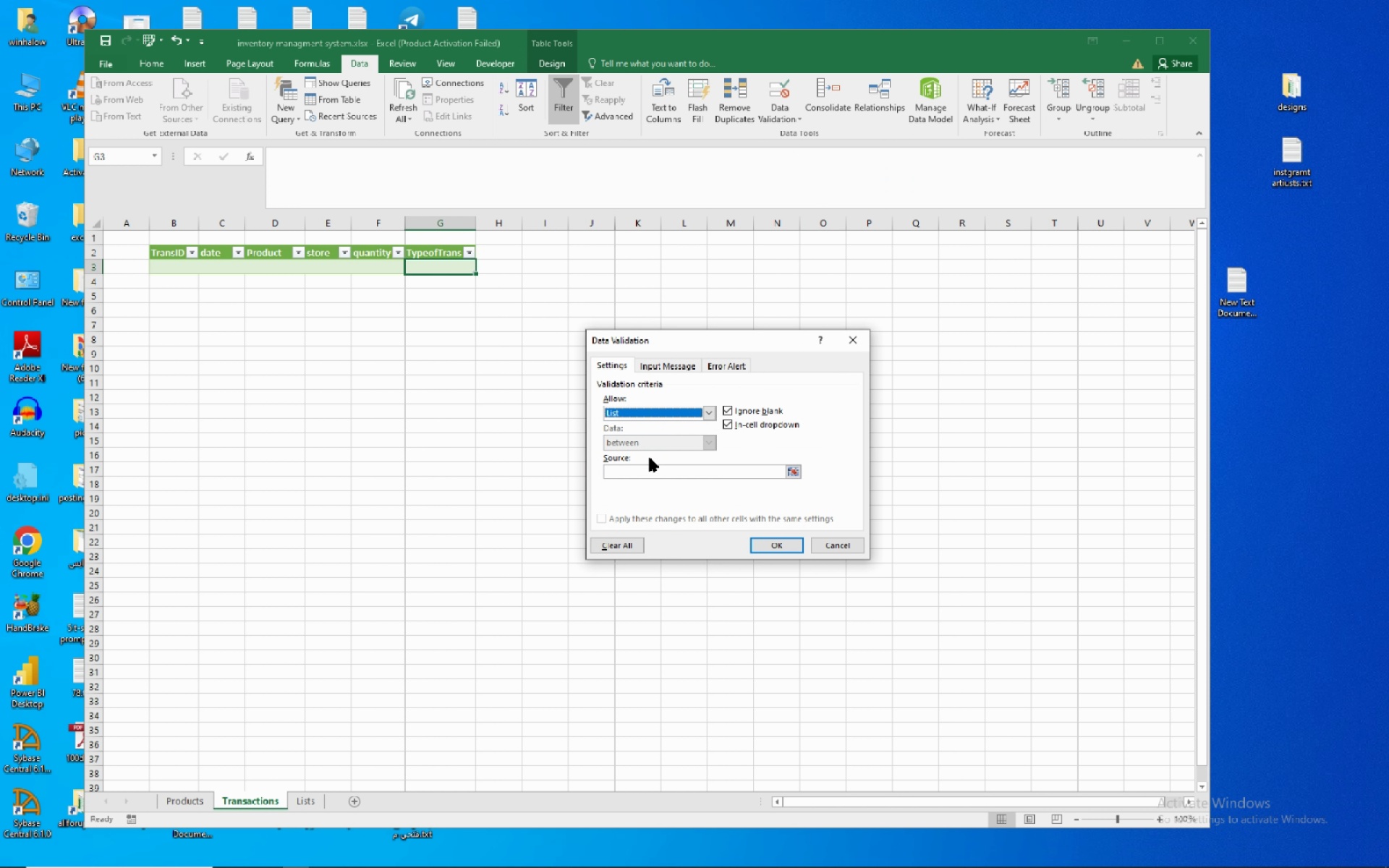 
left_click([650, 458])
 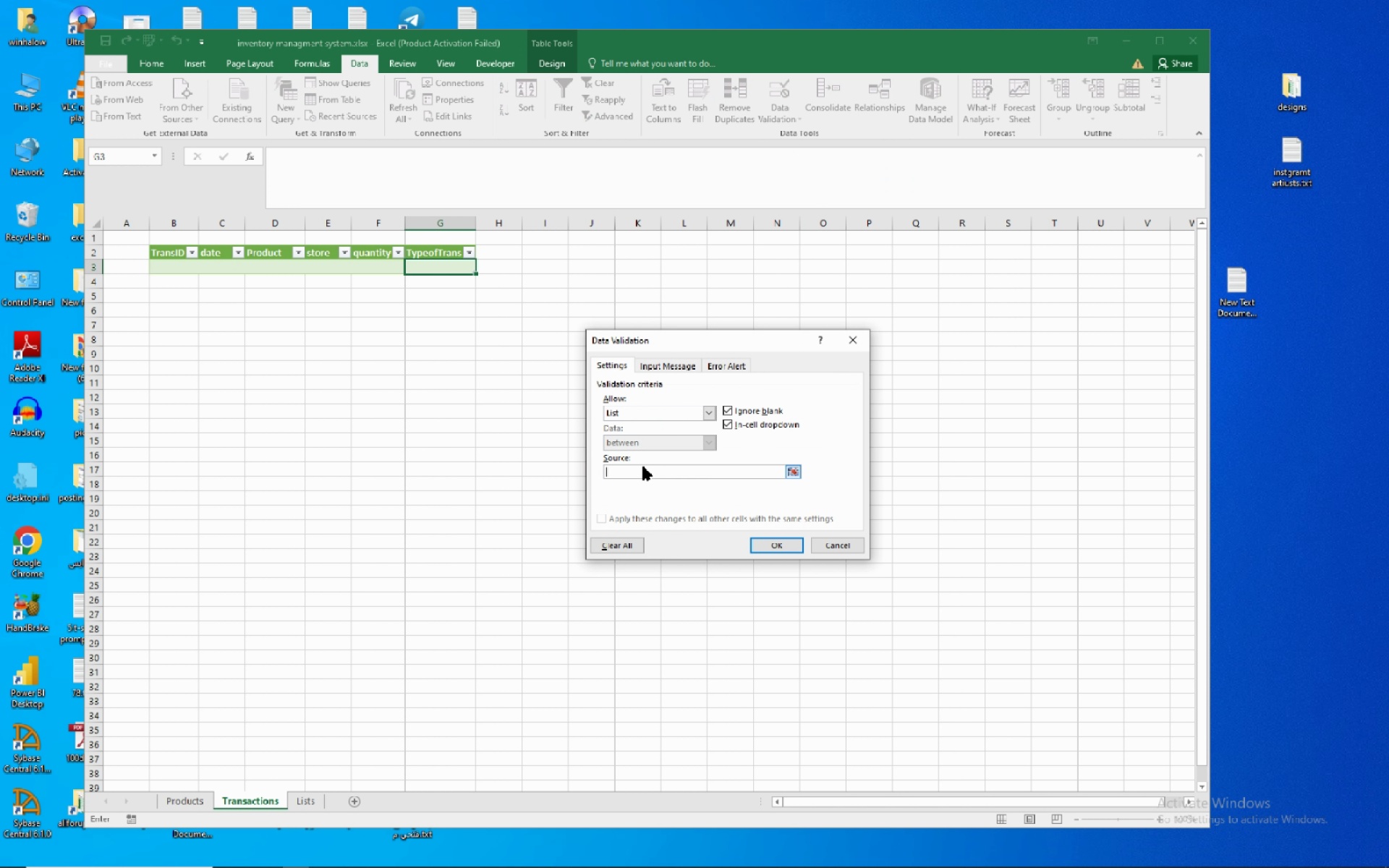 
left_click([643, 467])
 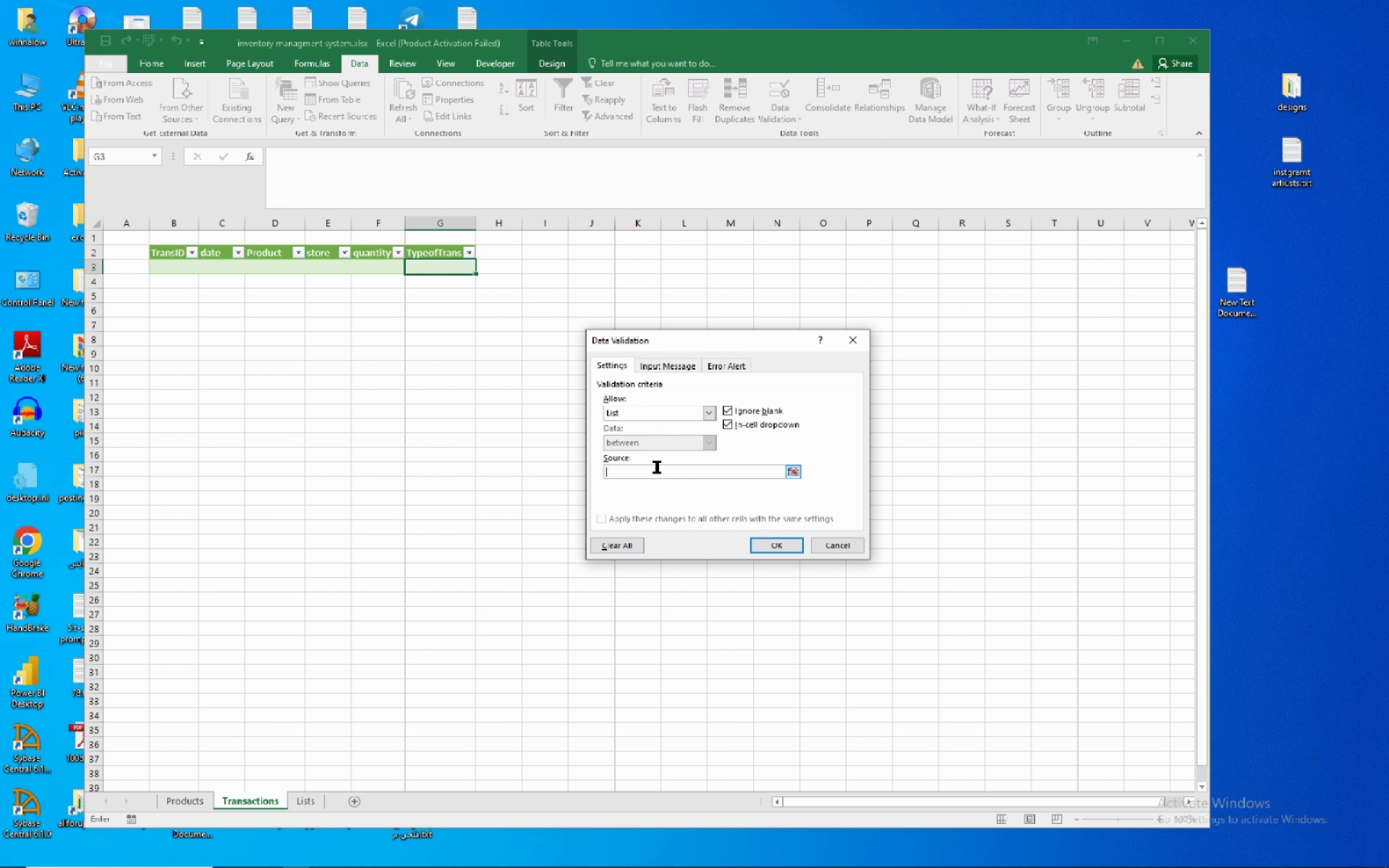 
key(F3)
 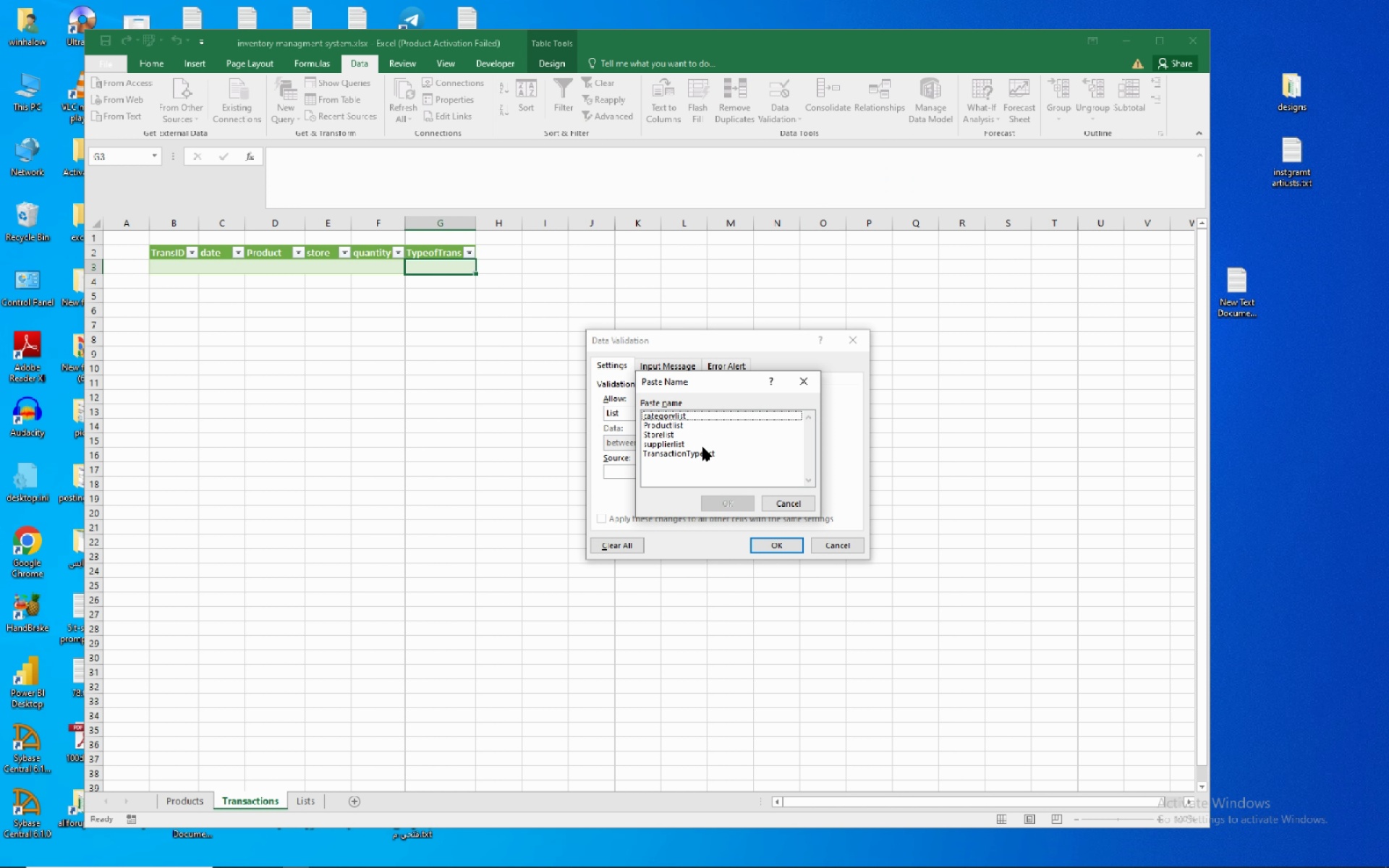 
left_click([701, 454])
 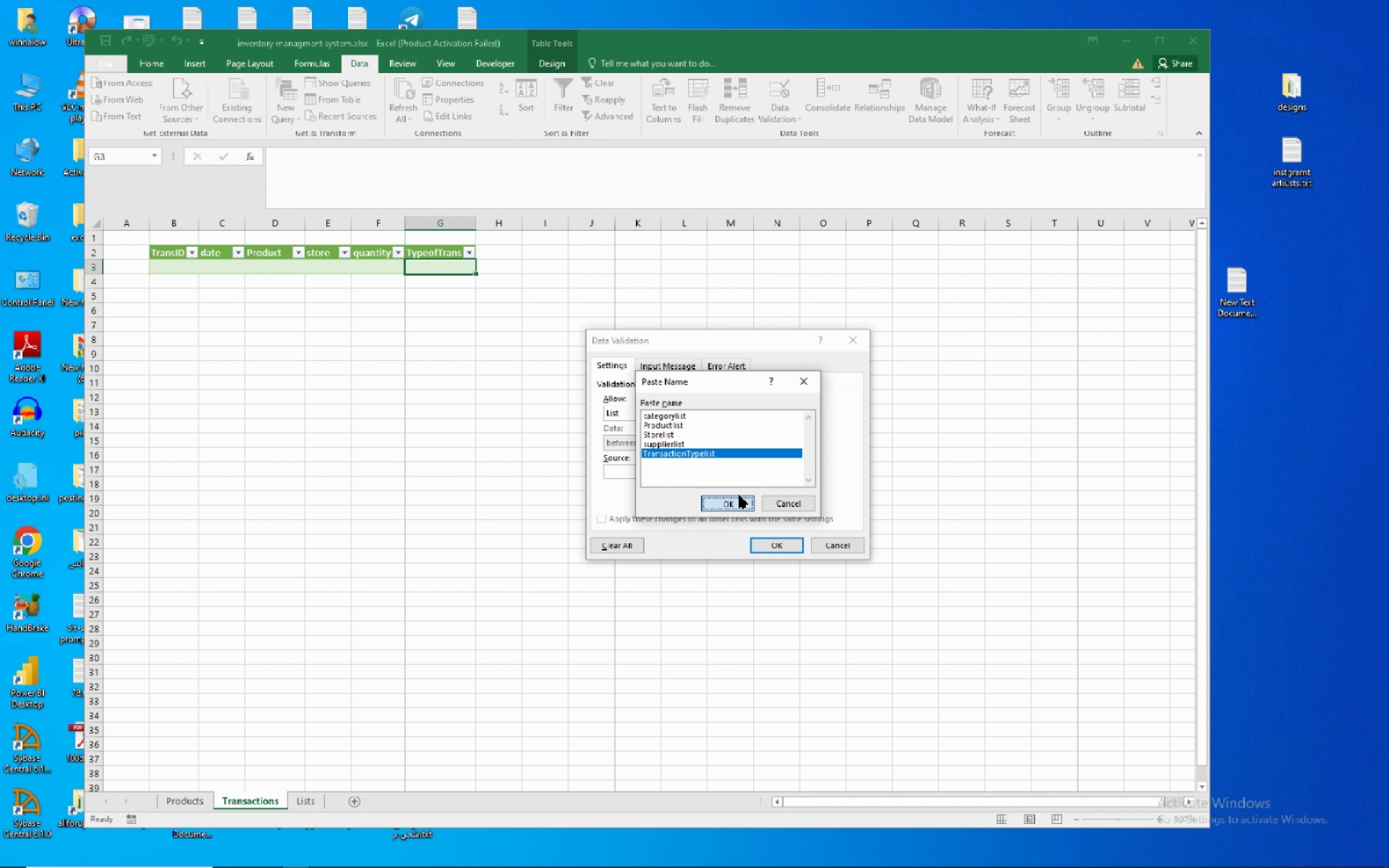 
left_click([739, 495])
 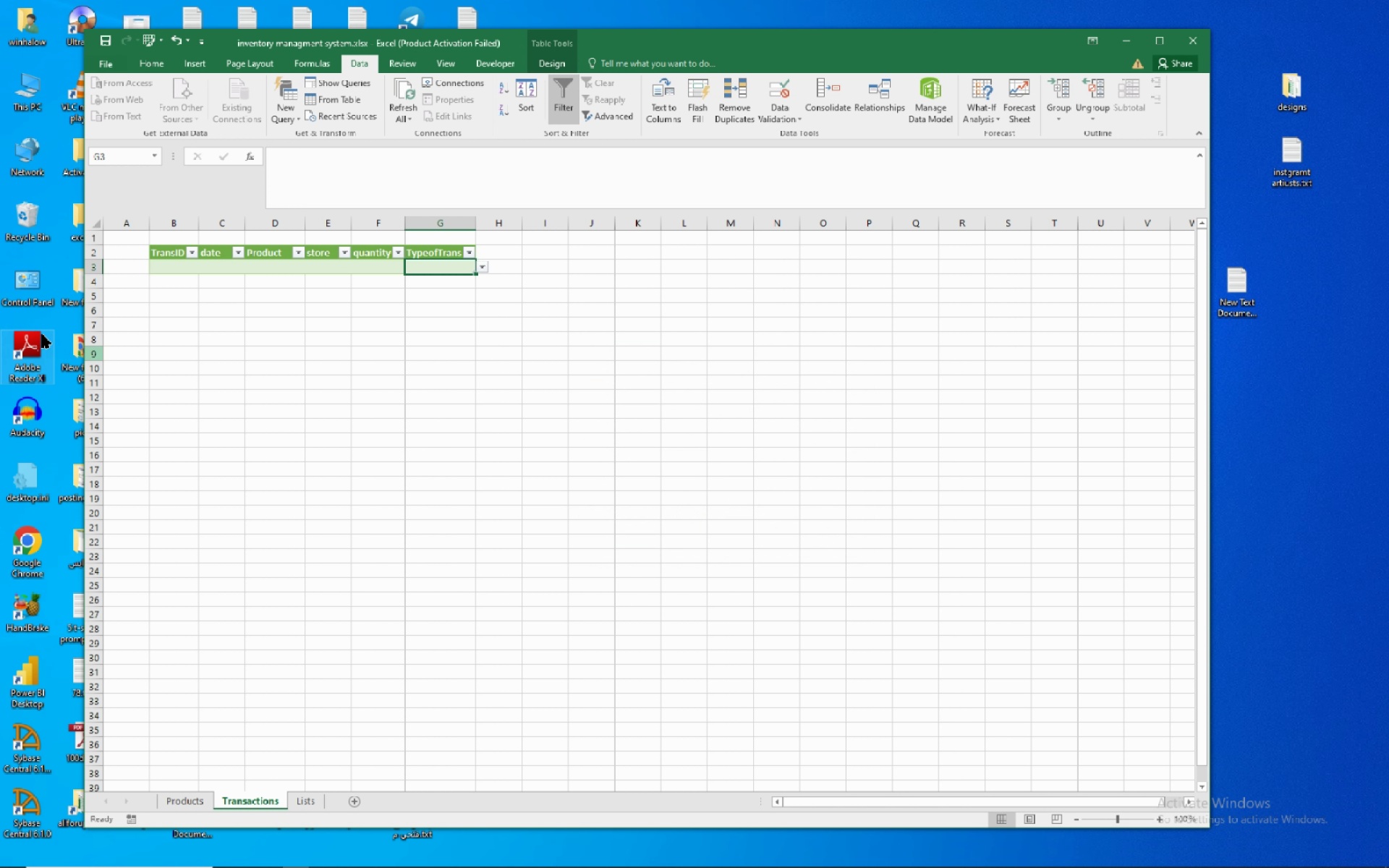 
left_click([248, 302])
 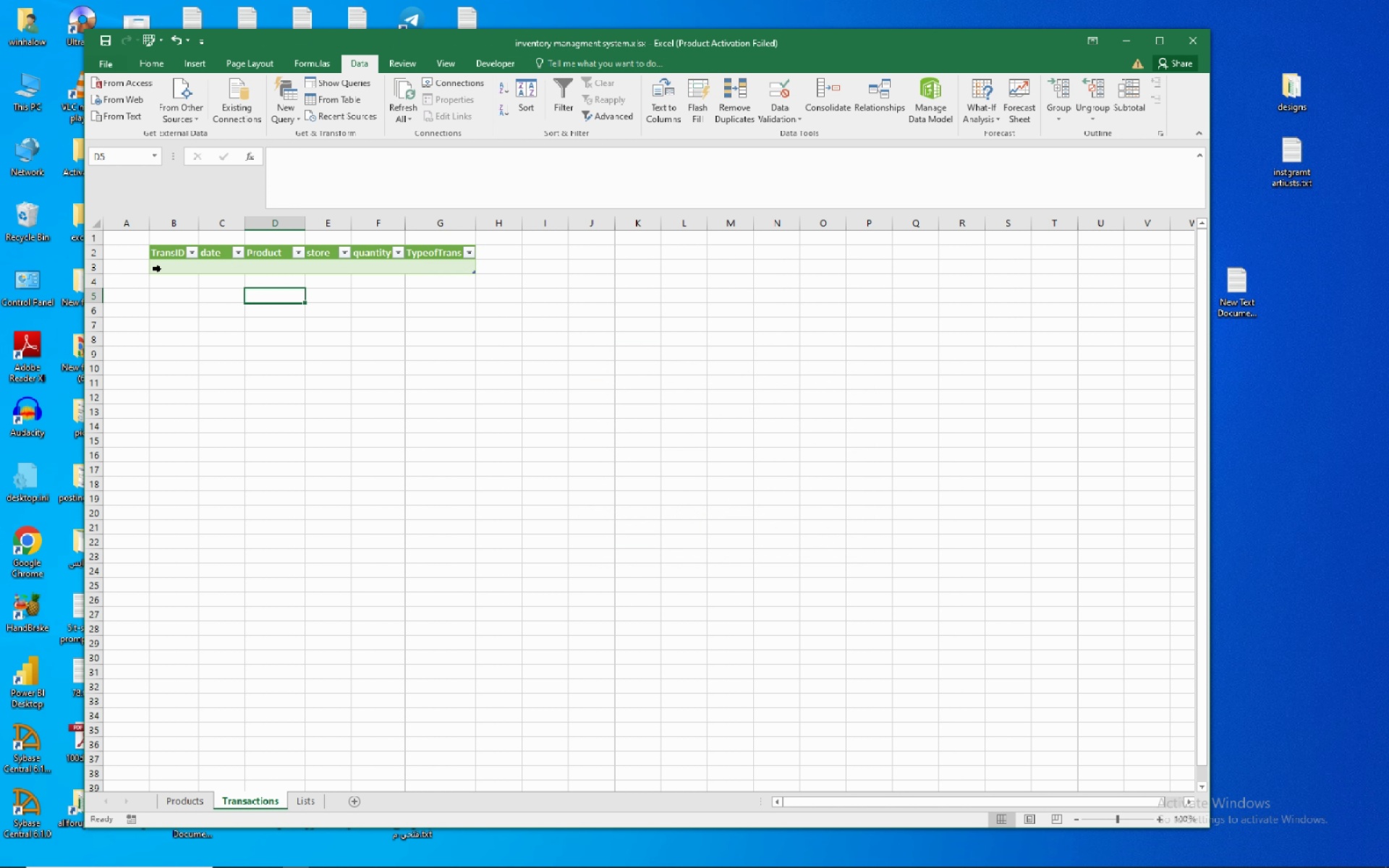 
left_click([174, 271])
 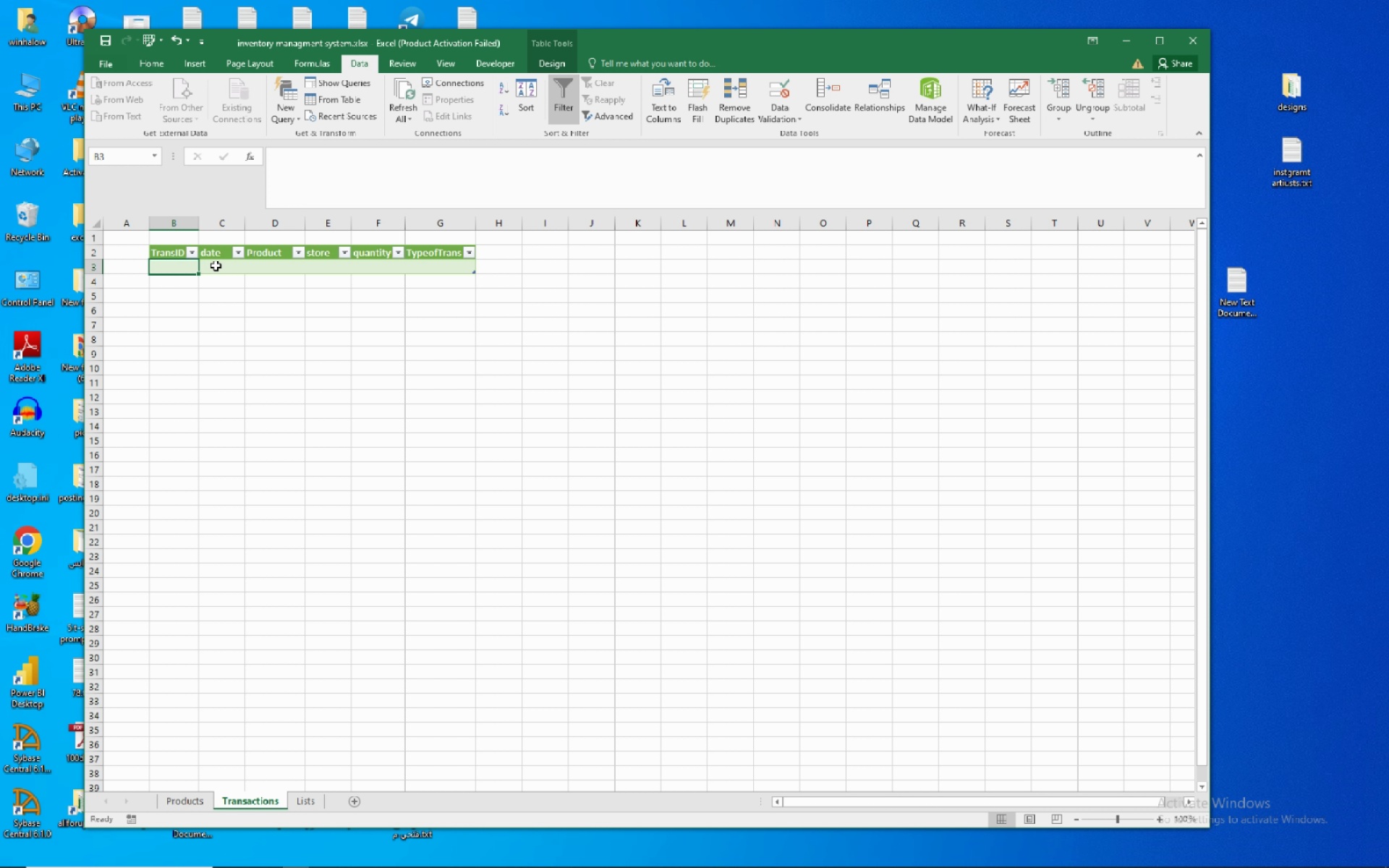 
wait(10.63)
 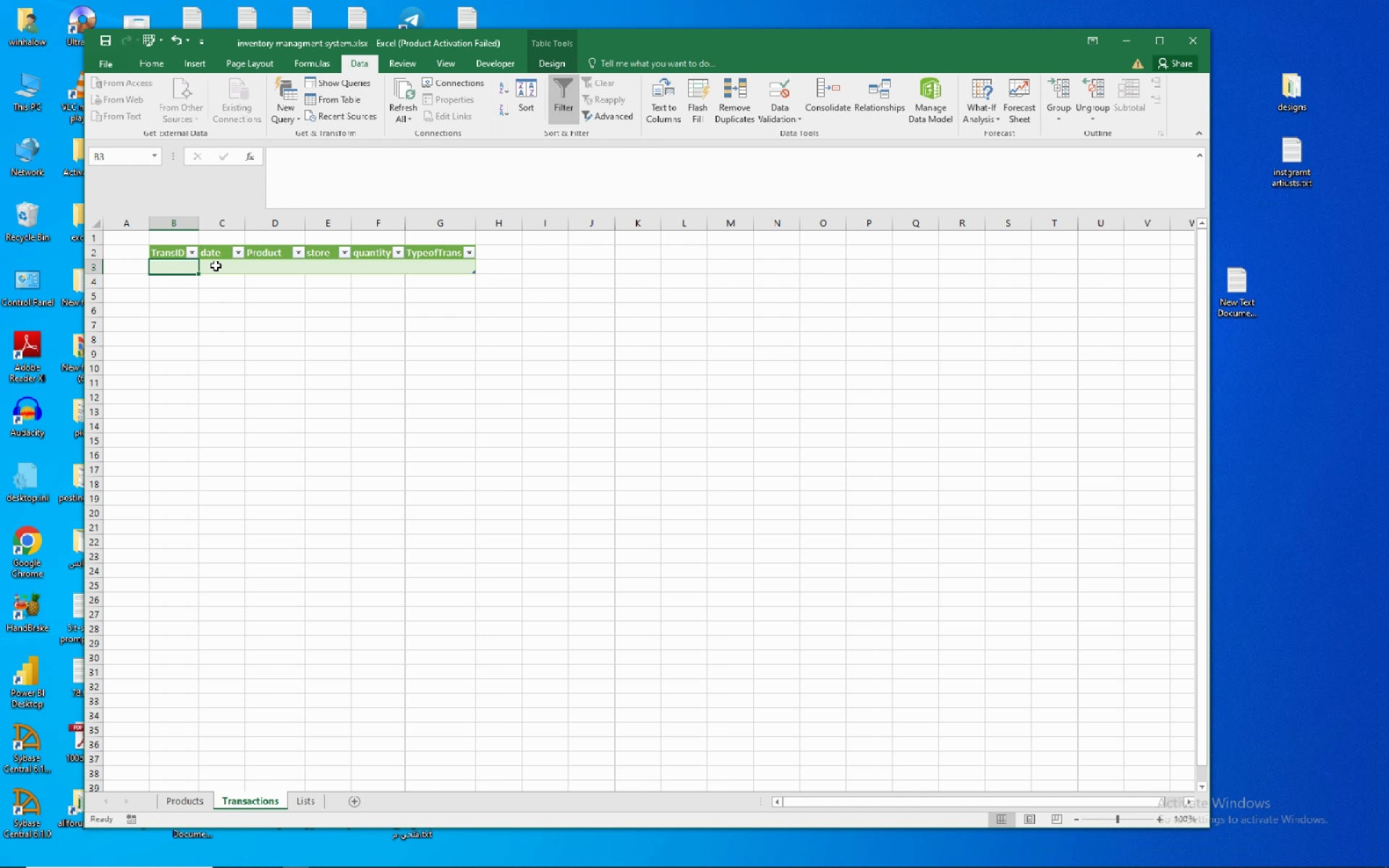 
type(i1)
key(NumpadEnter)
 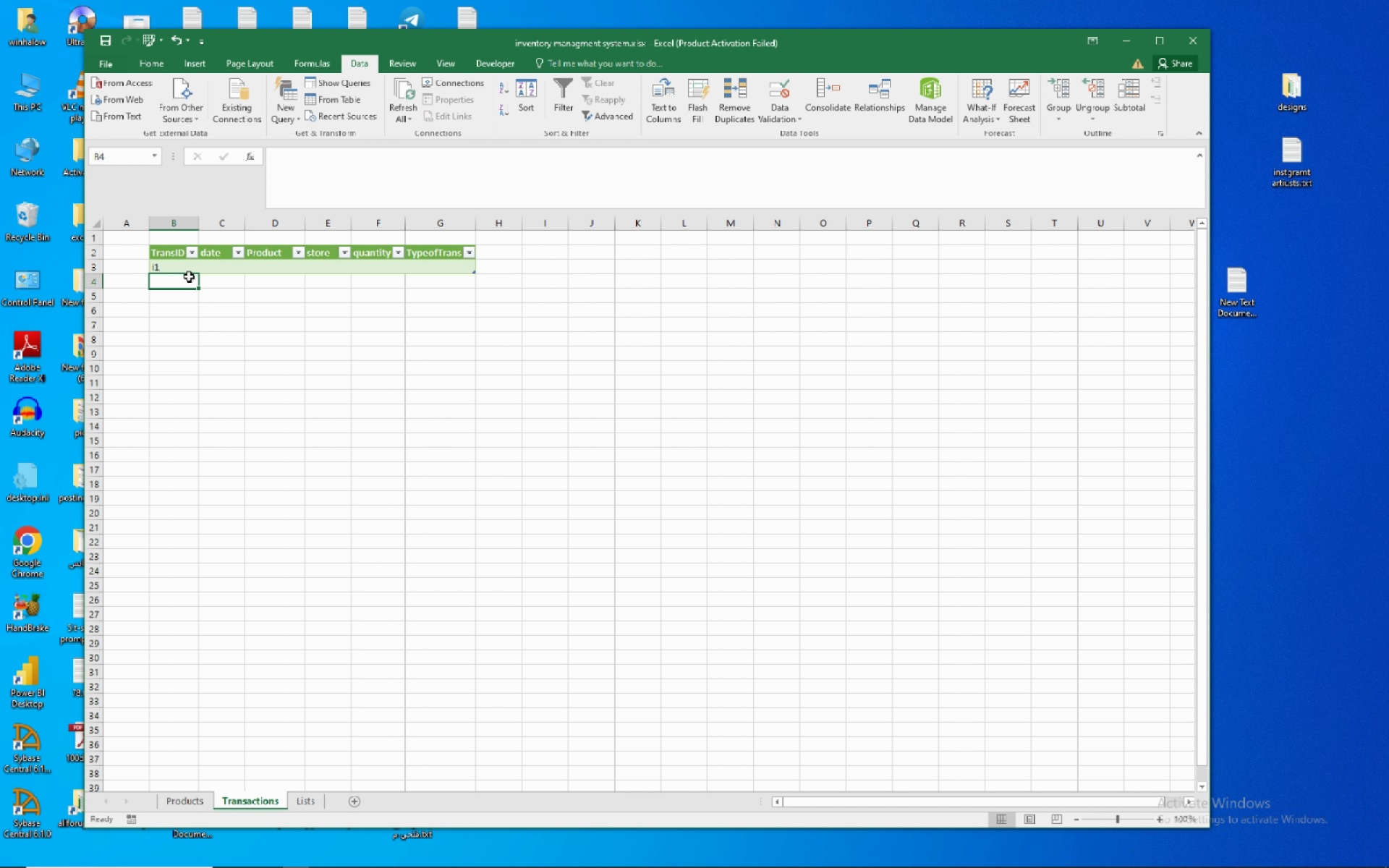 
left_click([177, 272])
 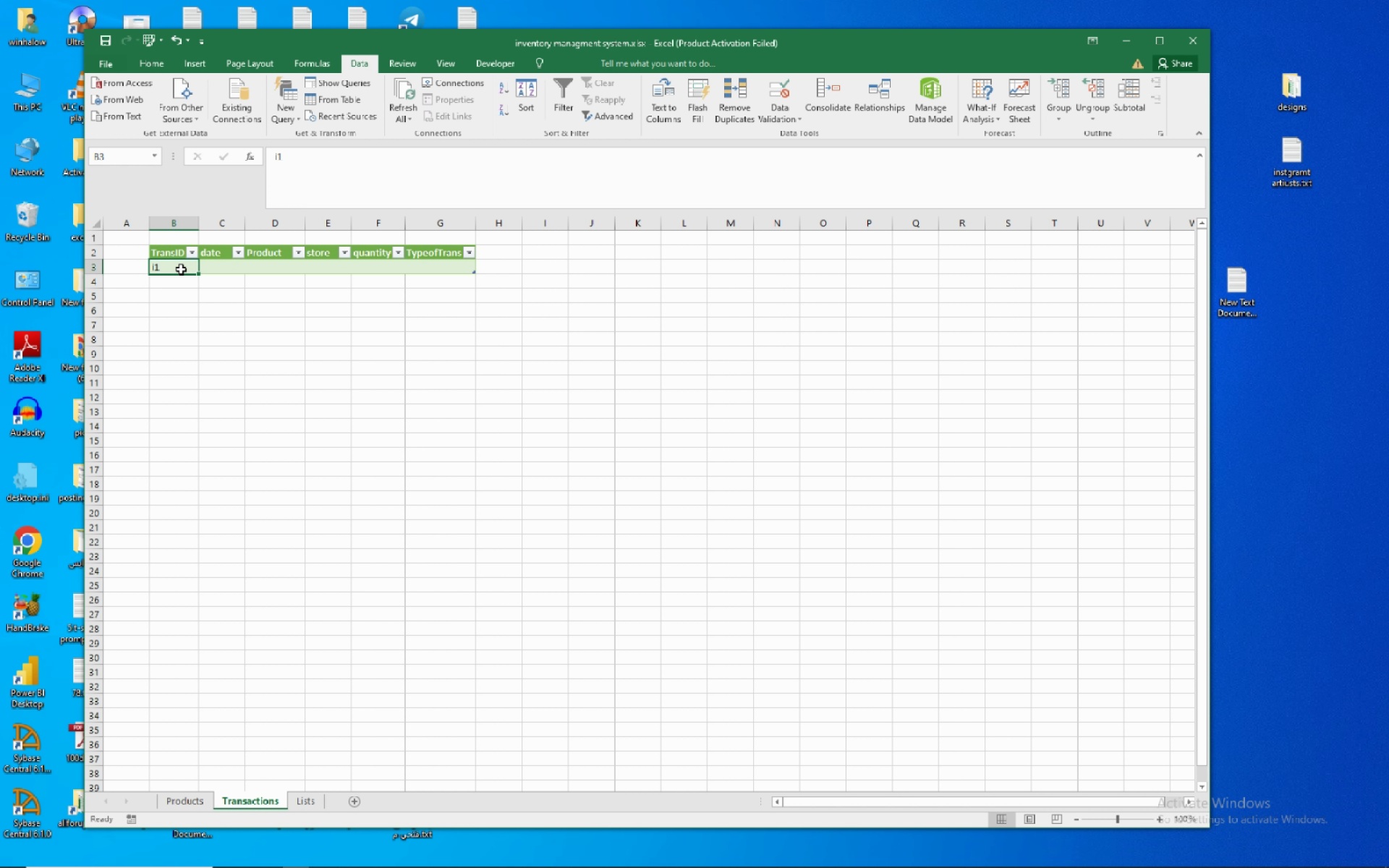 
left_click([181, 269])
 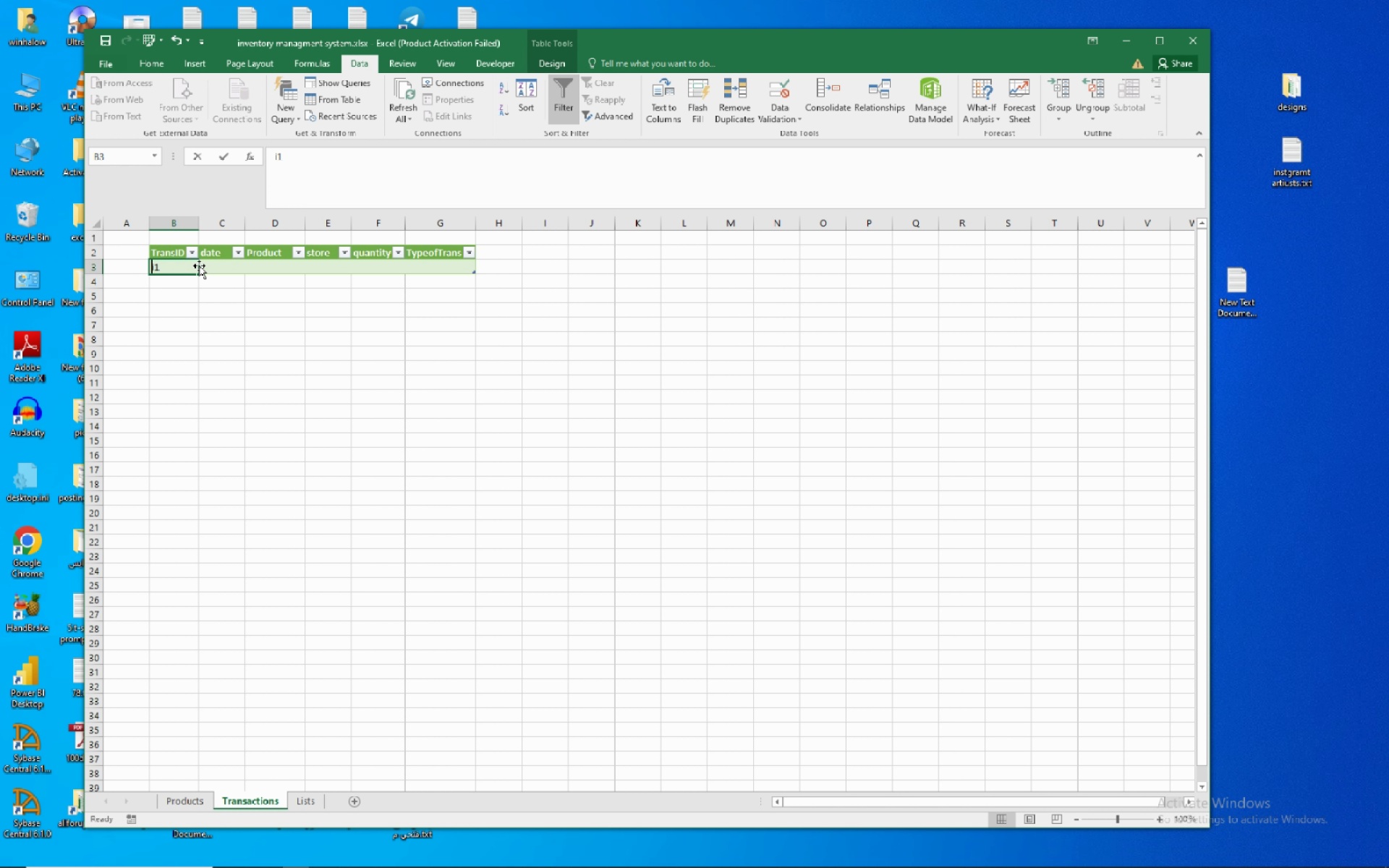 
key(CapsLock)
 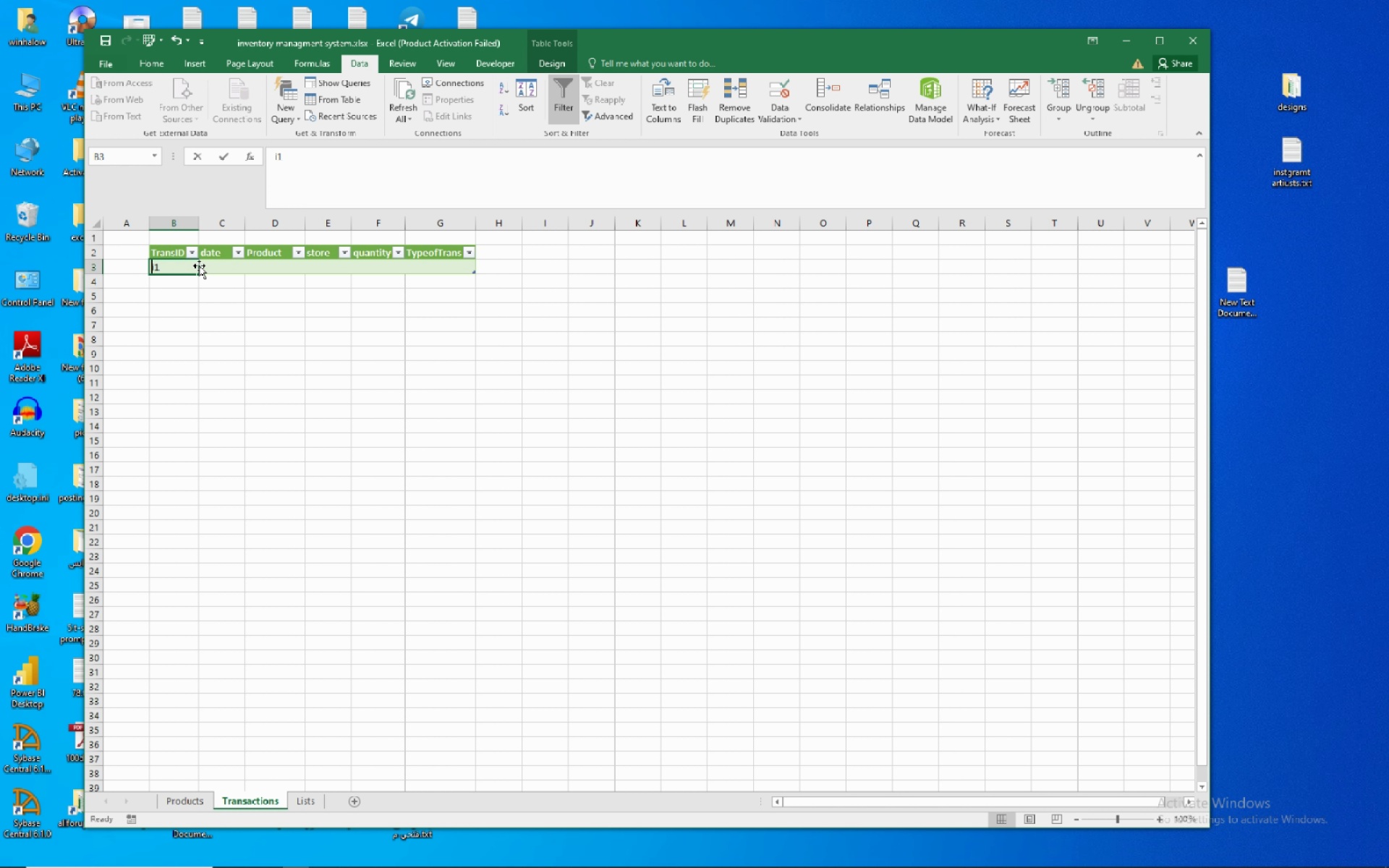 
key(T)
 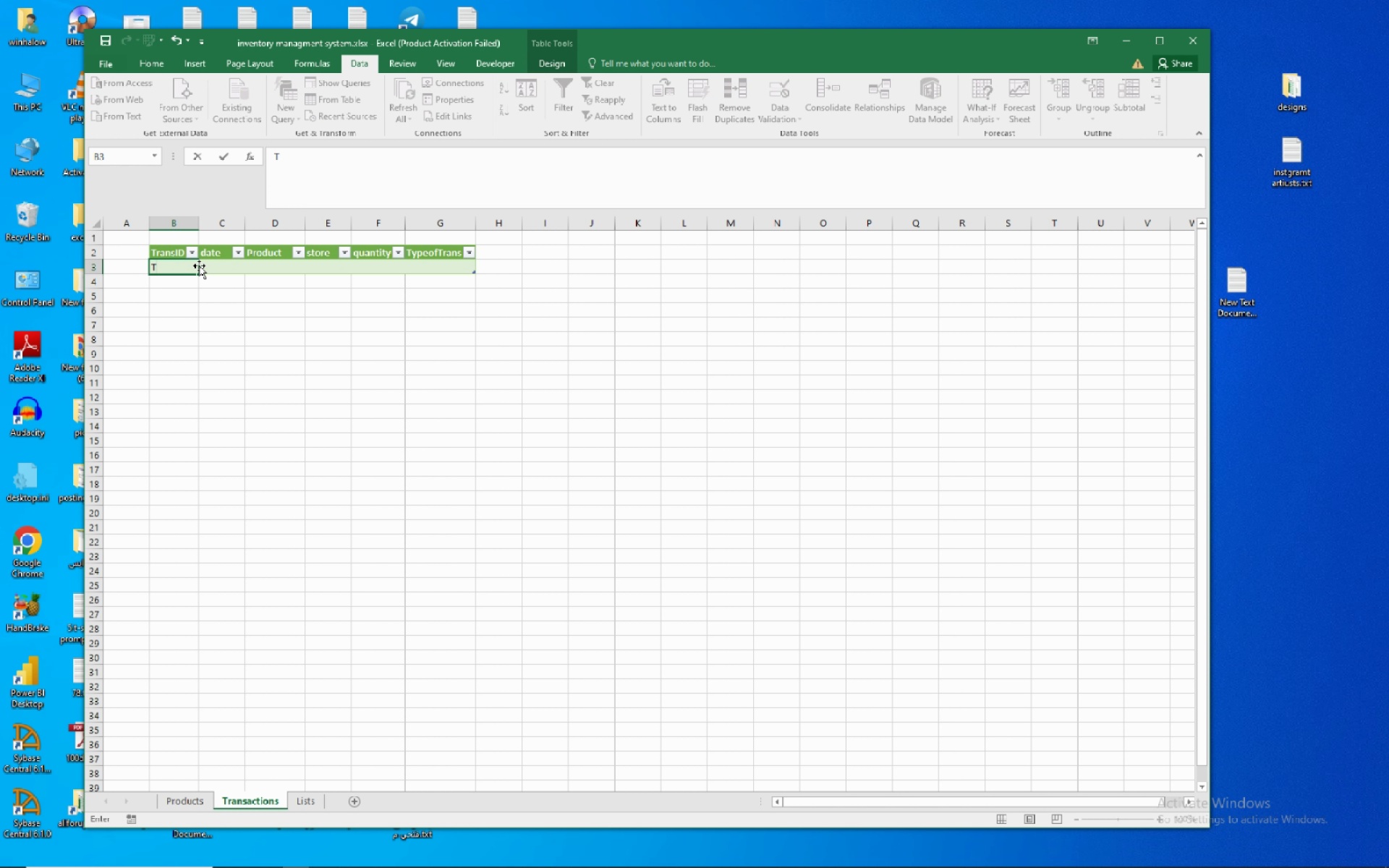 
key(Numpad1)
 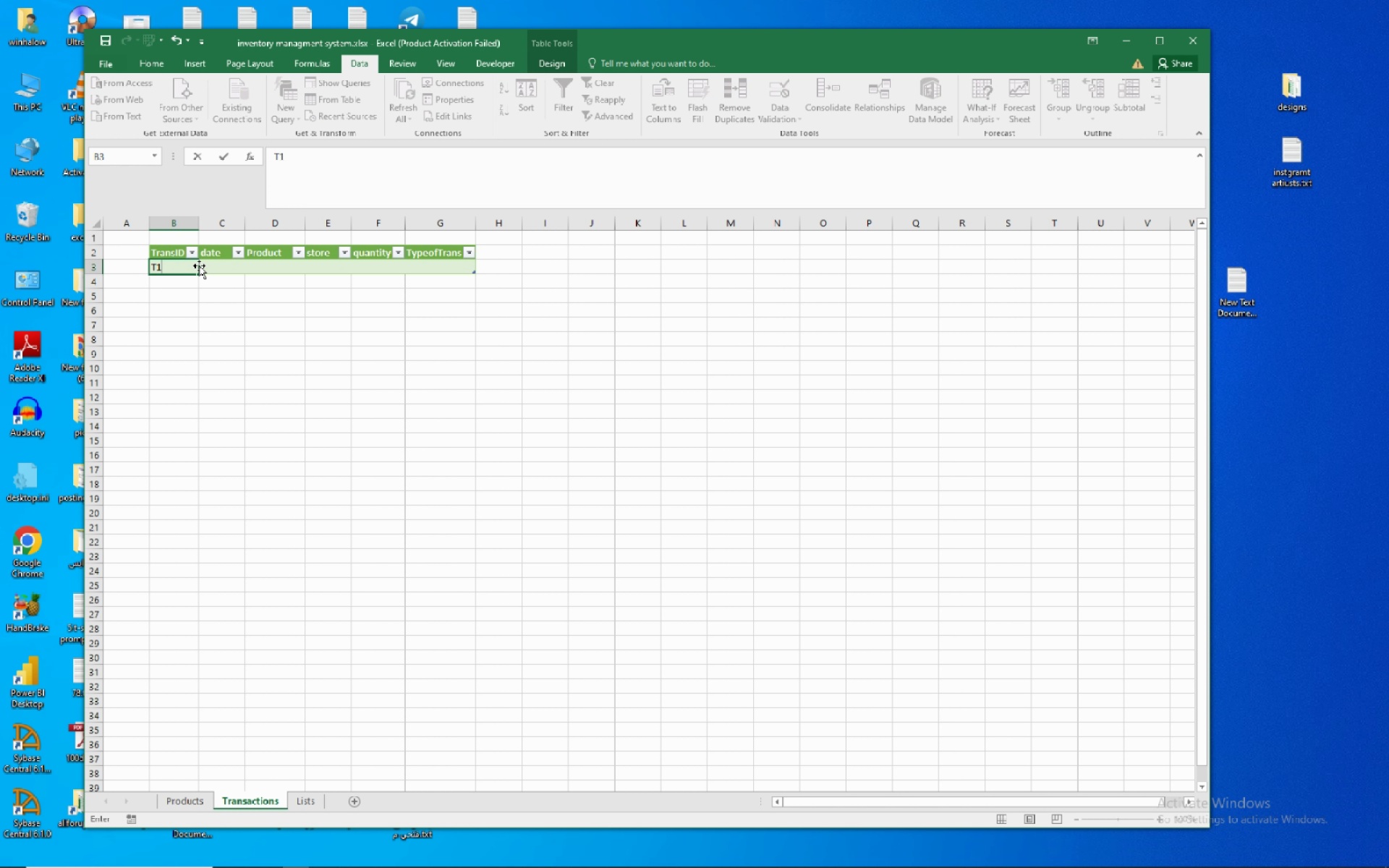 
key(ArrowDown)
 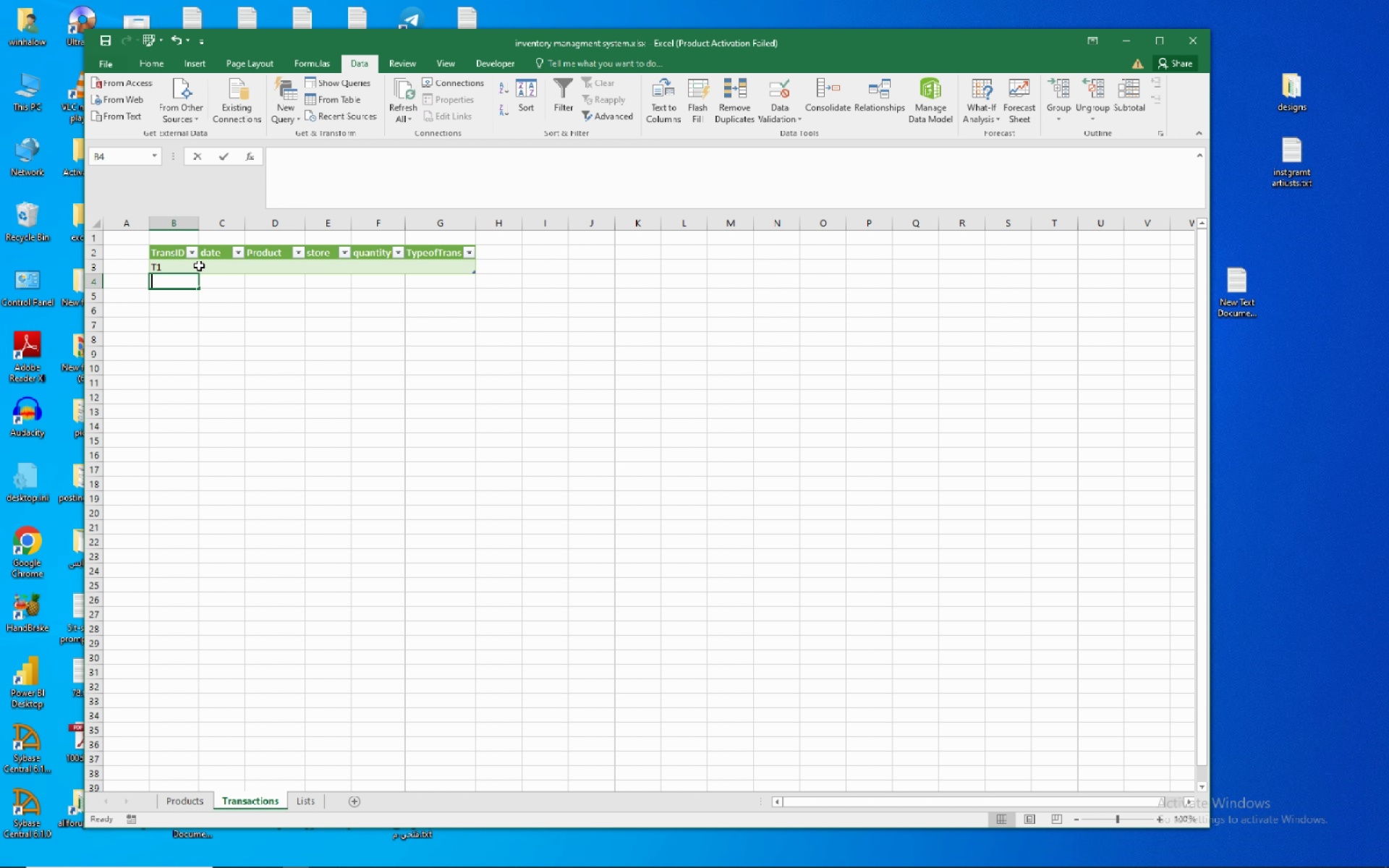 
type(T2)
 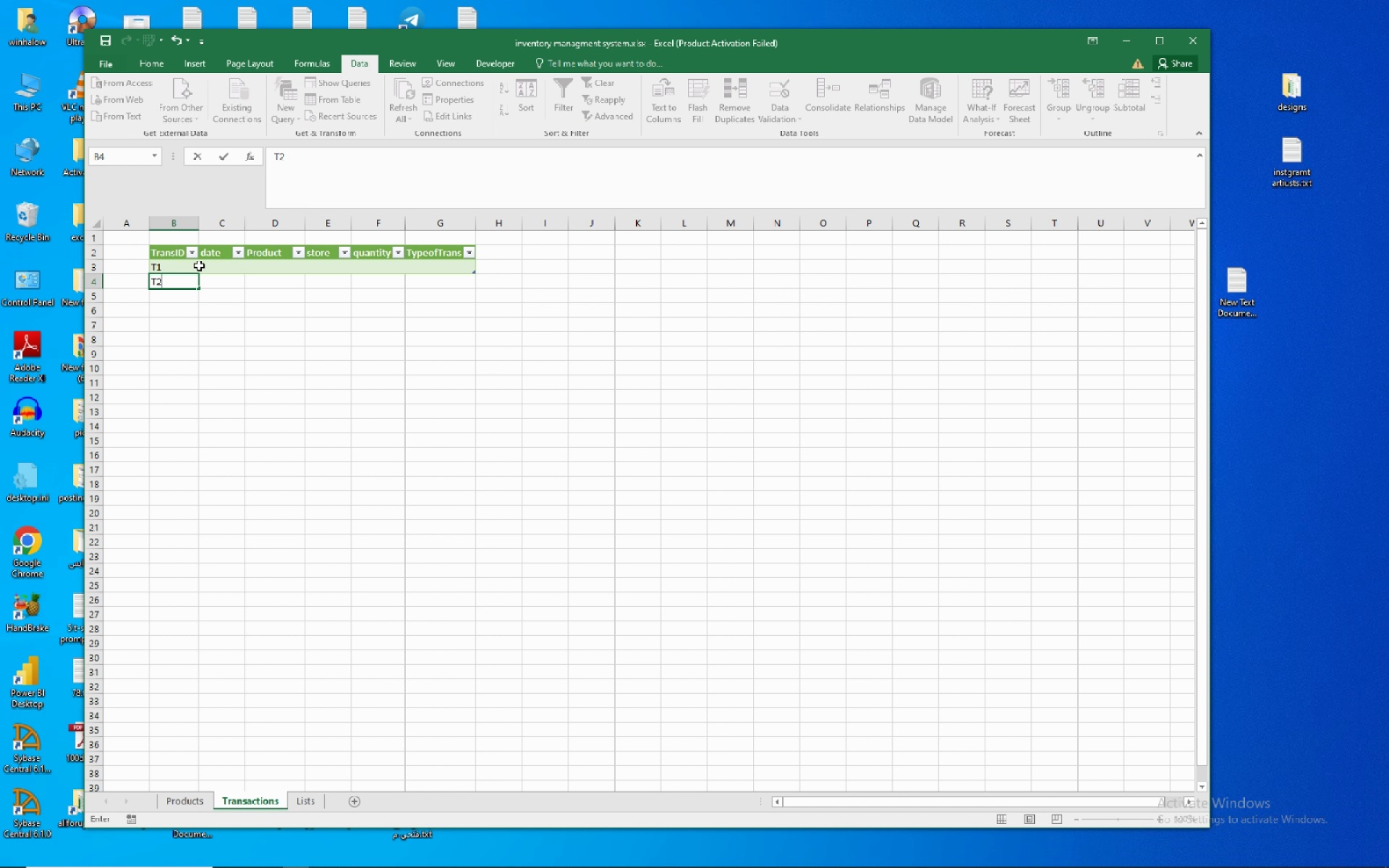 
key(ArrowDown)
 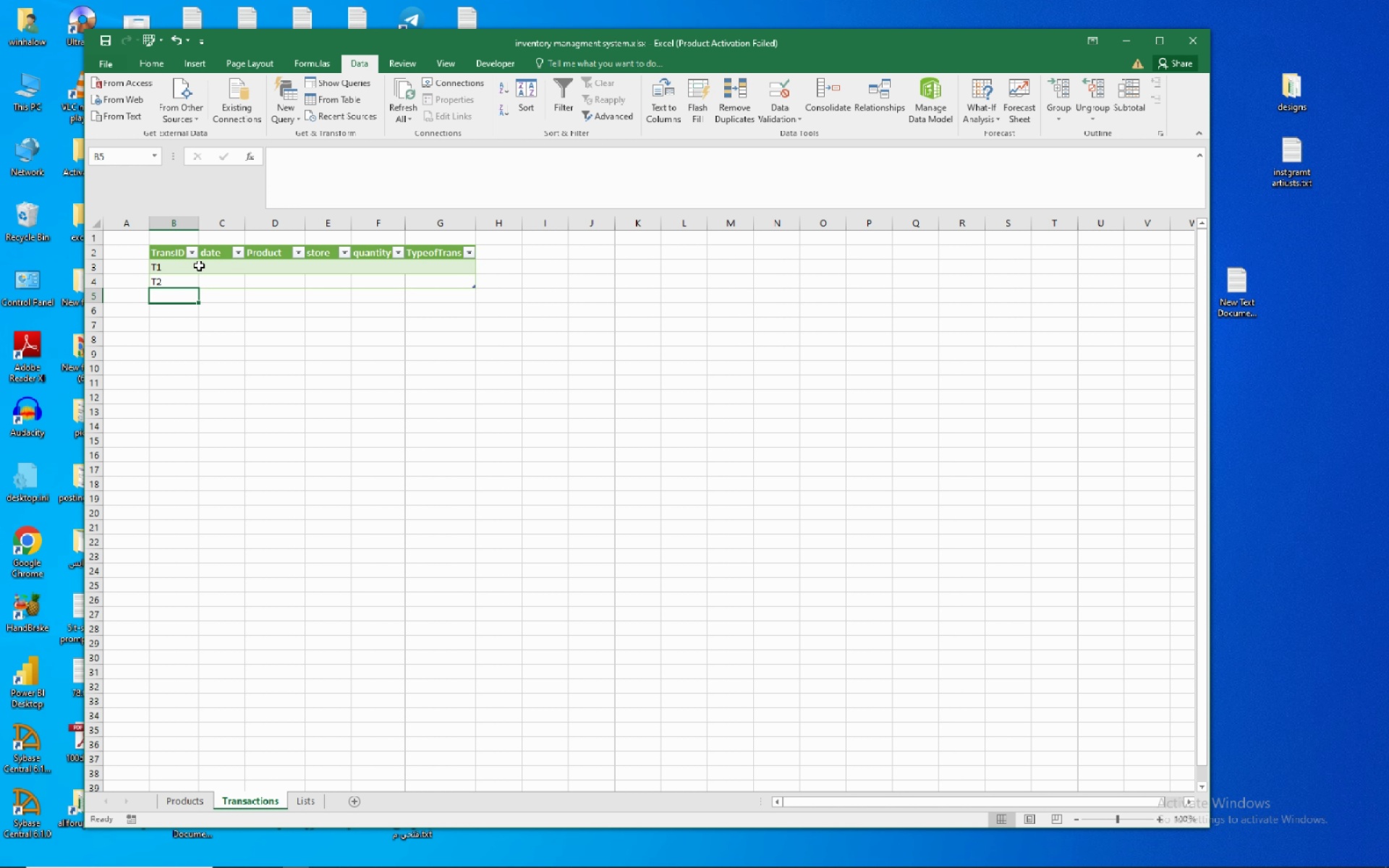 
type(T3)
 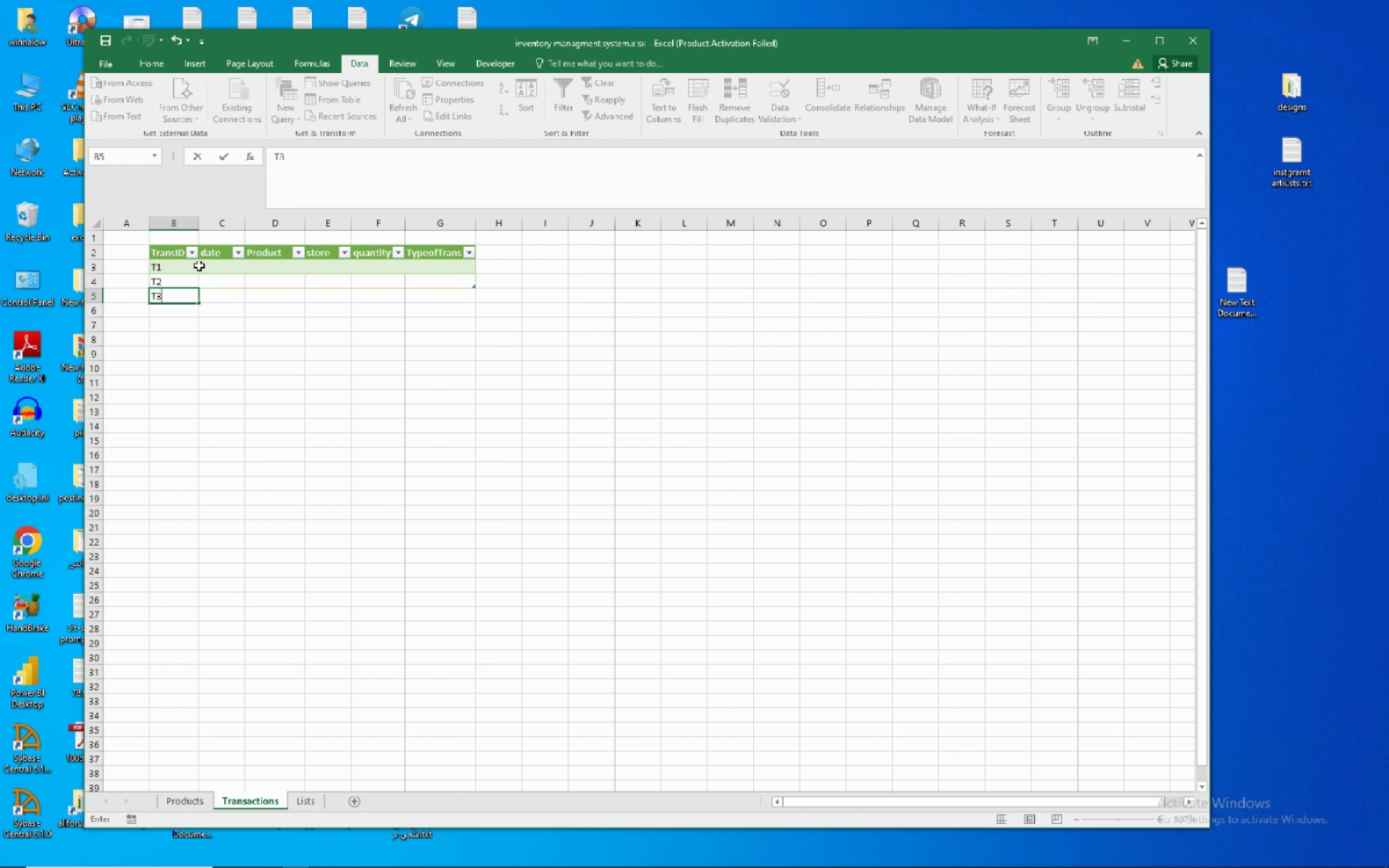 
key(ArrowDown)
 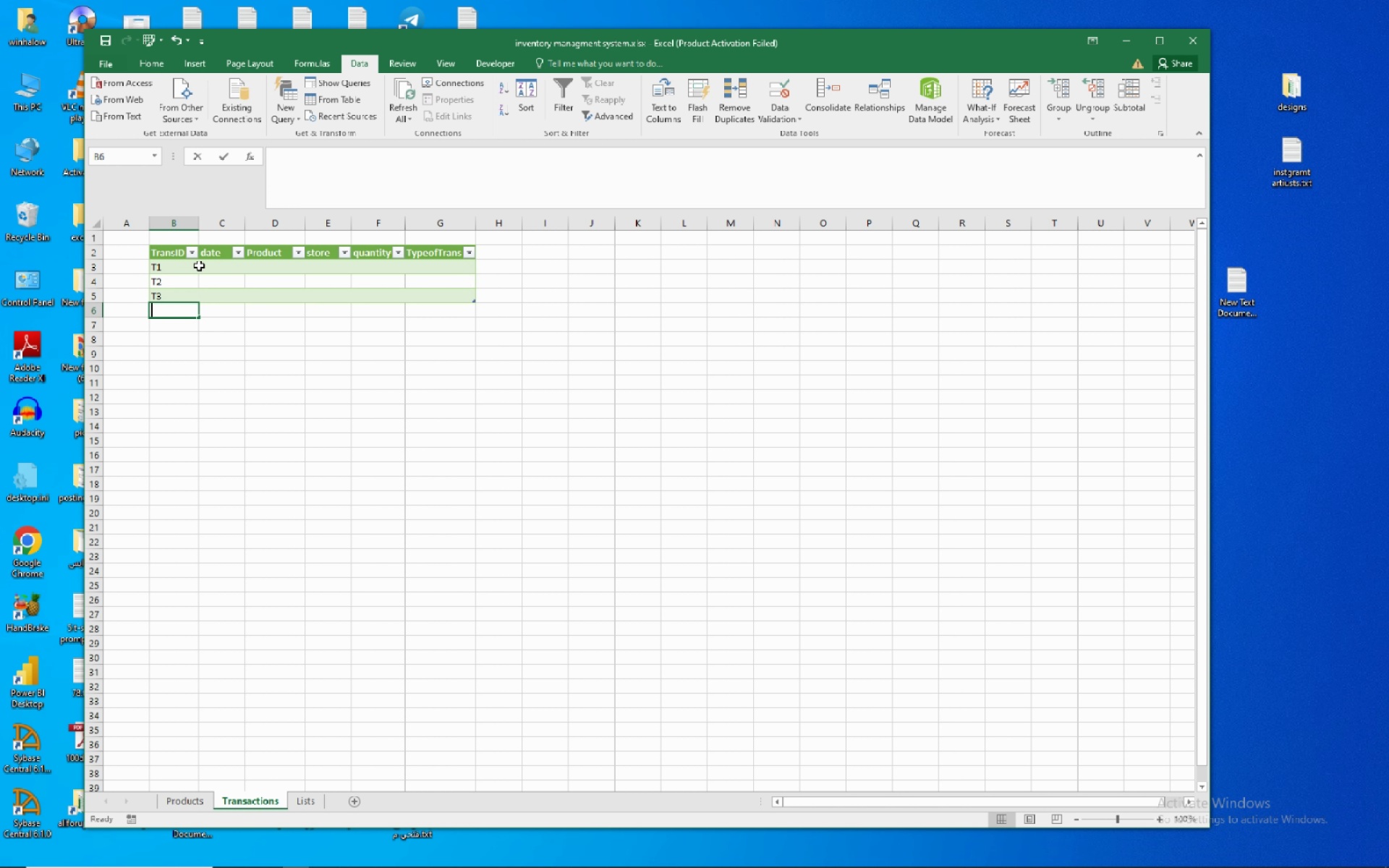 
type(T4)
key(NumpadEnter)
 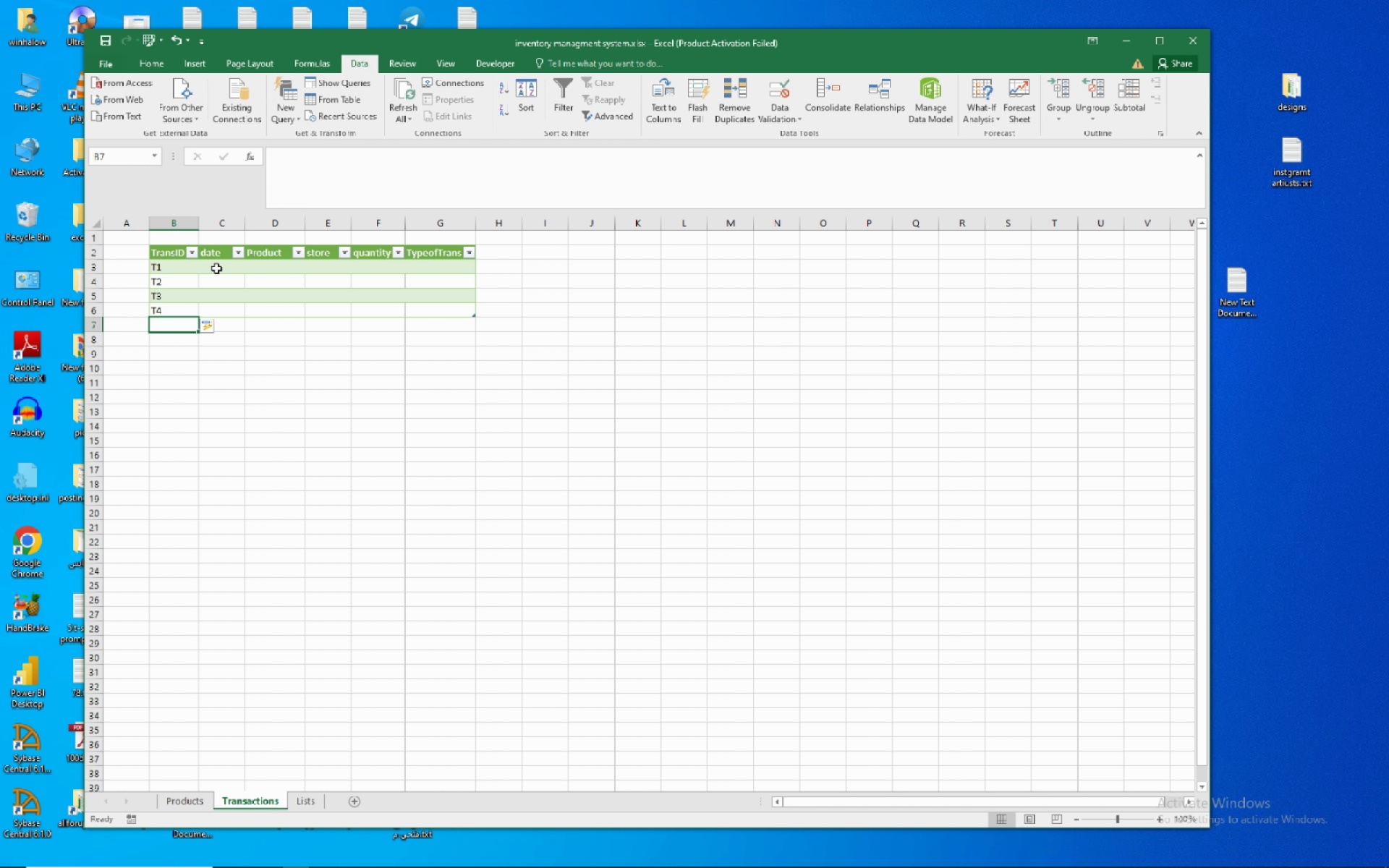 
left_click([217, 268])
 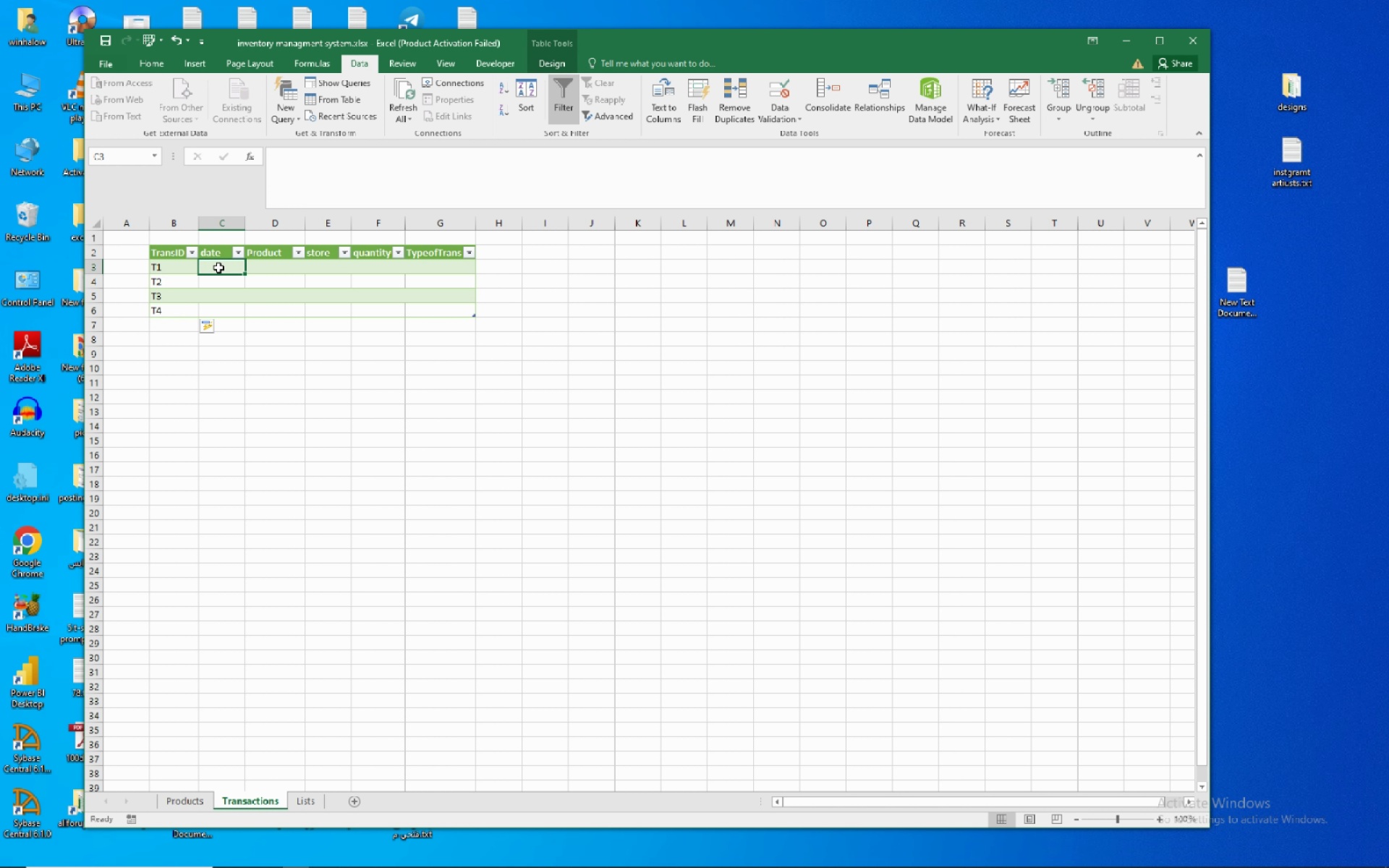 
wait(9.52)
 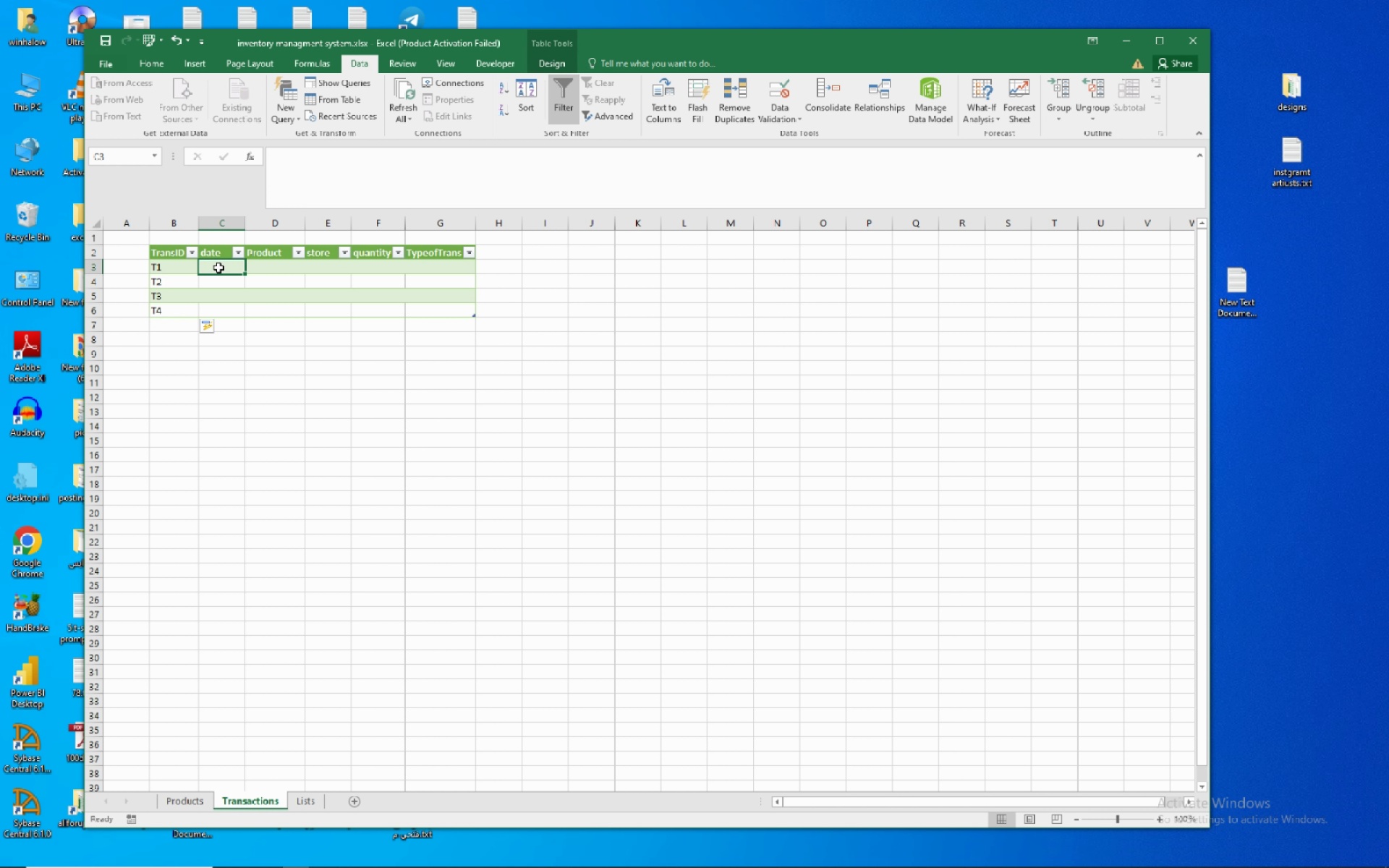 
left_click([284, 265])
 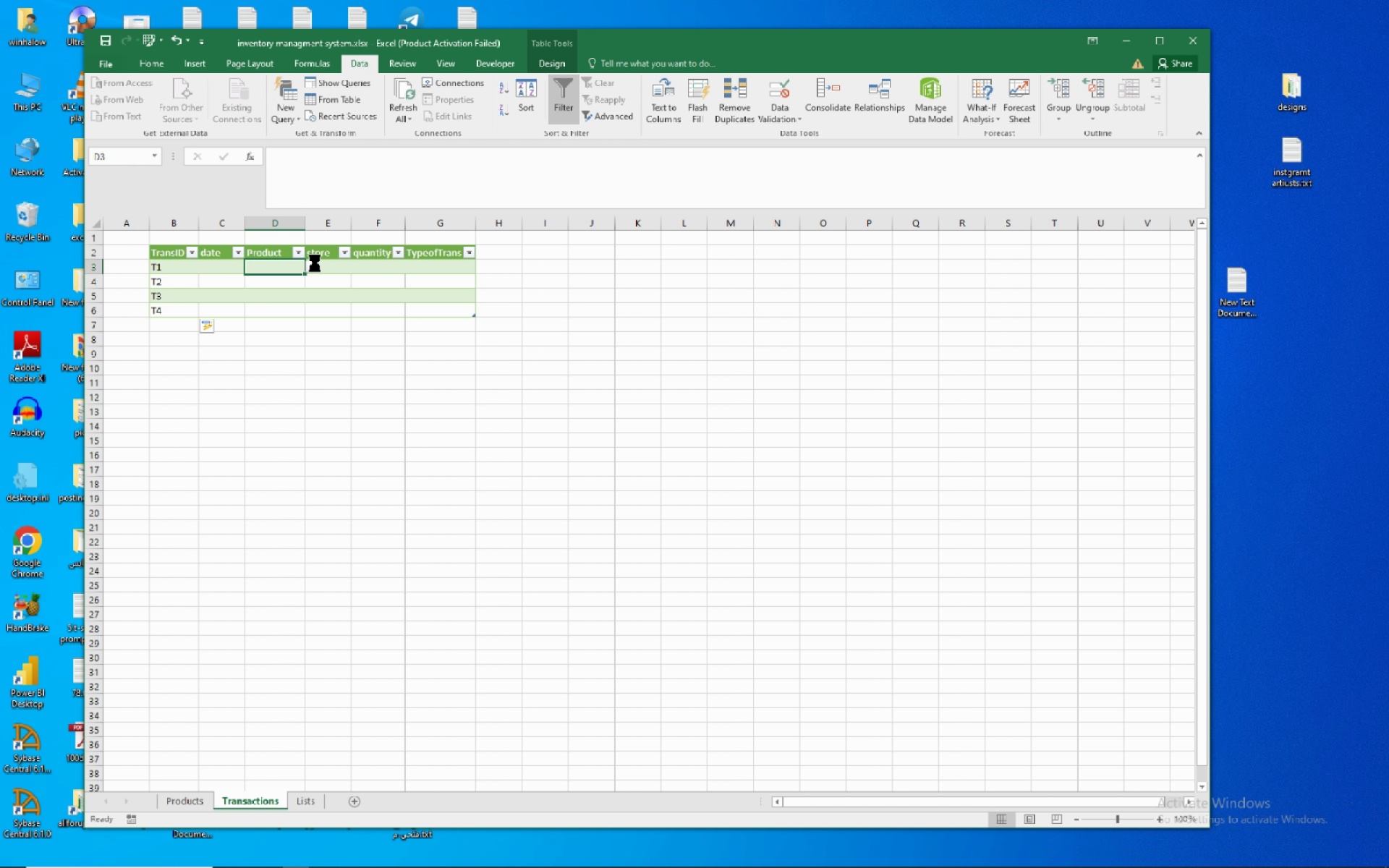 
left_click([315, 263])
 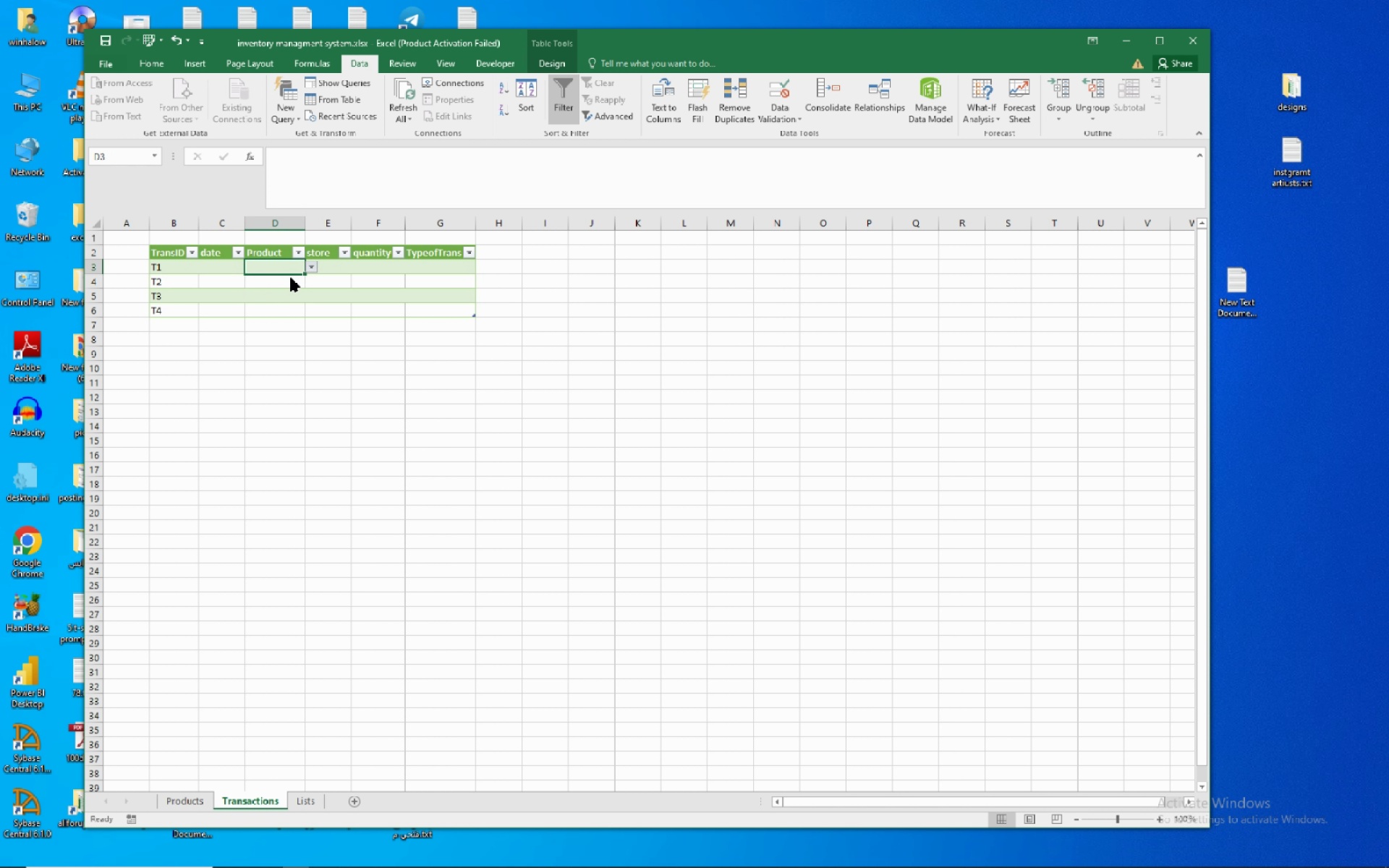 
left_click([291, 278])
 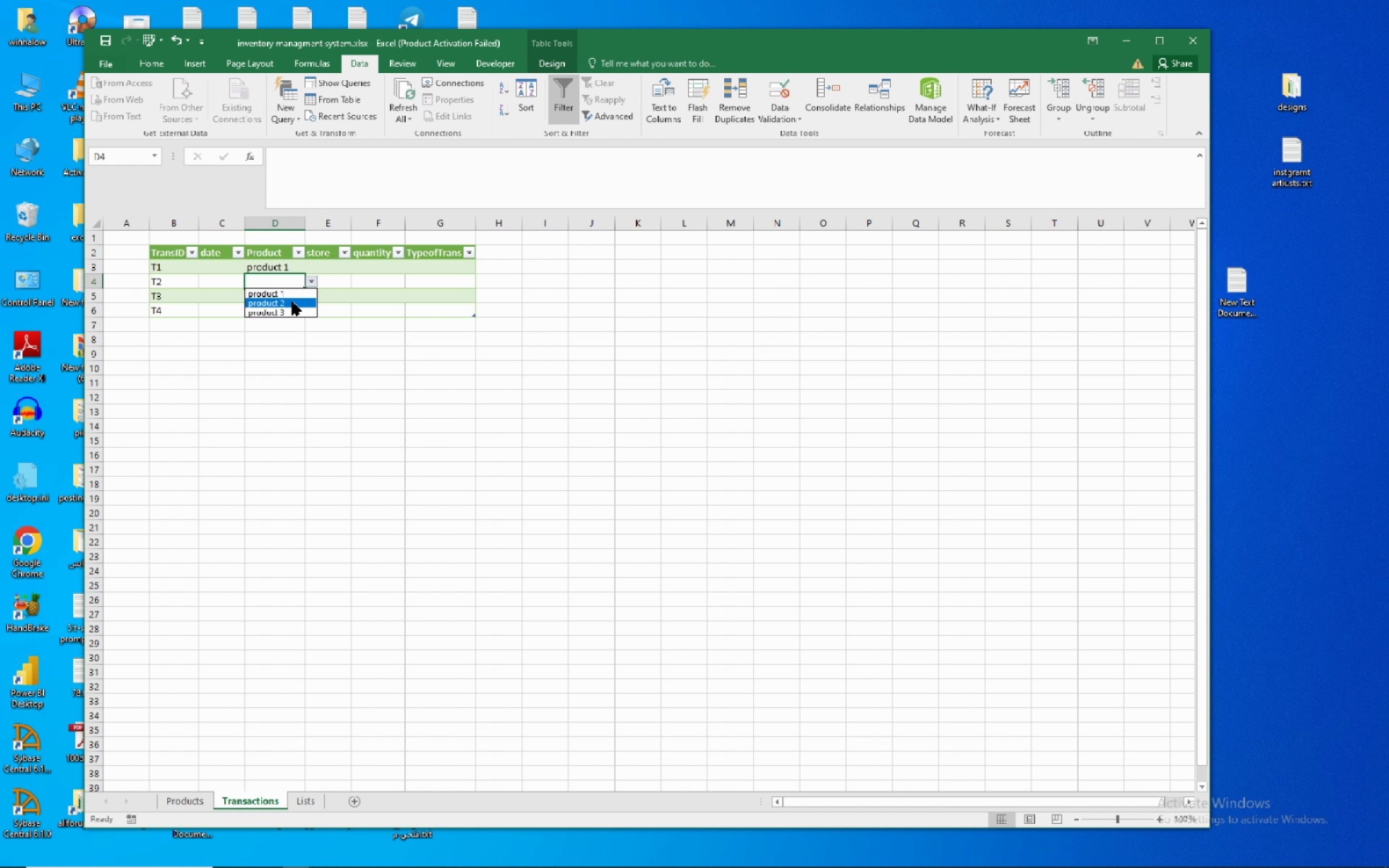 
left_click([291, 302])
 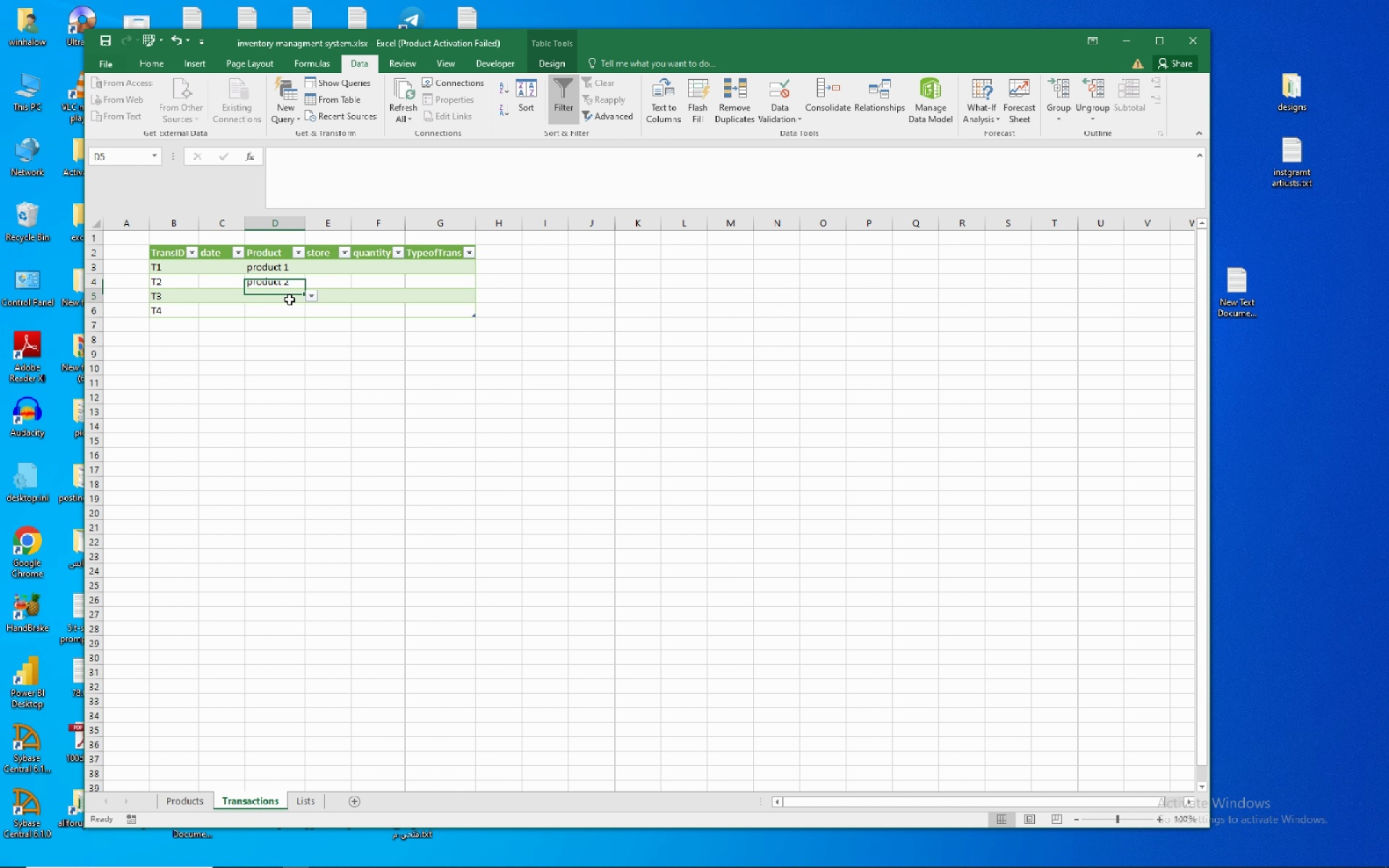 
left_click([289, 299])
 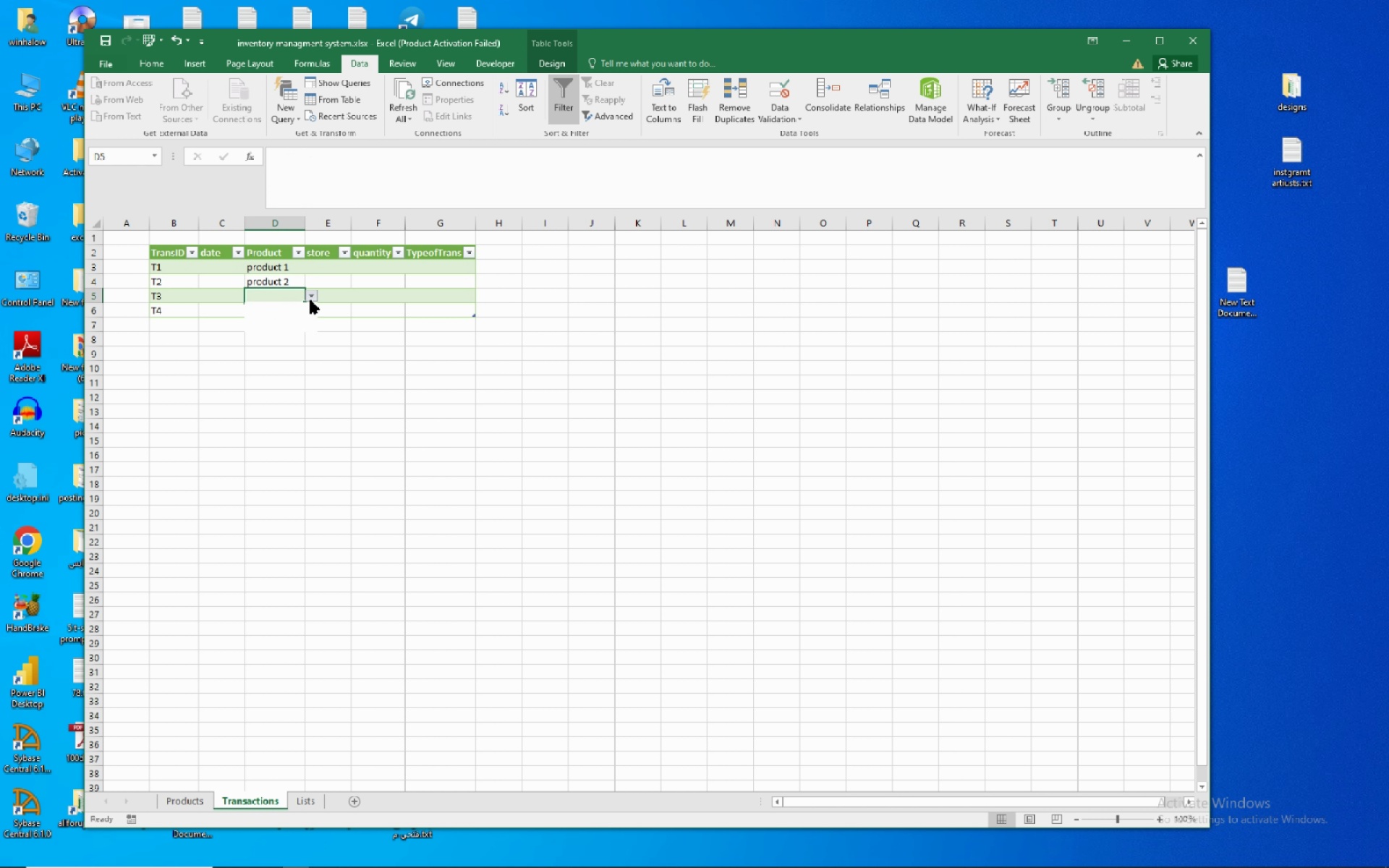 
left_click([310, 300])
 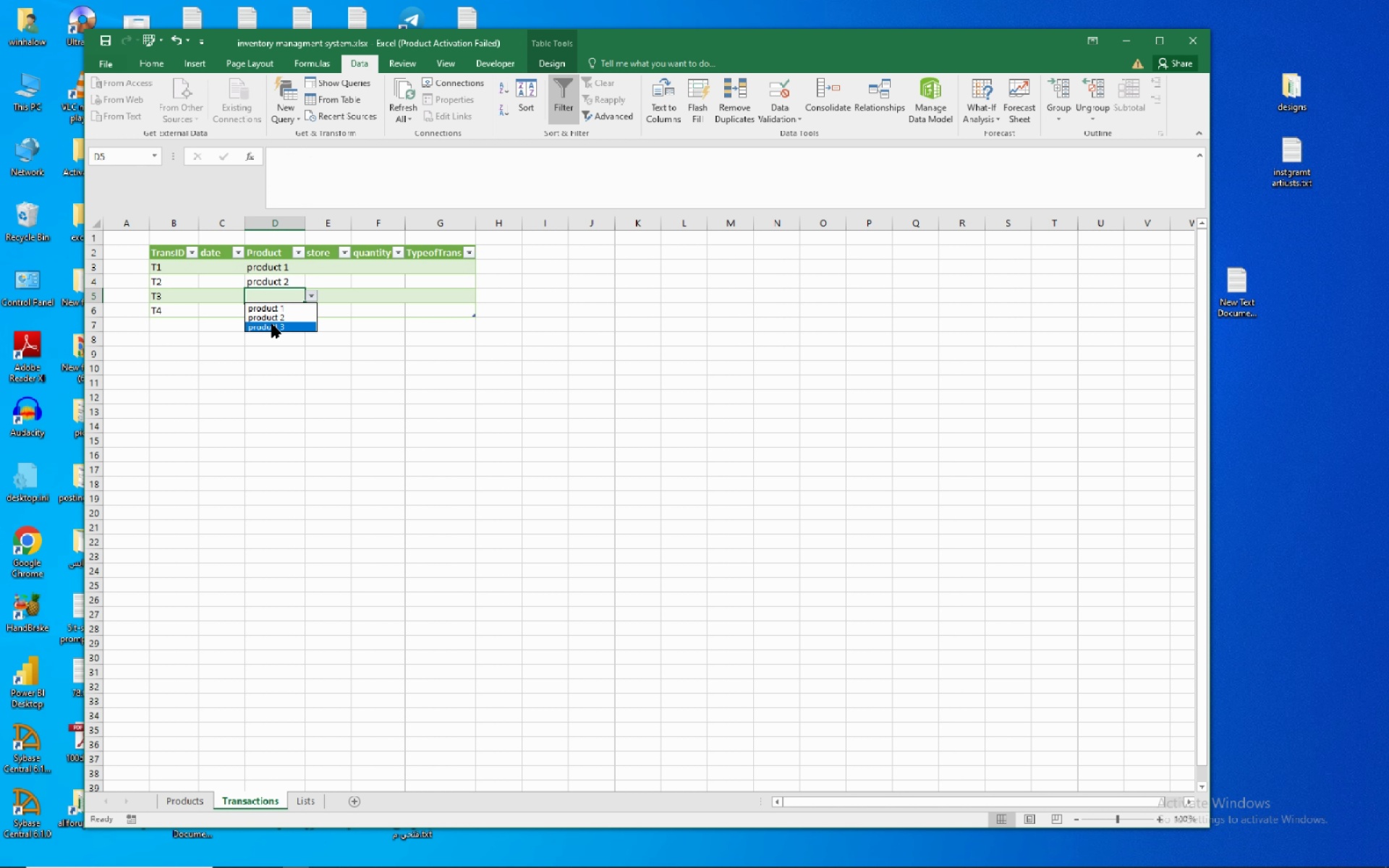 
left_click([272, 324])
 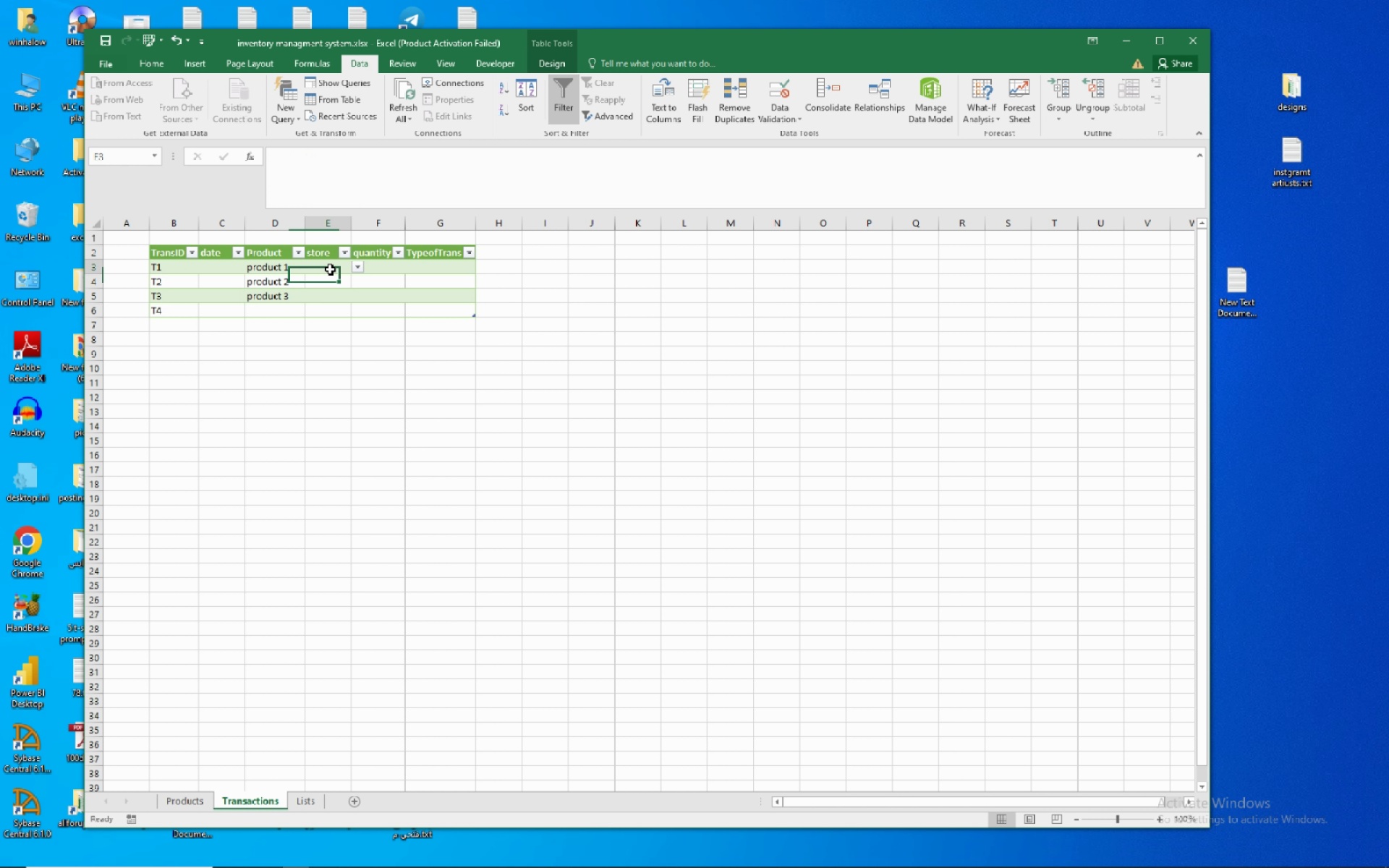 
left_click([330, 269])
 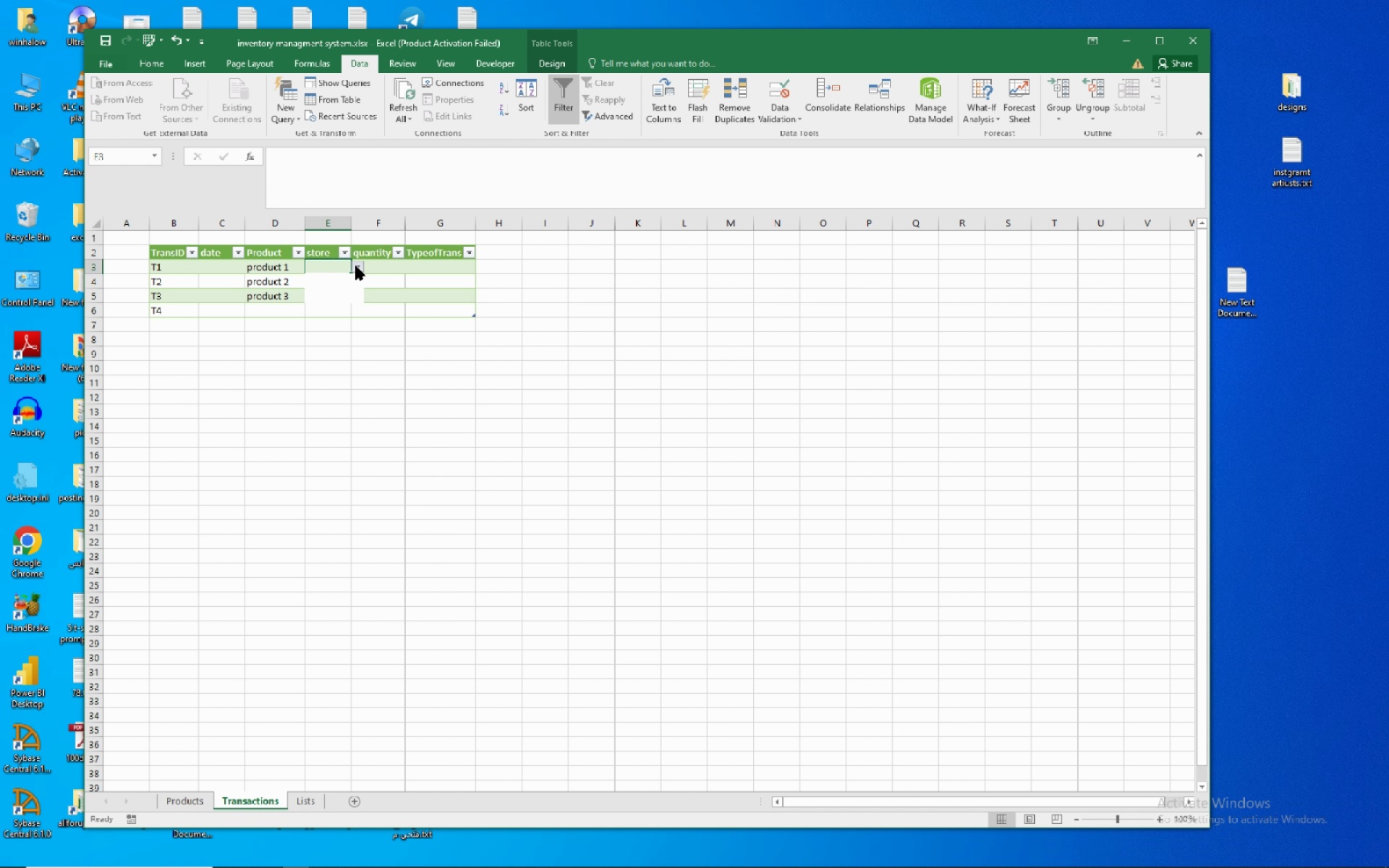 
left_click([356, 266])
 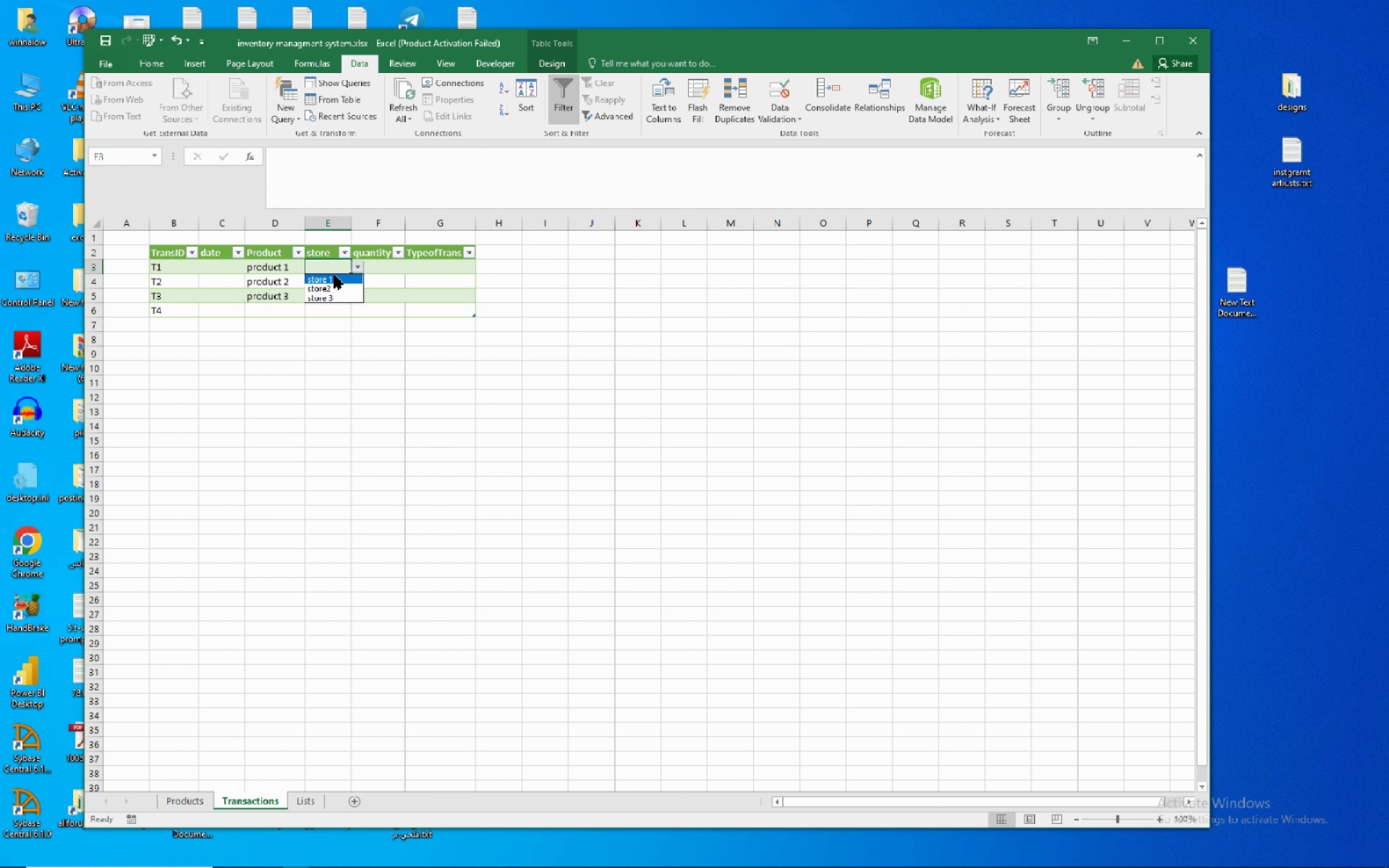 
left_click([334, 275])
 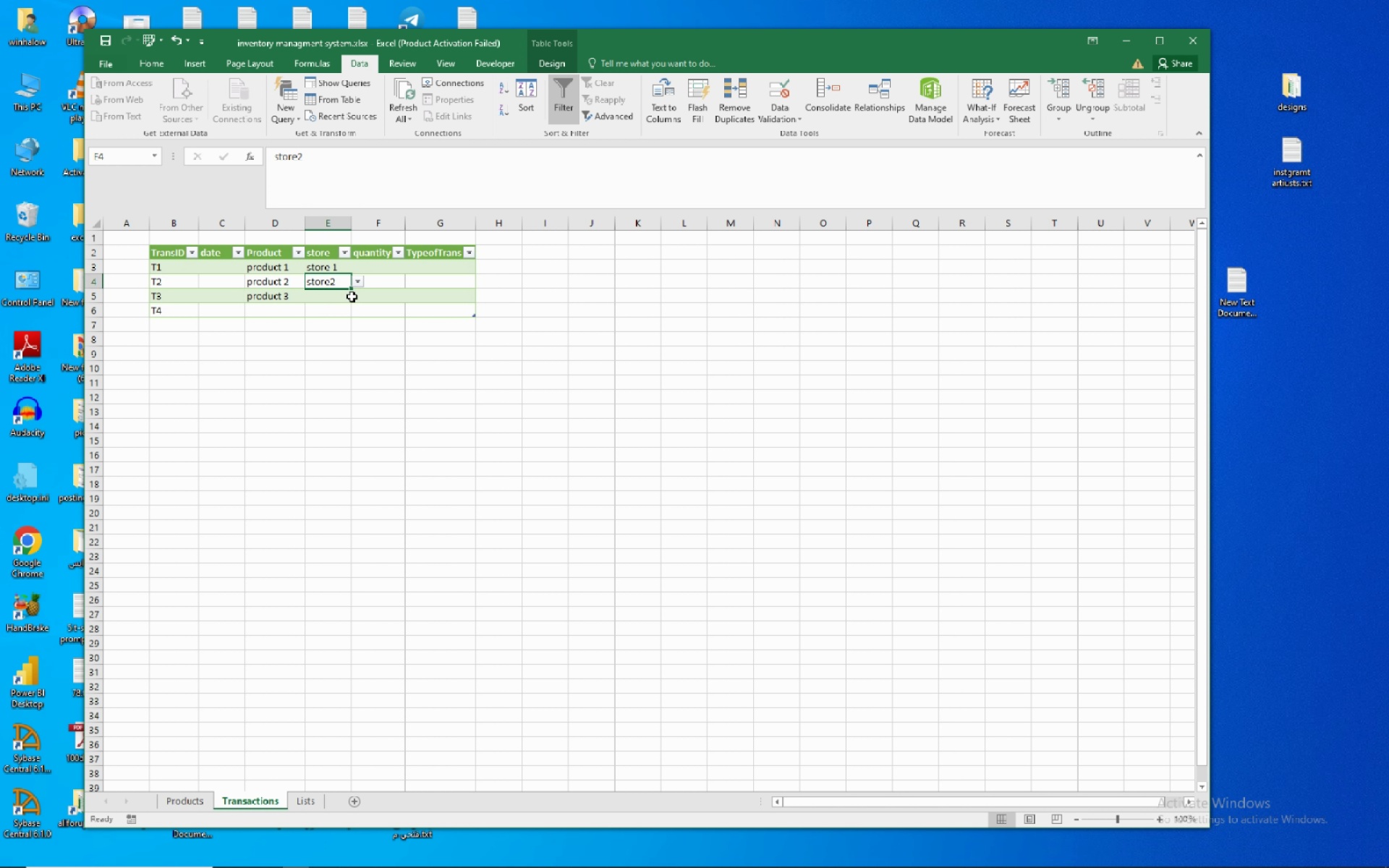 
wait(5.6)
 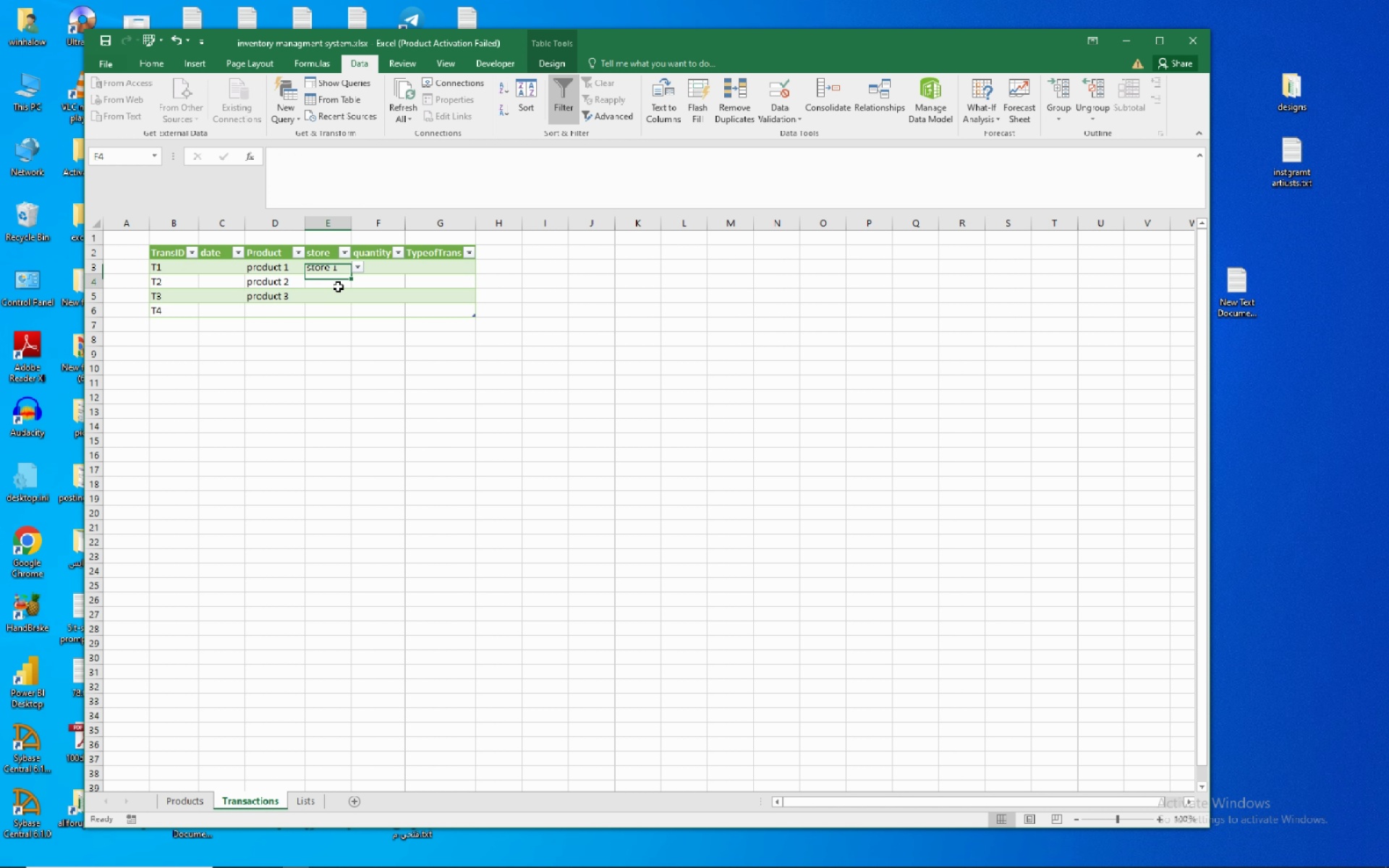 
left_click([357, 293])
 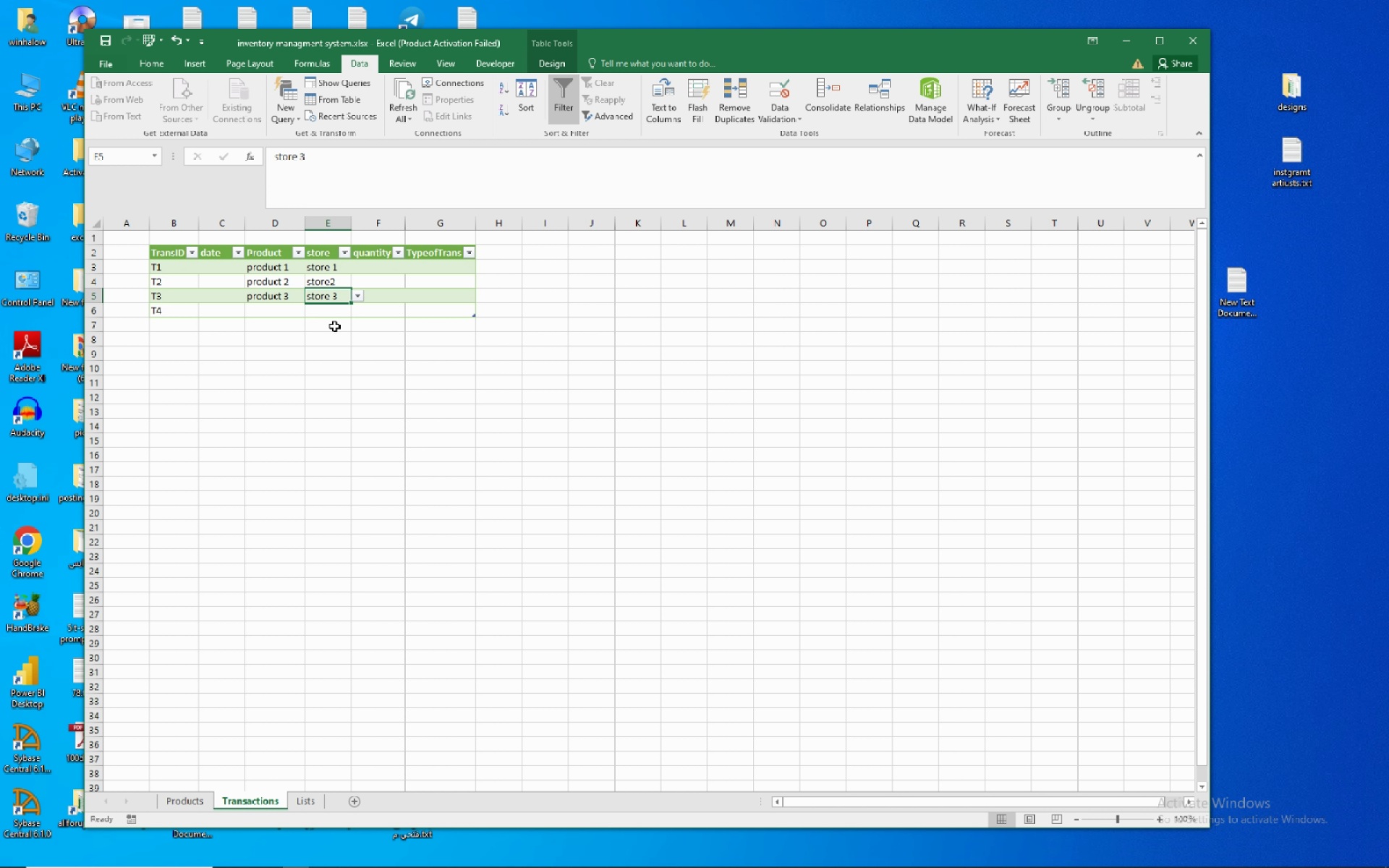 
left_click([334, 326])
 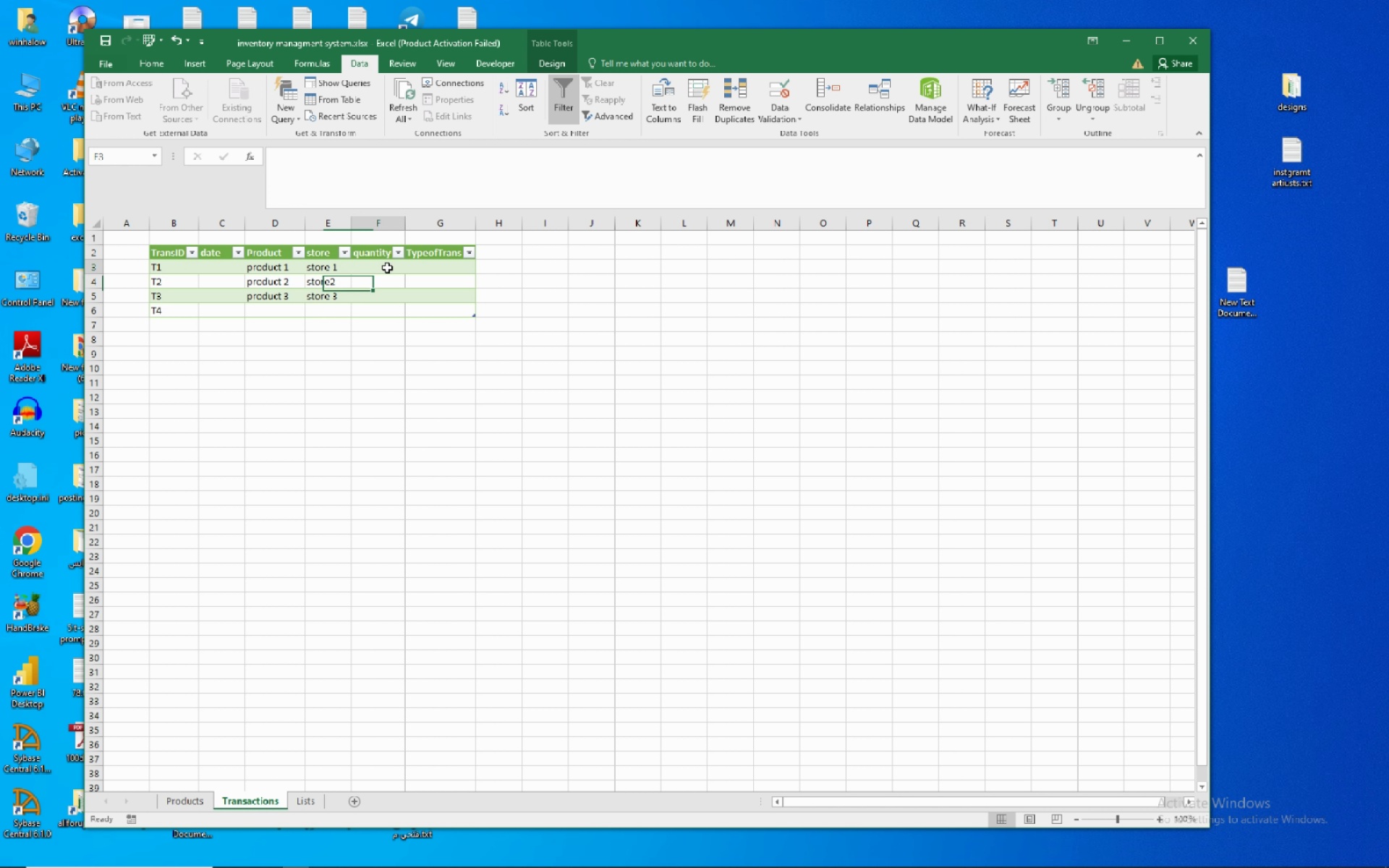 
left_click([387, 268])
 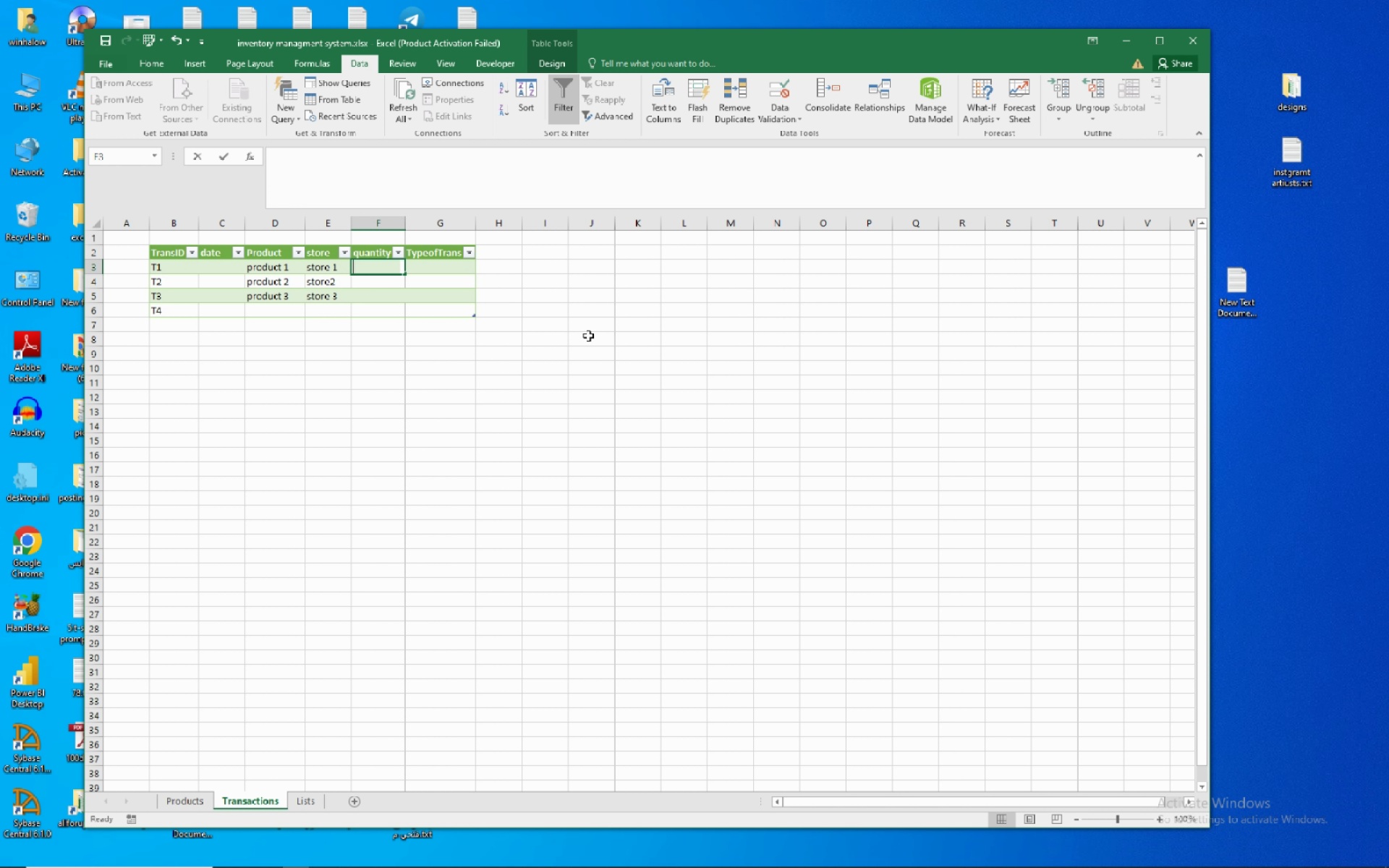 
key(Numpad1)
 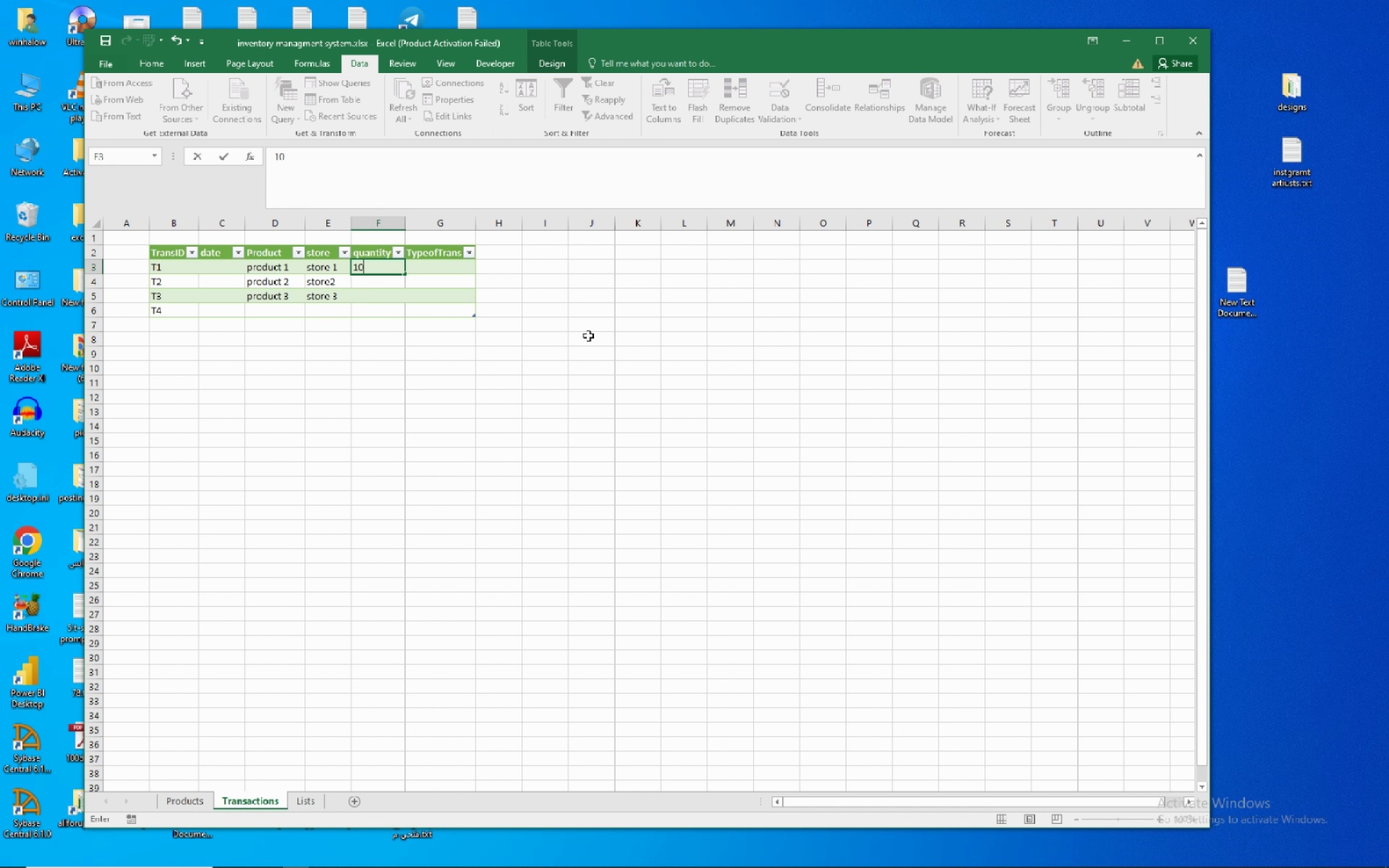 
key(Numpad0)
 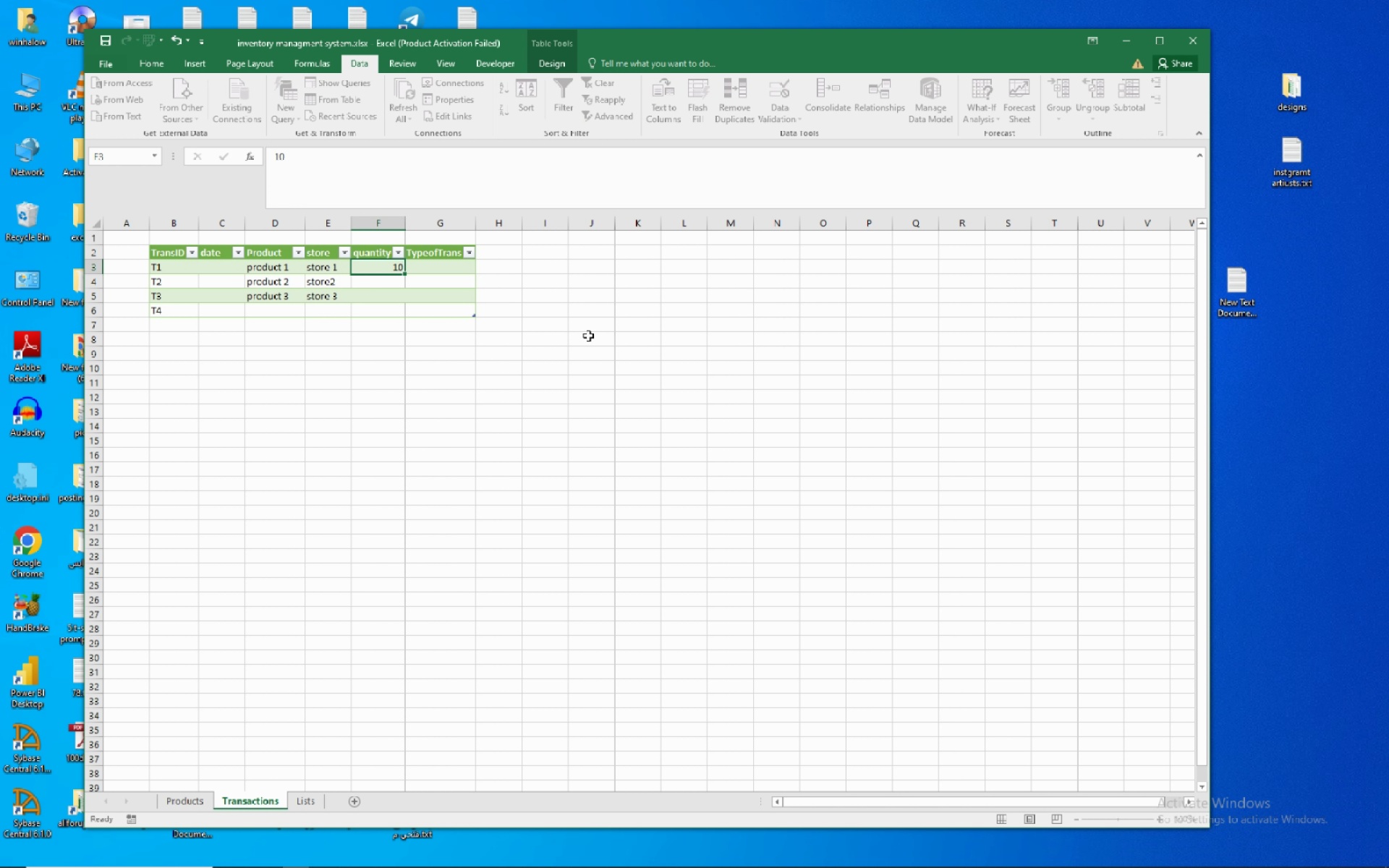 
key(NumpadEnter)
 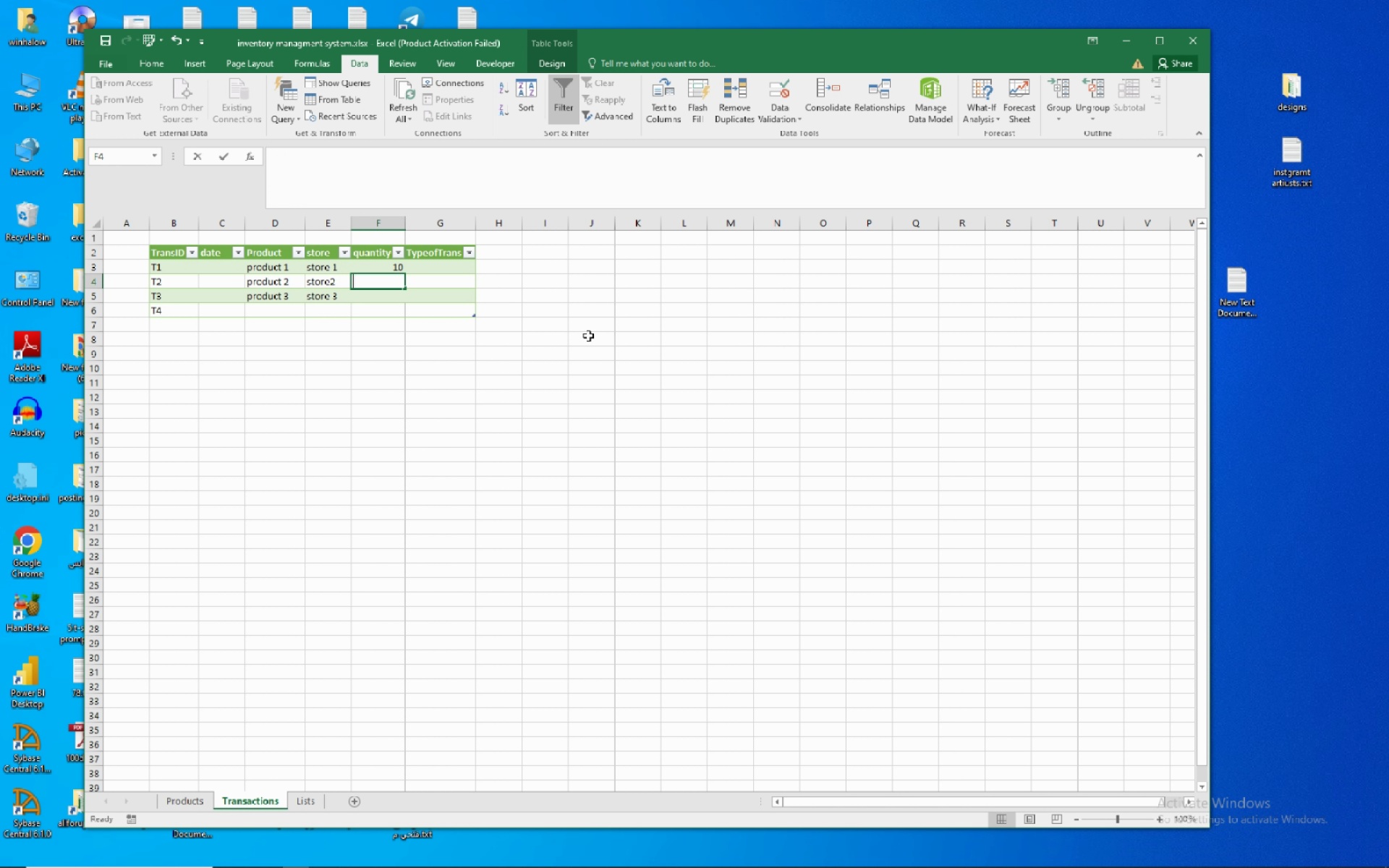 
key(Numpad1)
 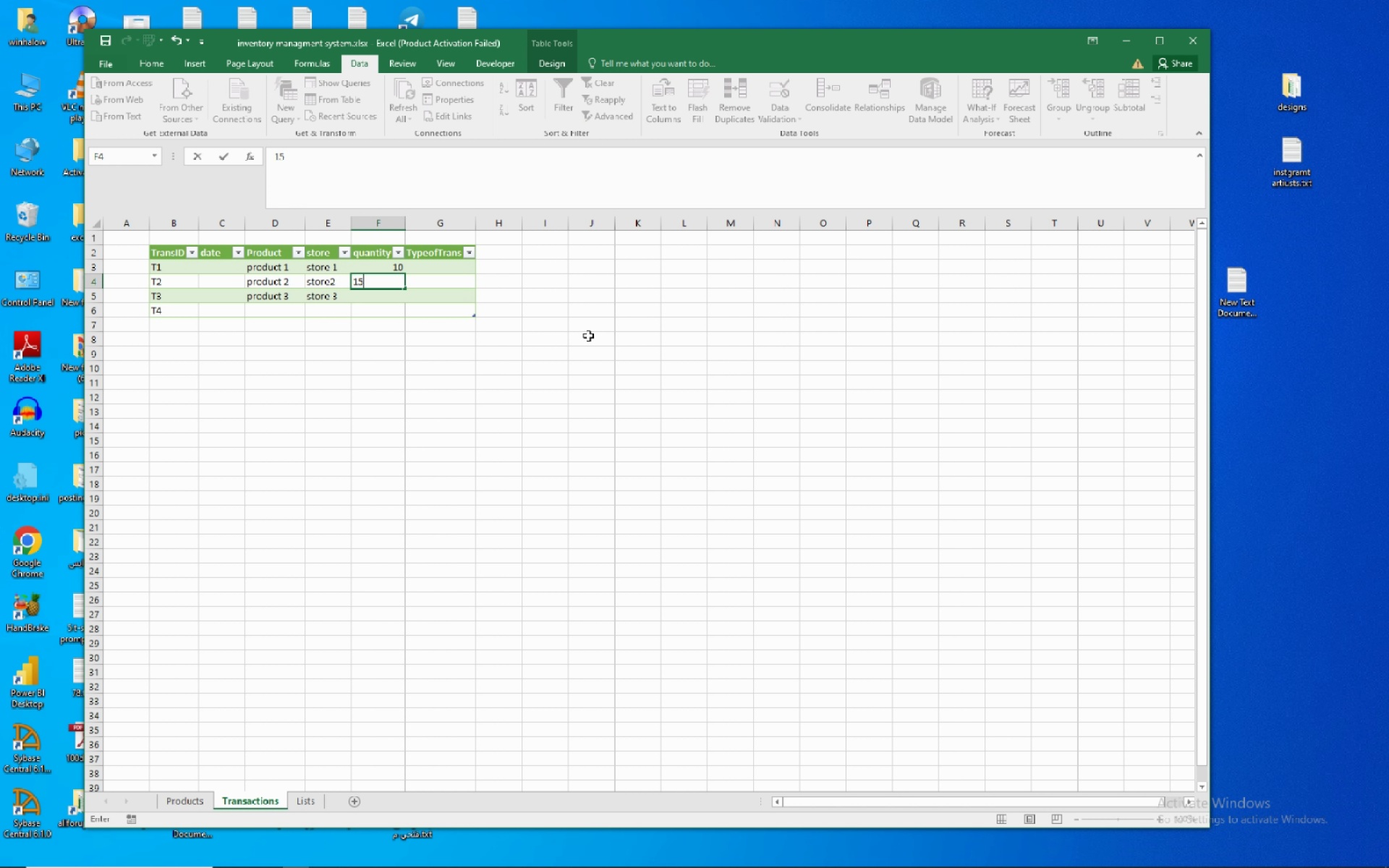 
key(Numpad5)
 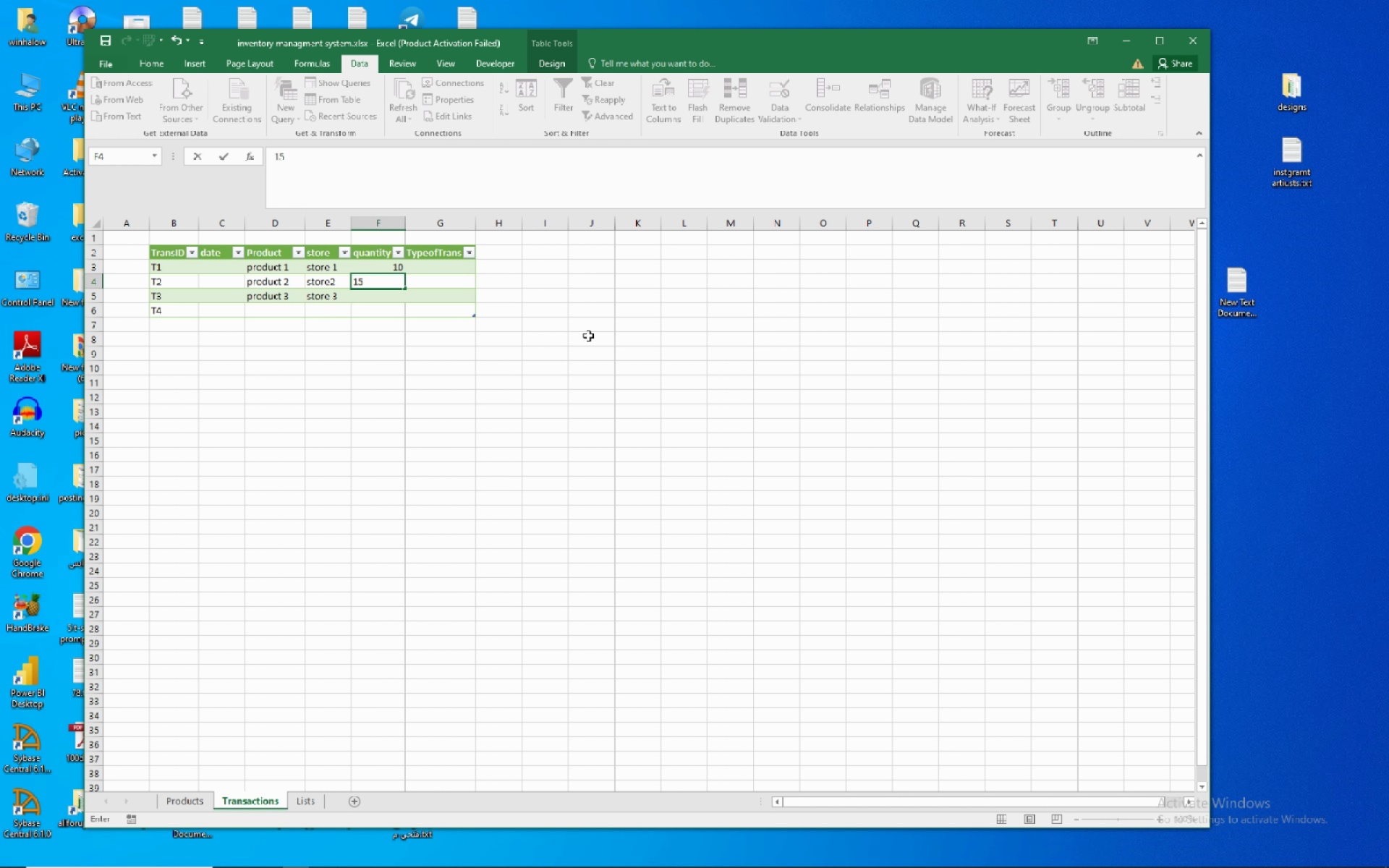 
key(NumpadEnter)
 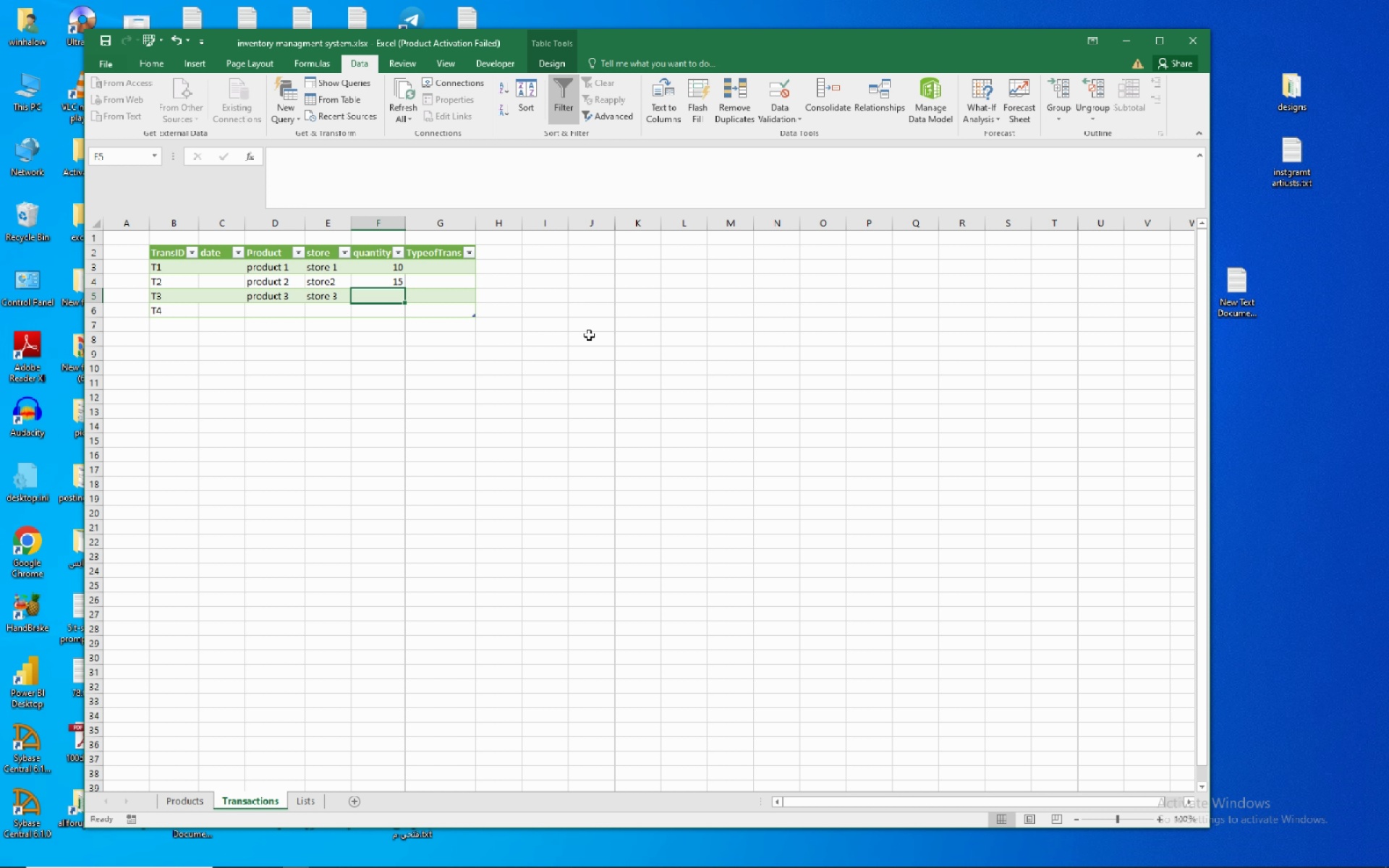 
wait(8.0)
 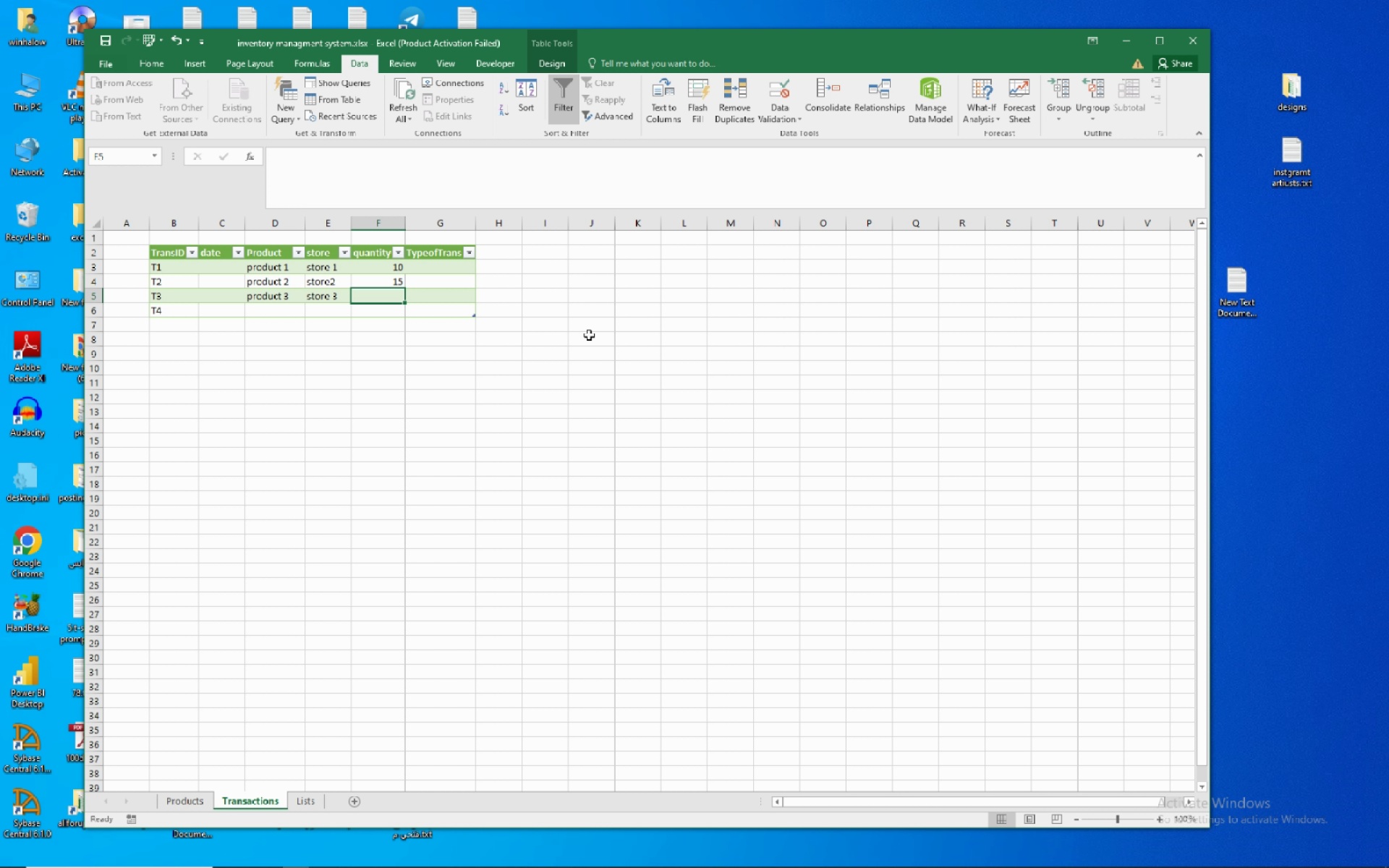 
left_click([271, 273])
 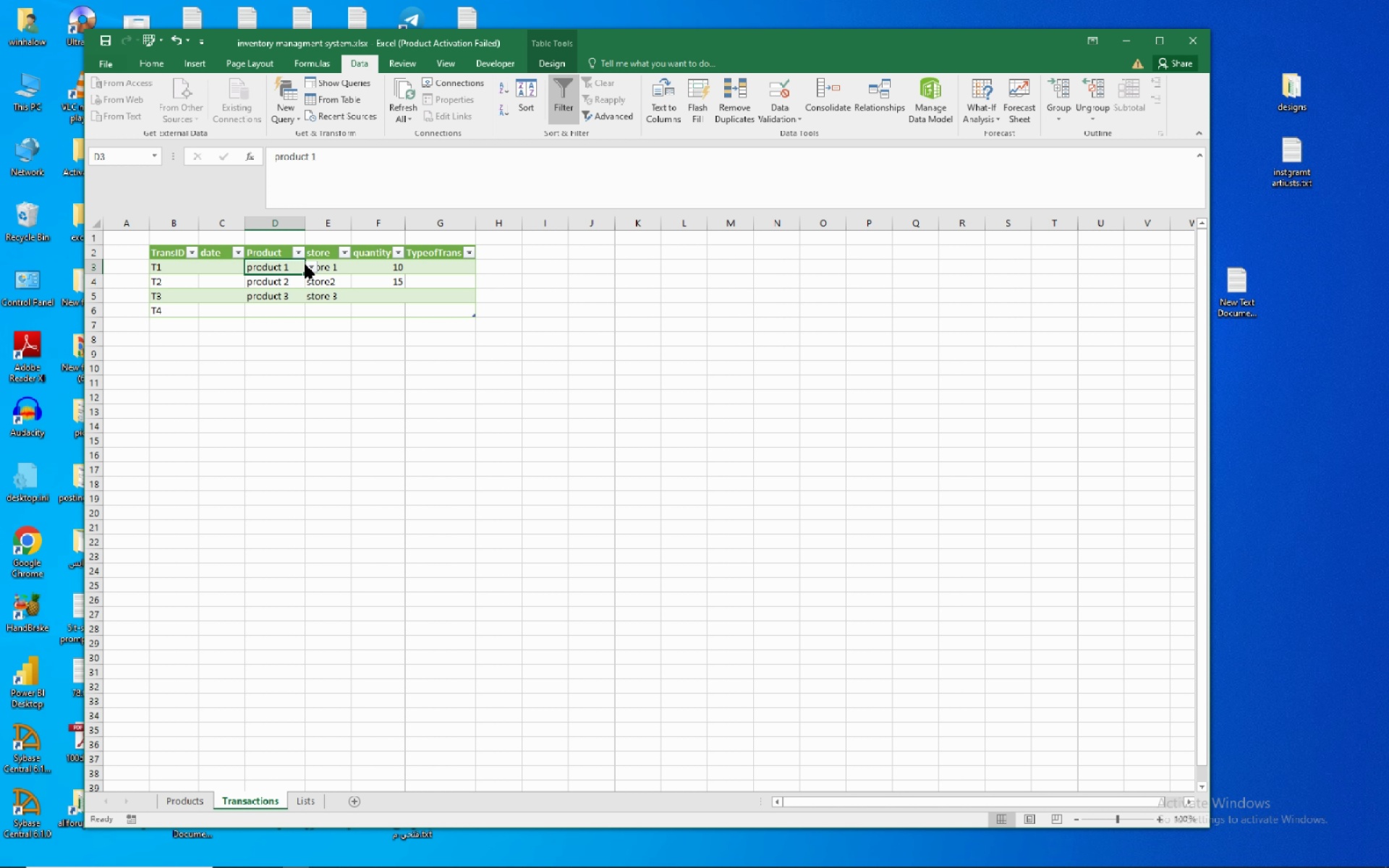 
left_click([310, 265])
 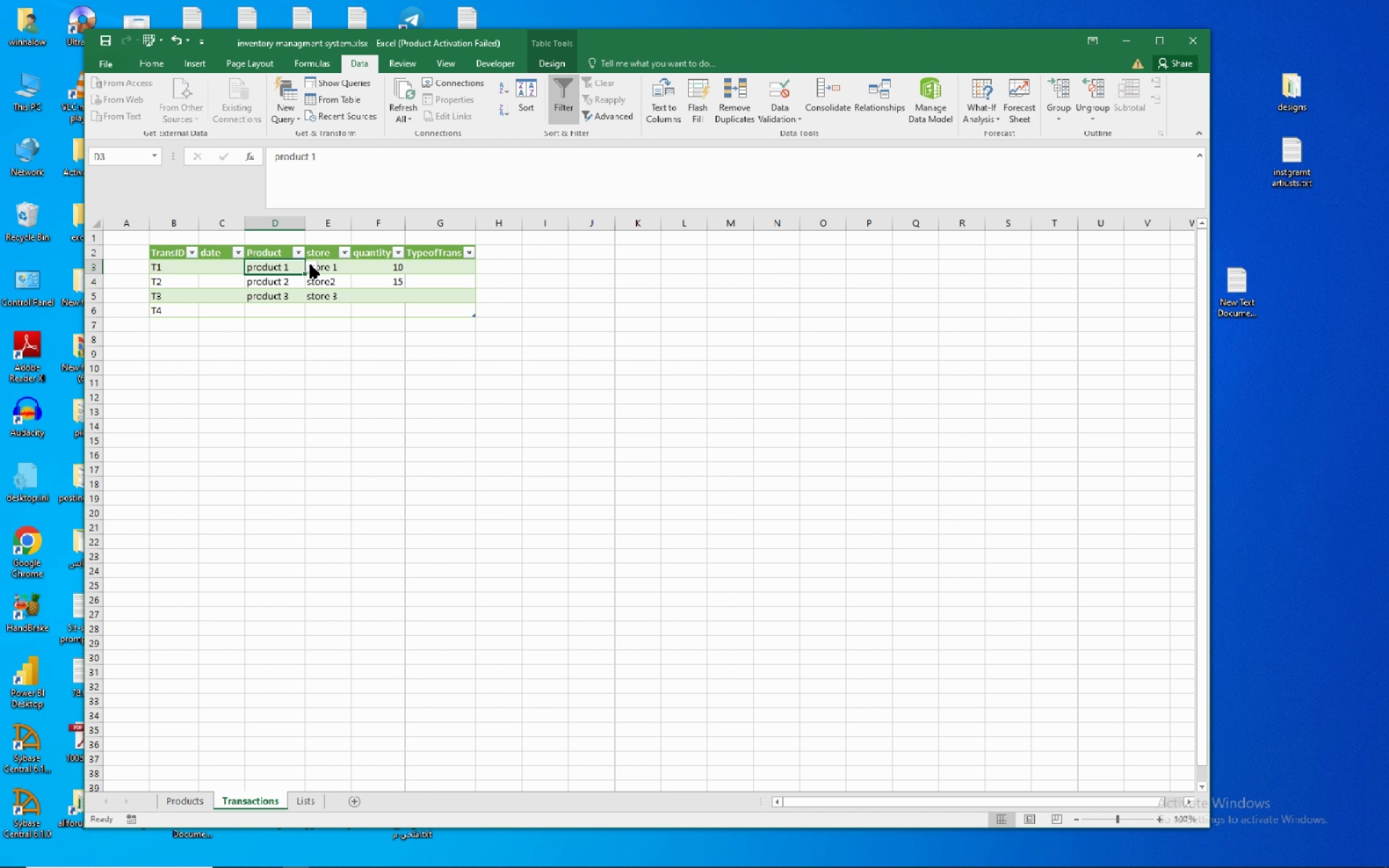 
left_click([310, 265])
 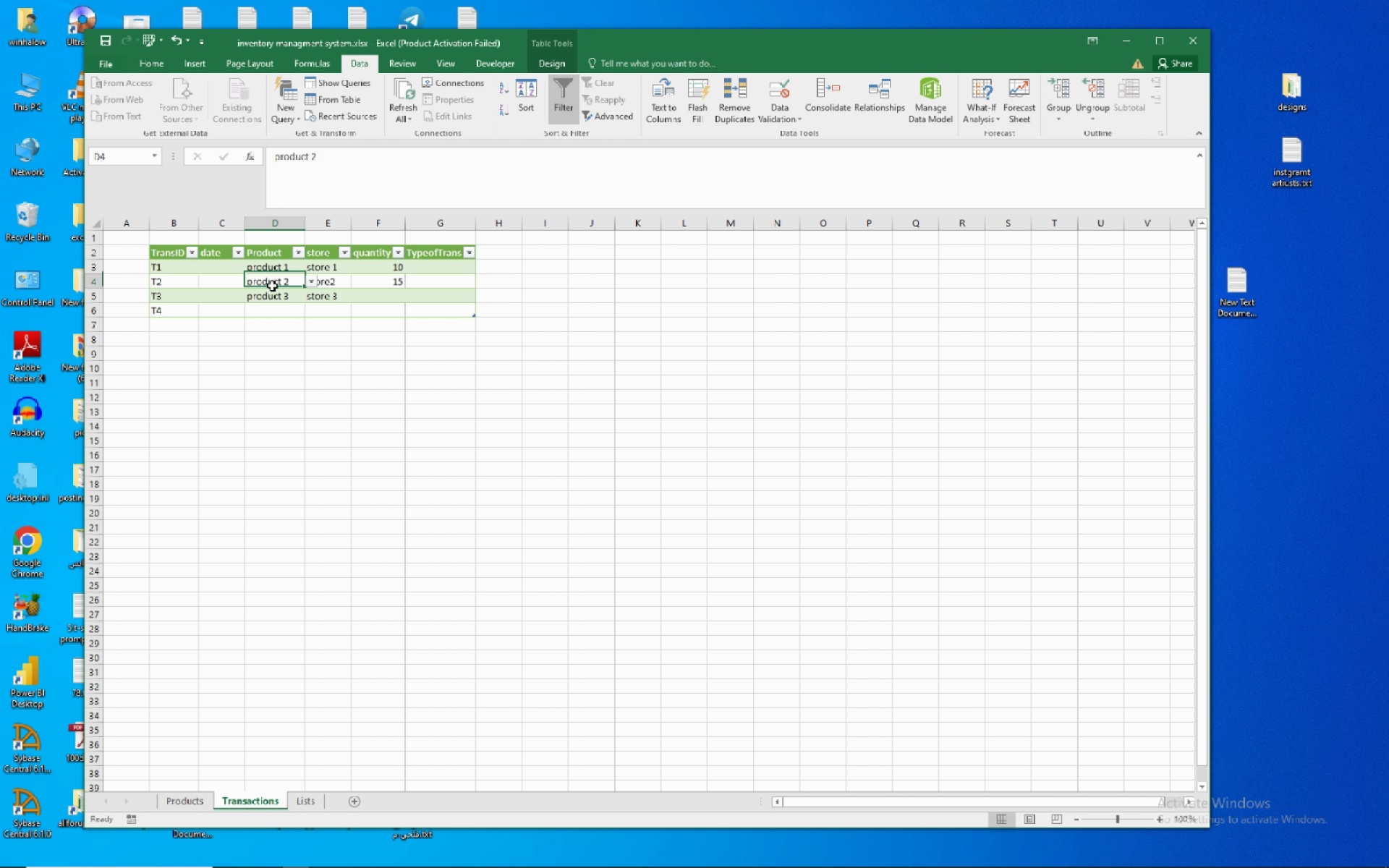 
left_click([272, 286])
 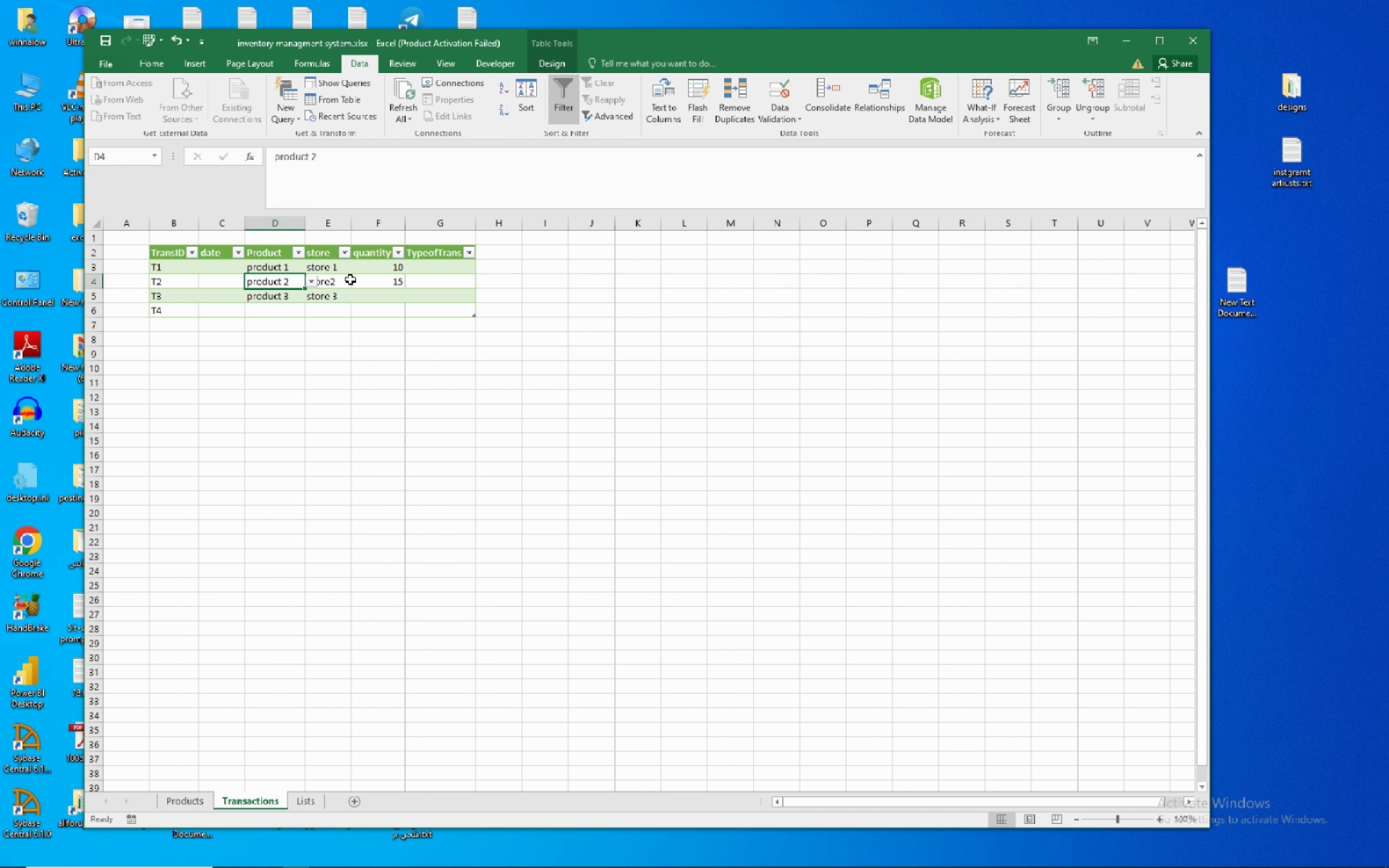 
wait(5.82)
 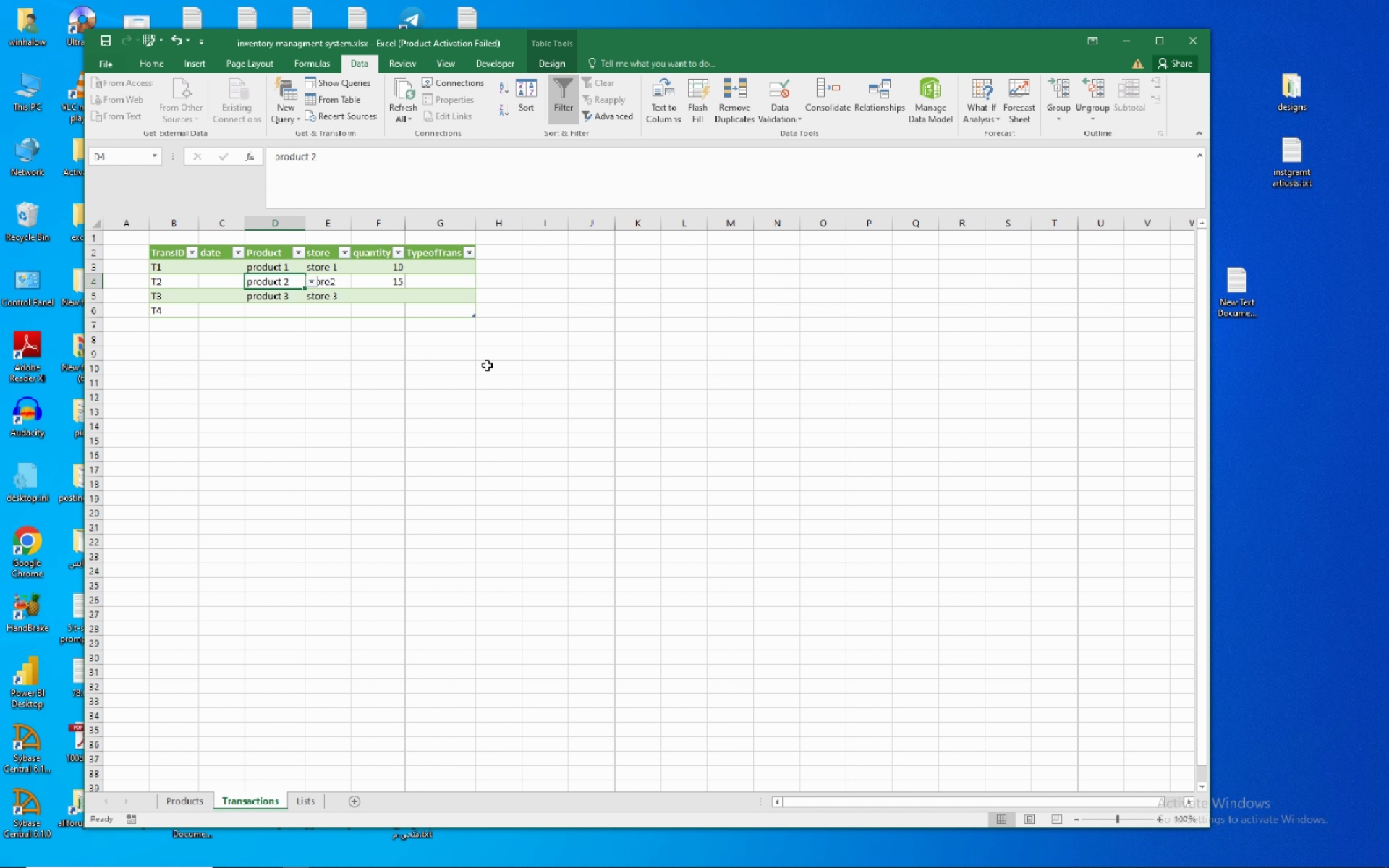 
left_click([382, 305])
 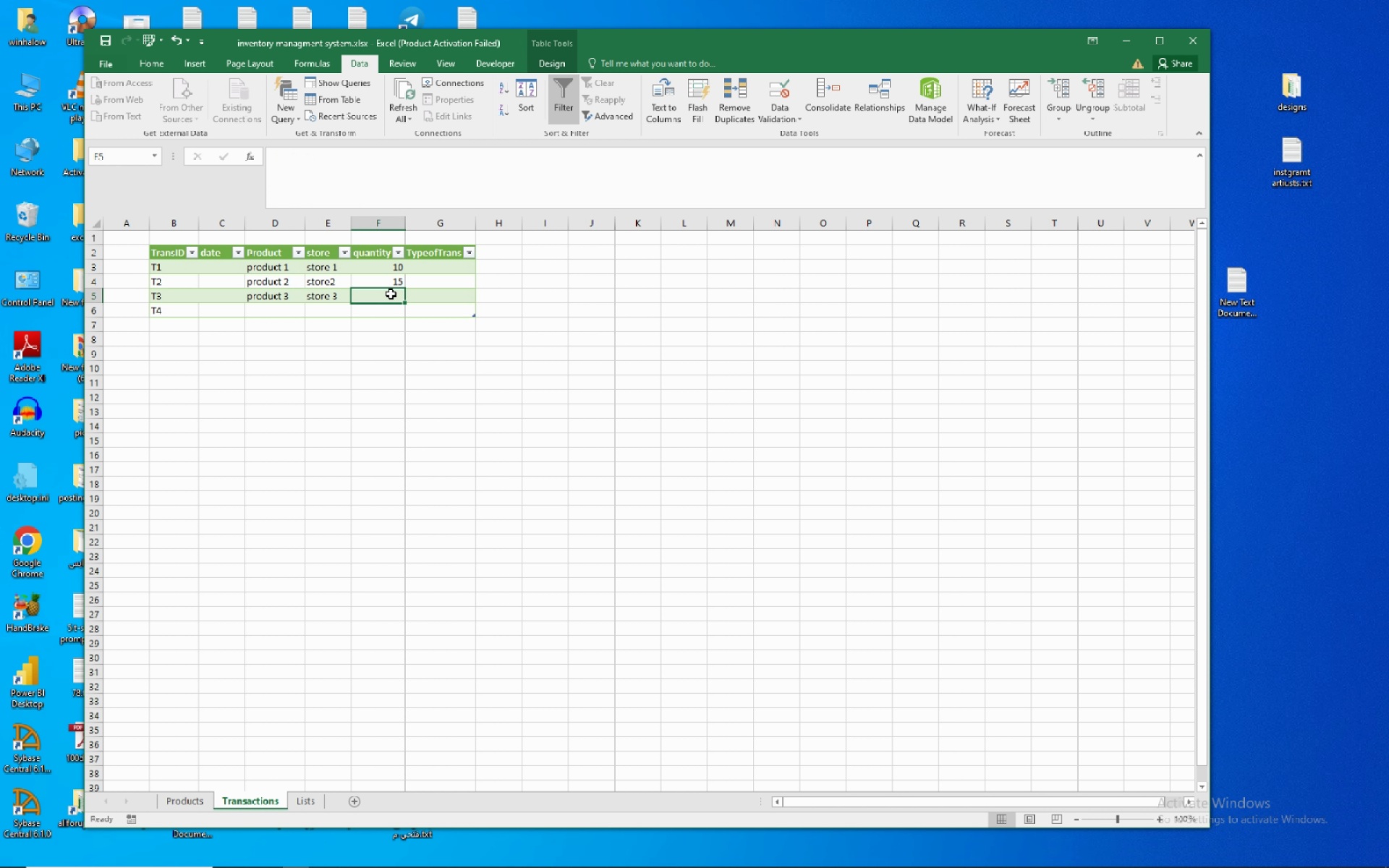 
left_click([391, 294])
 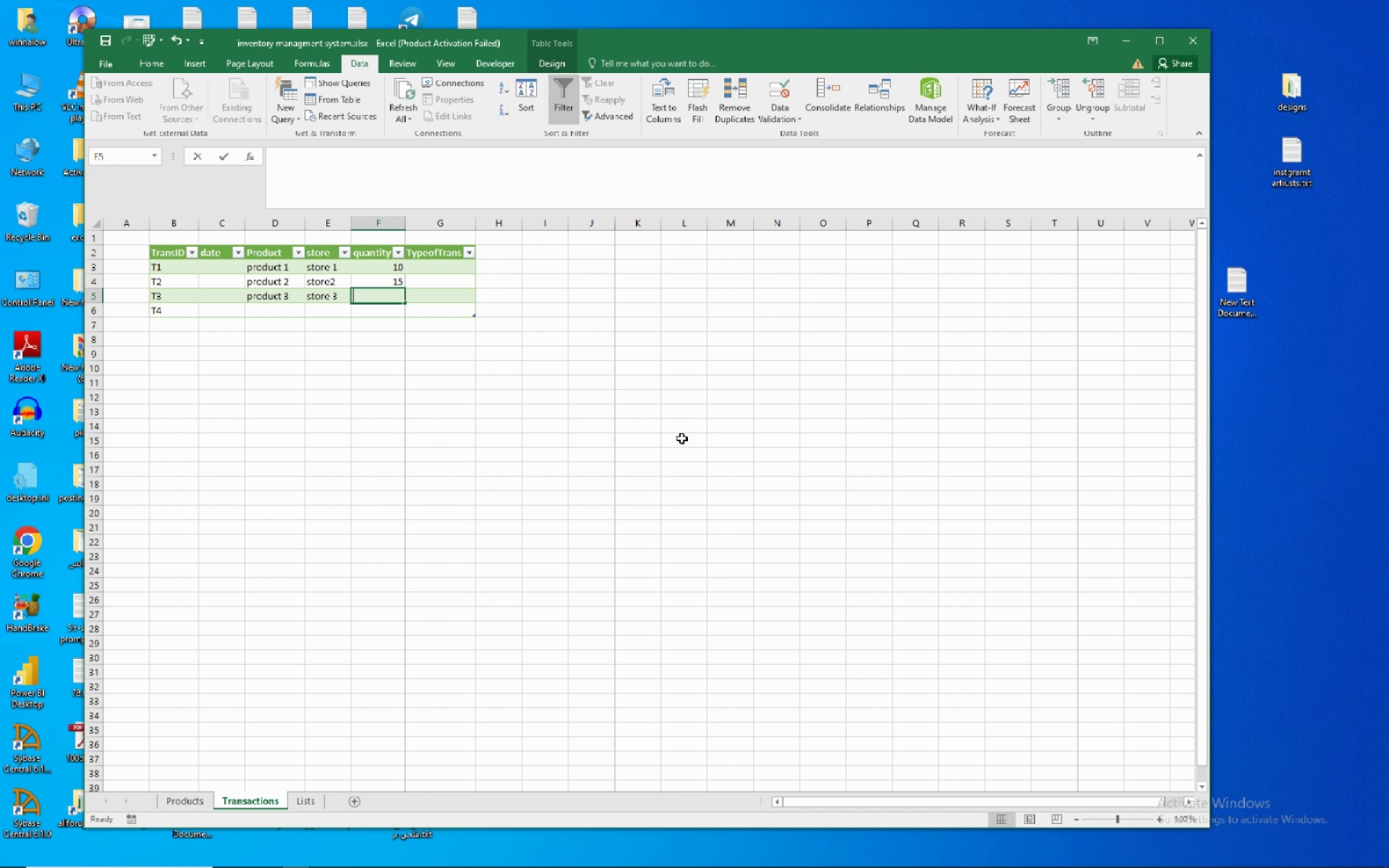 
key(Numpad1)
 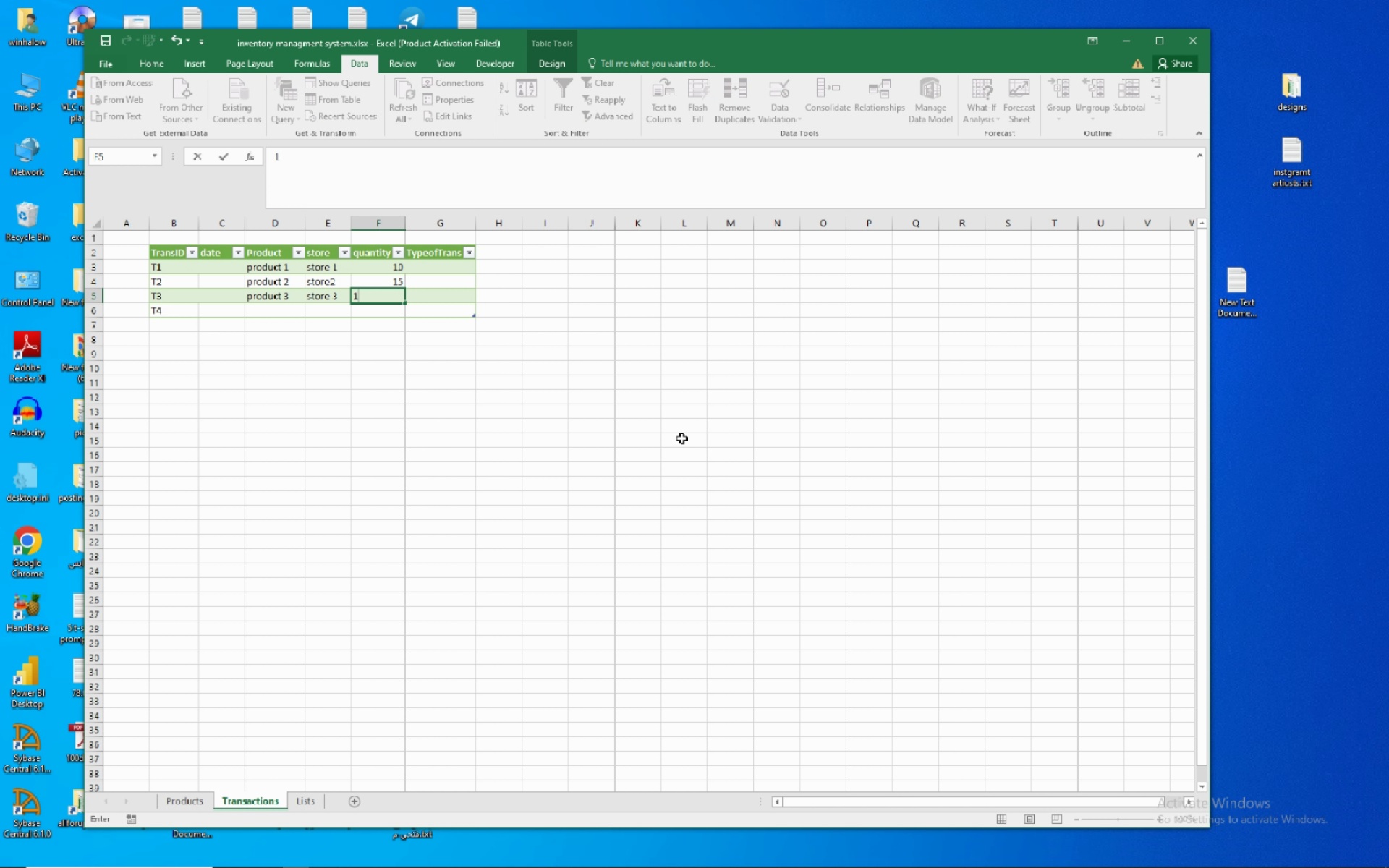 
key(Numpad4)
 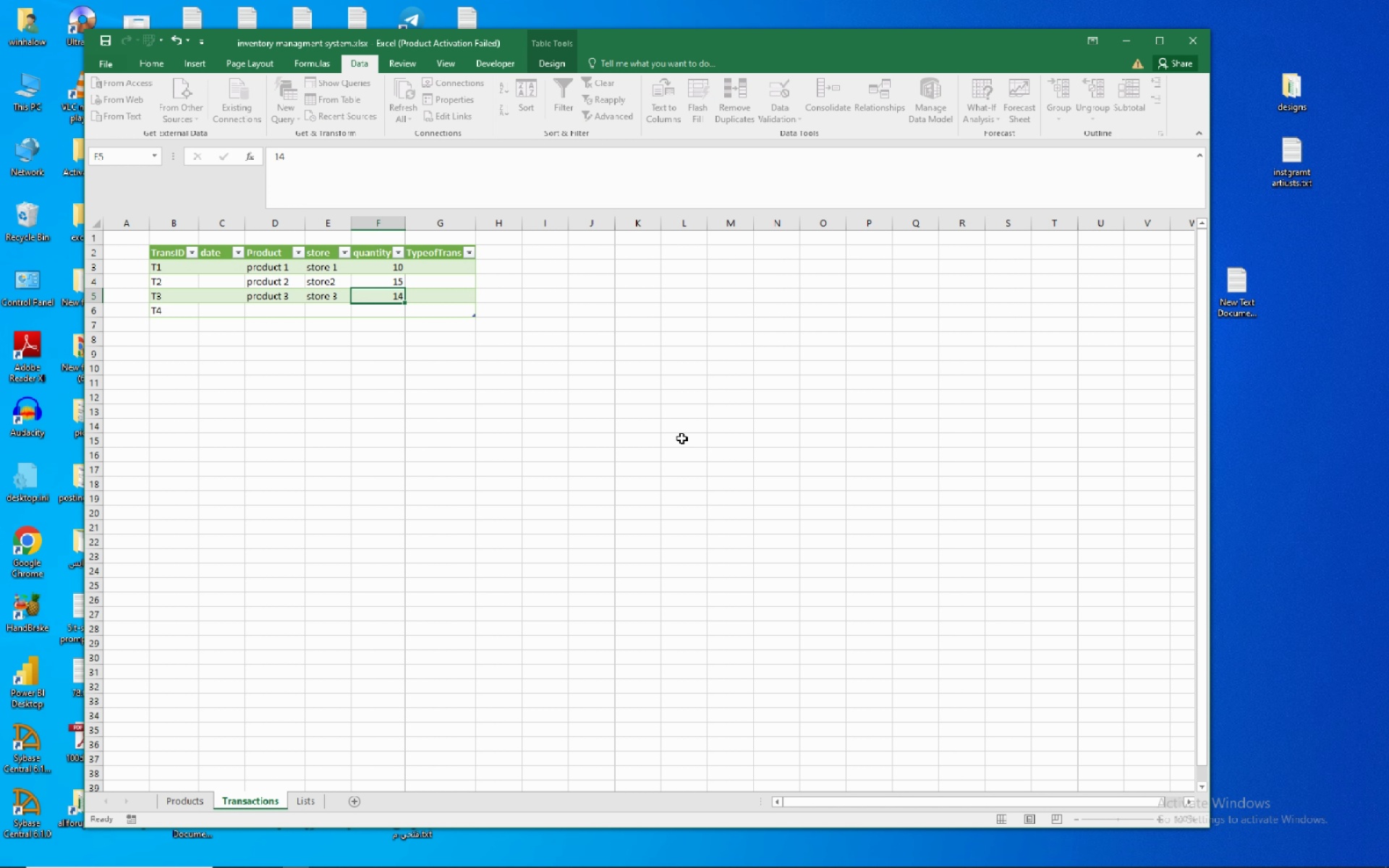 
key(NumpadEnter)
 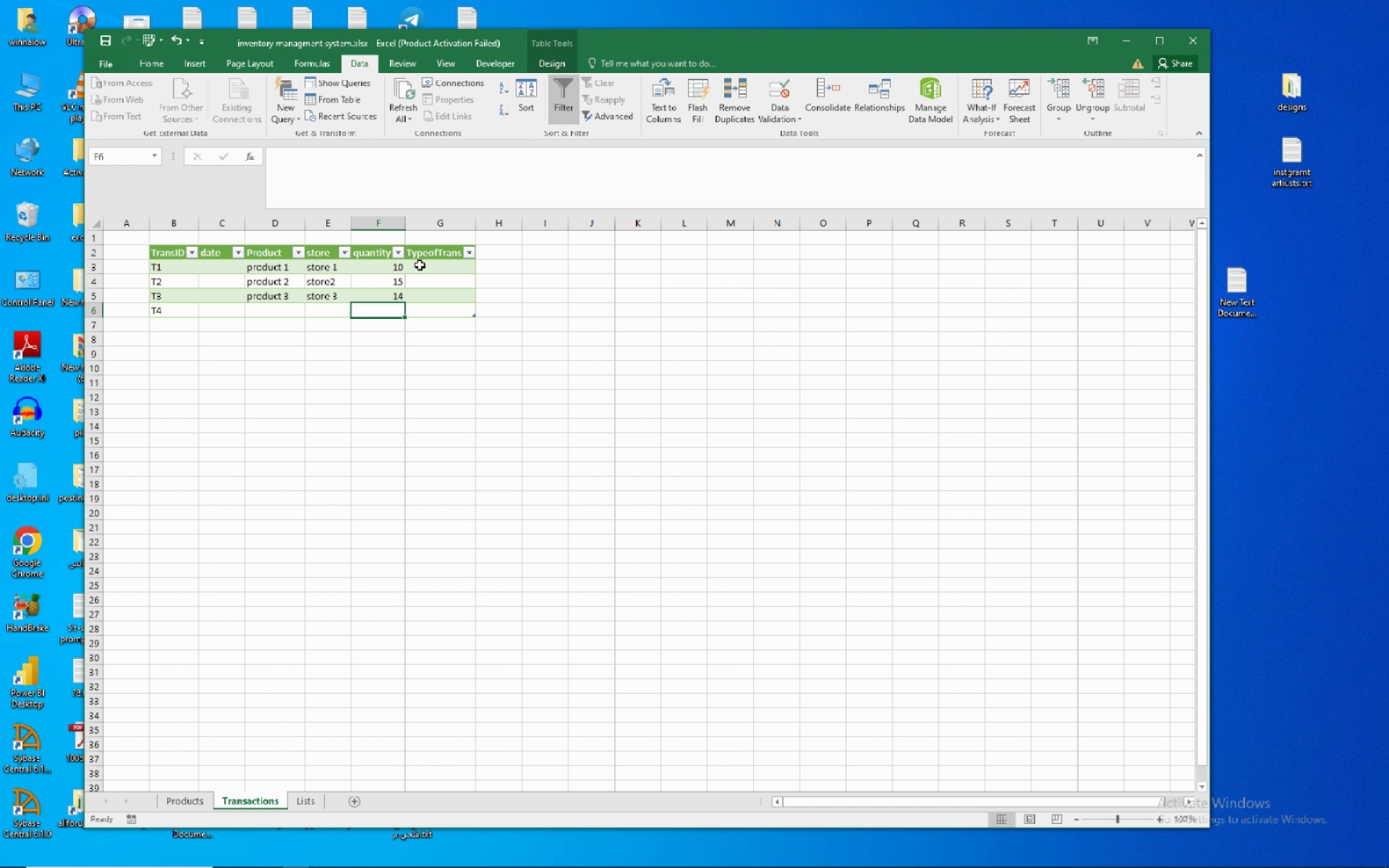 
left_click([428, 264])
 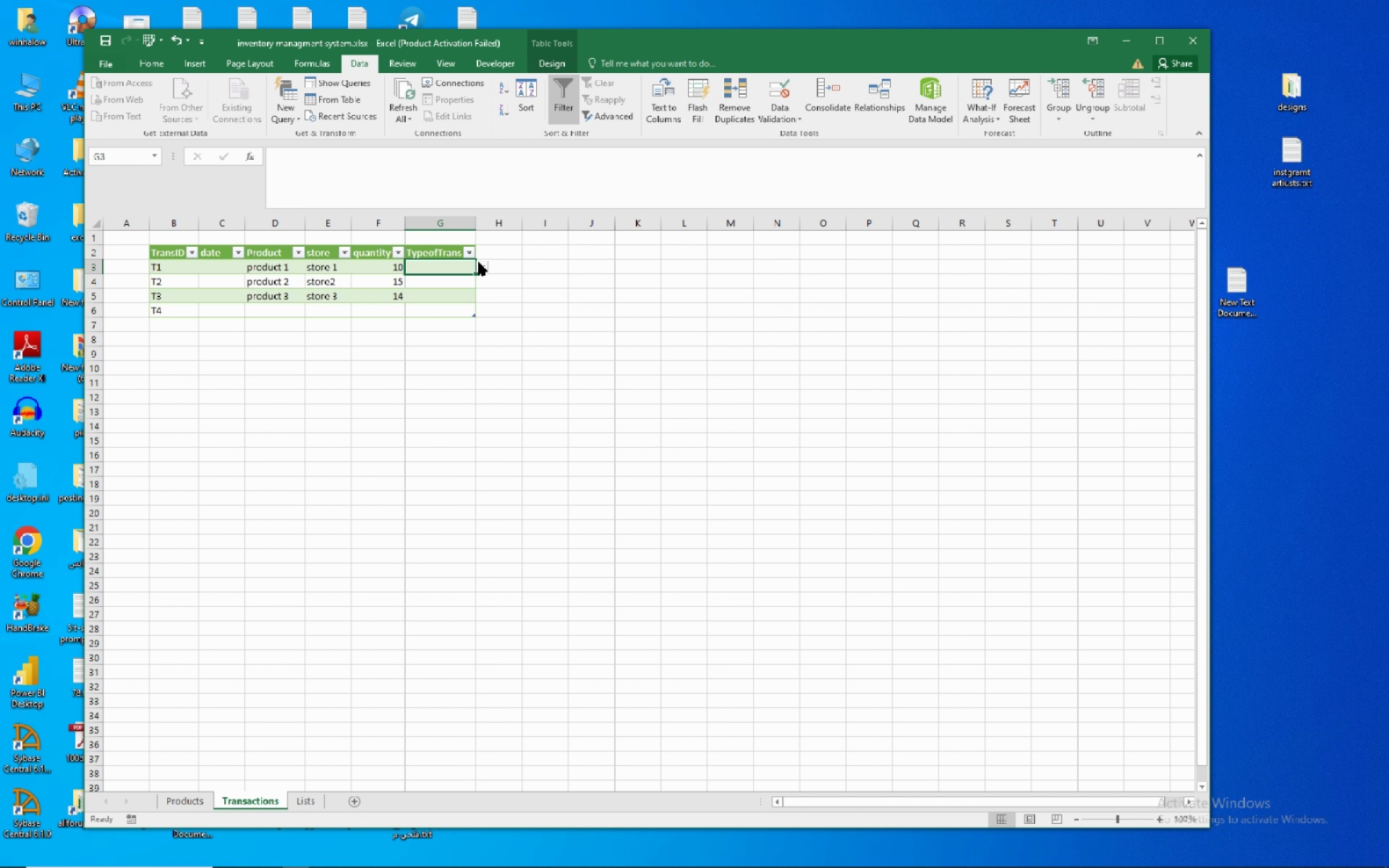 
left_click([478, 262])
 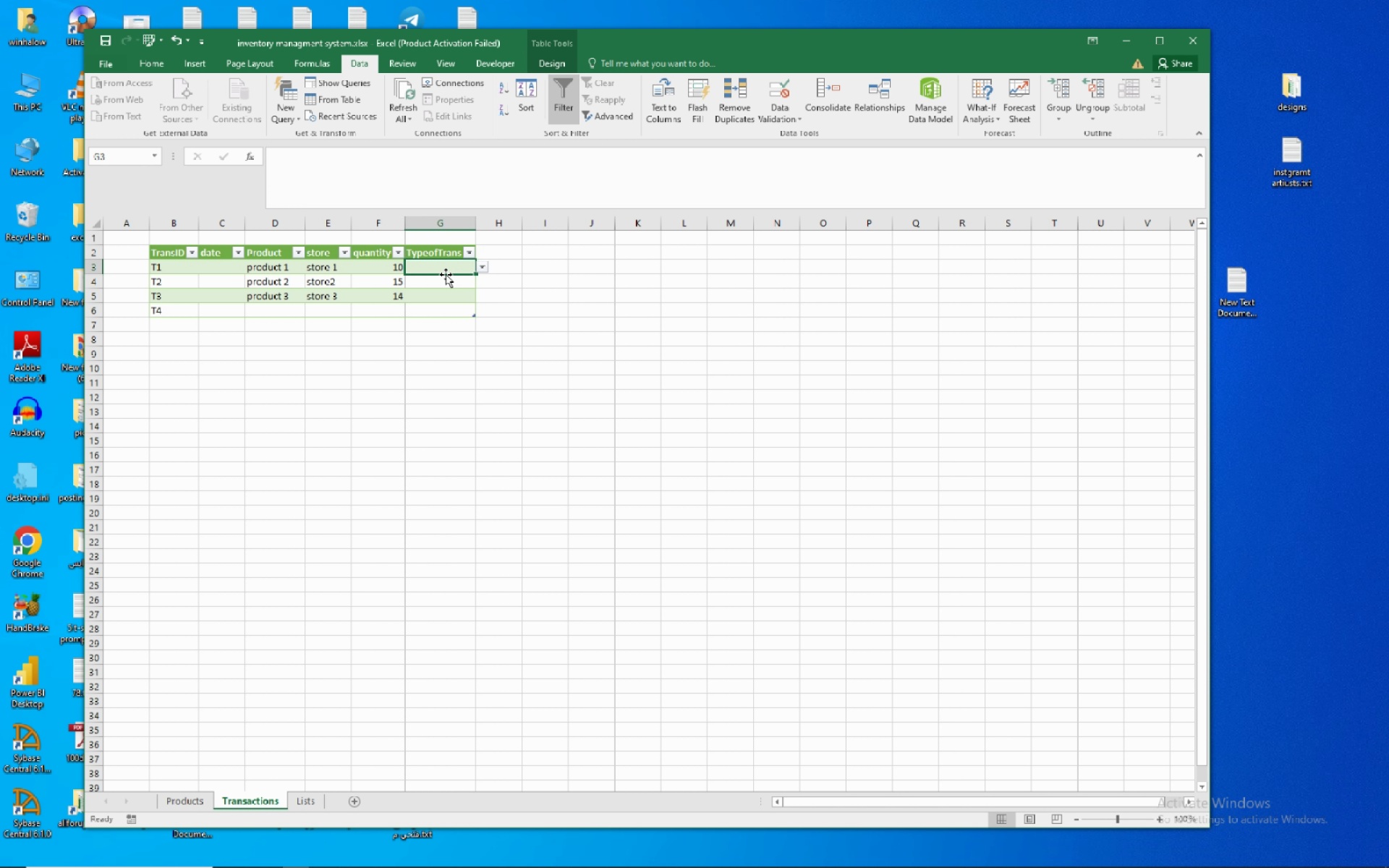 
left_click([446, 274])
 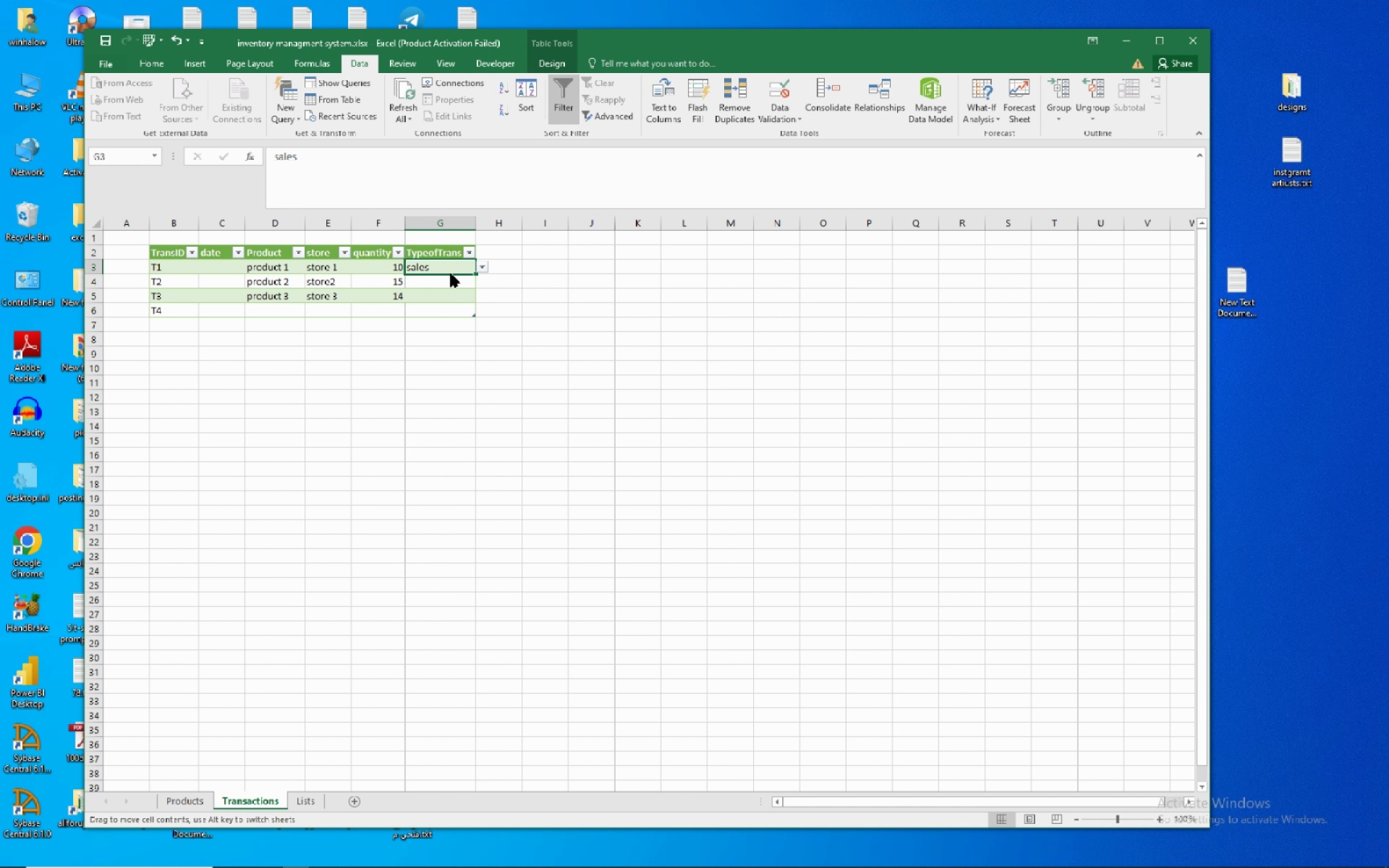 
left_click([451, 273])
 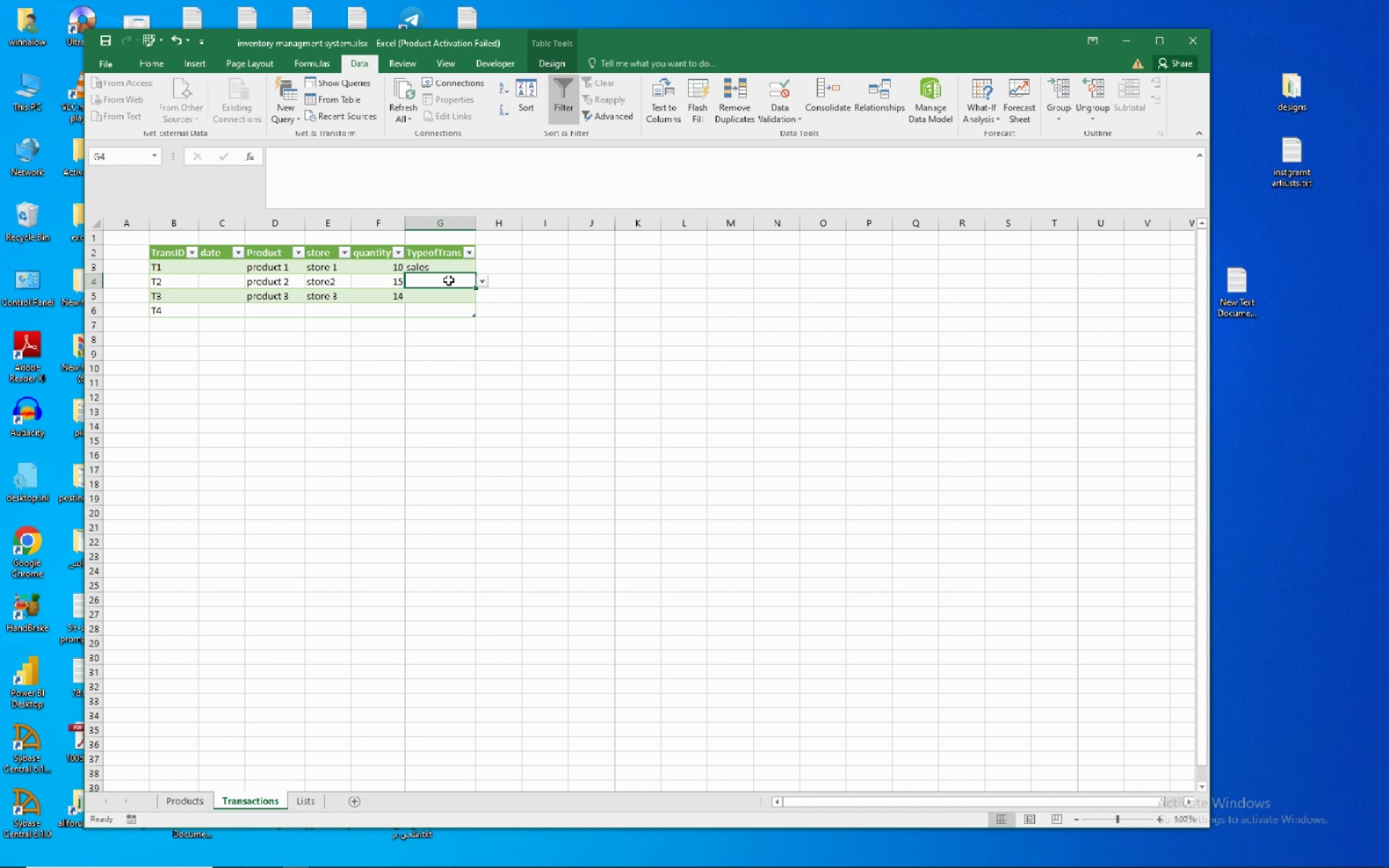 
left_click([449, 280])
 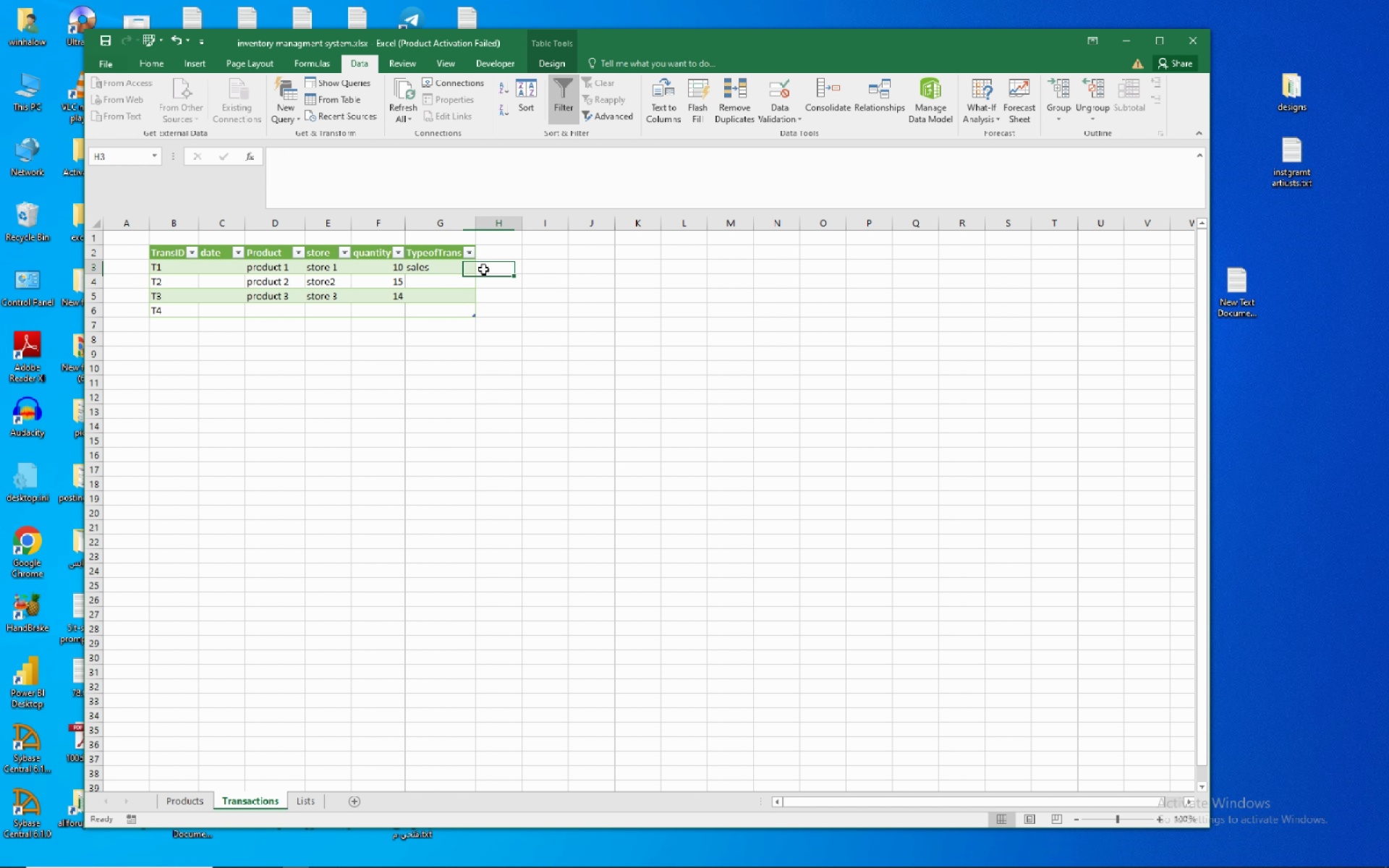 
left_click([483, 269])
 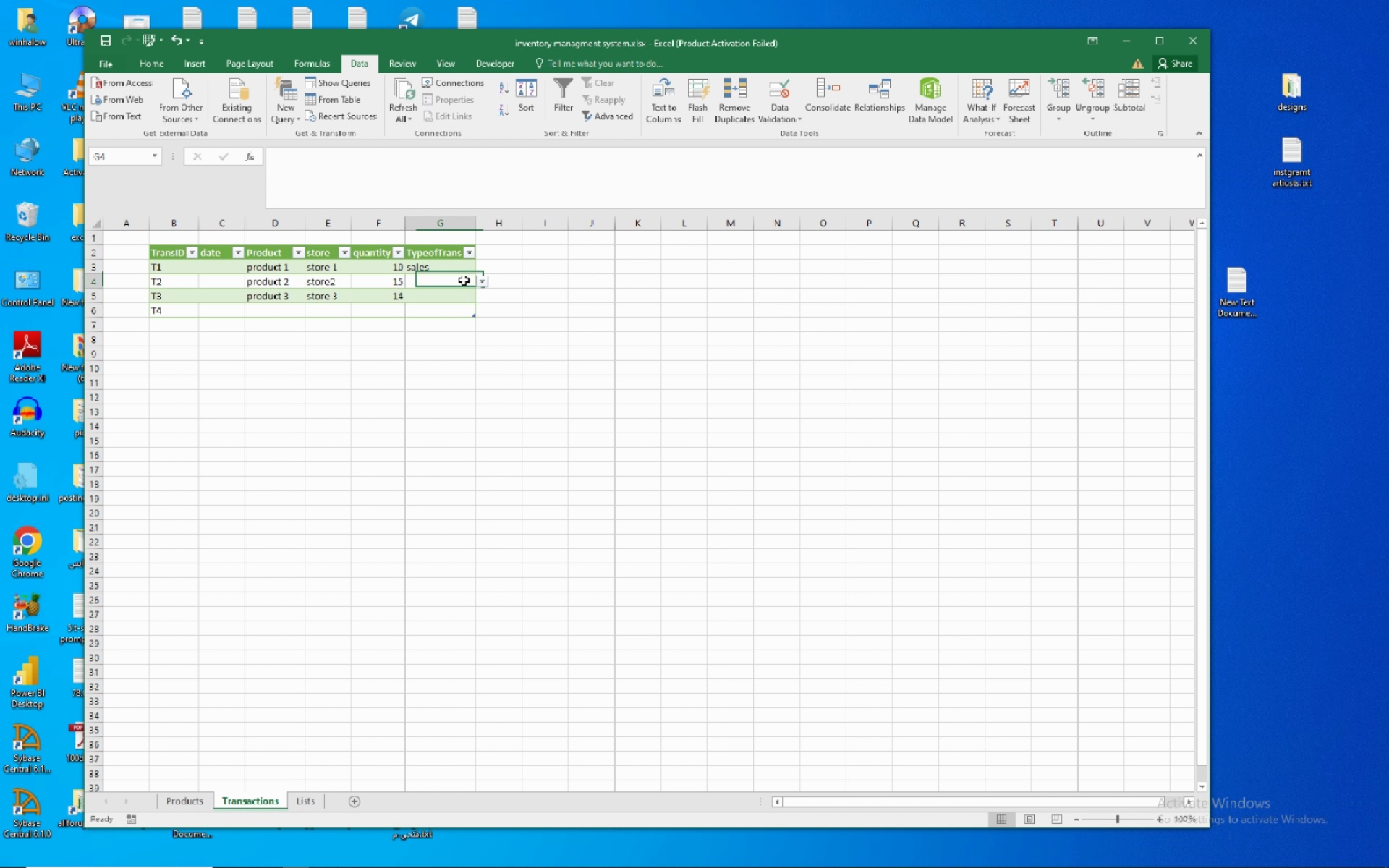 
left_click([464, 280])
 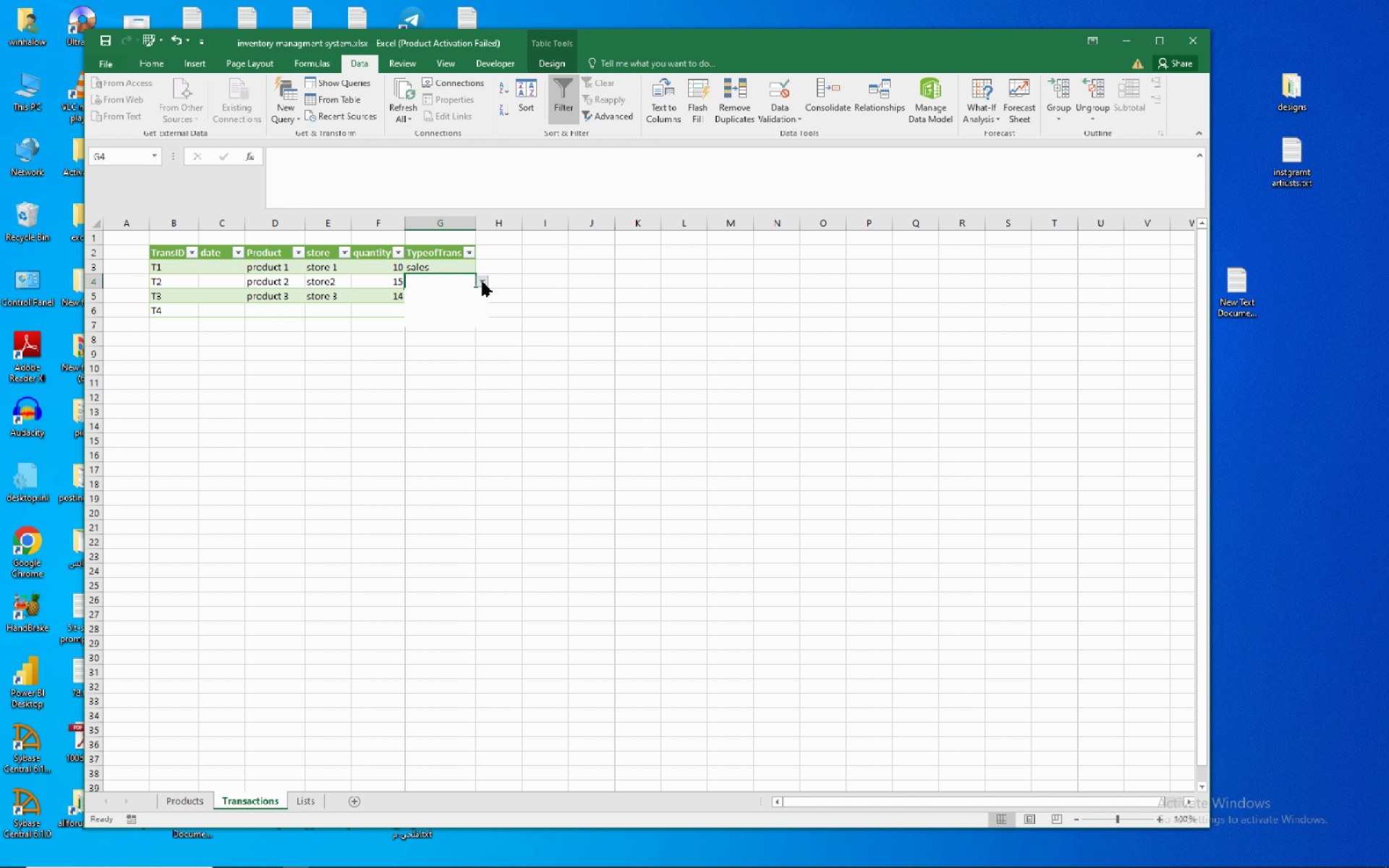 
left_click([483, 282])
 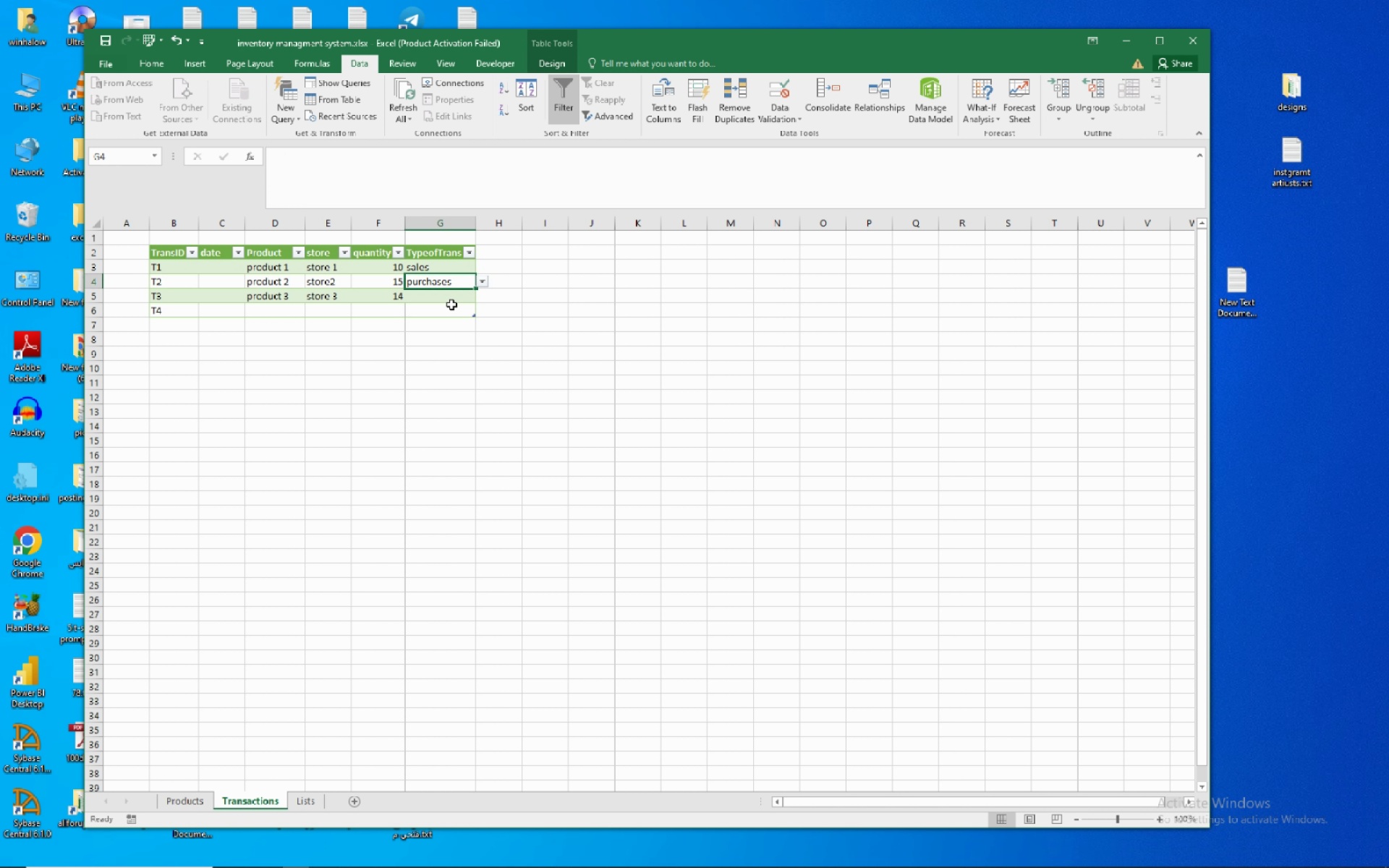 
left_click([451, 305])
 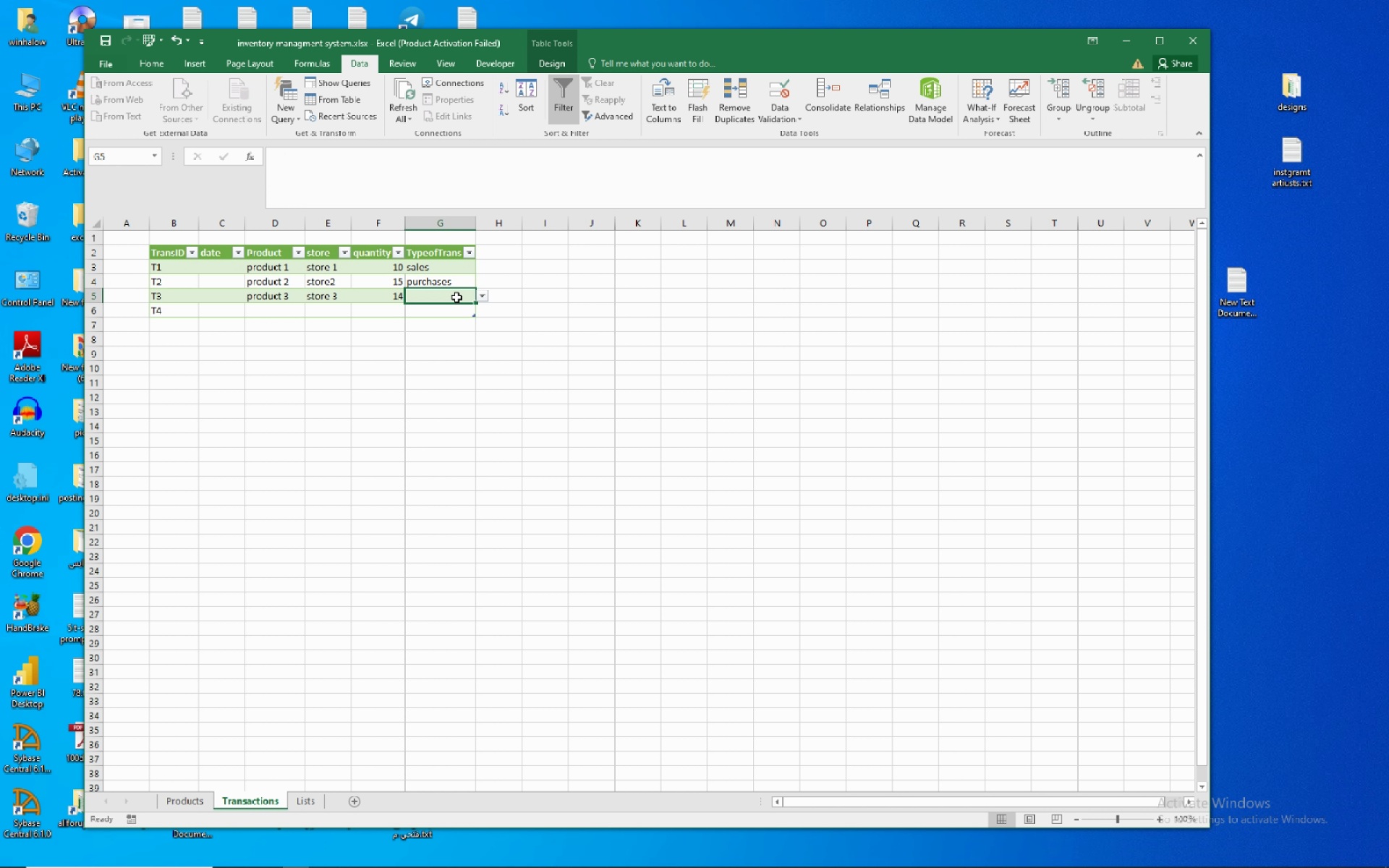 
left_click([456, 297])
 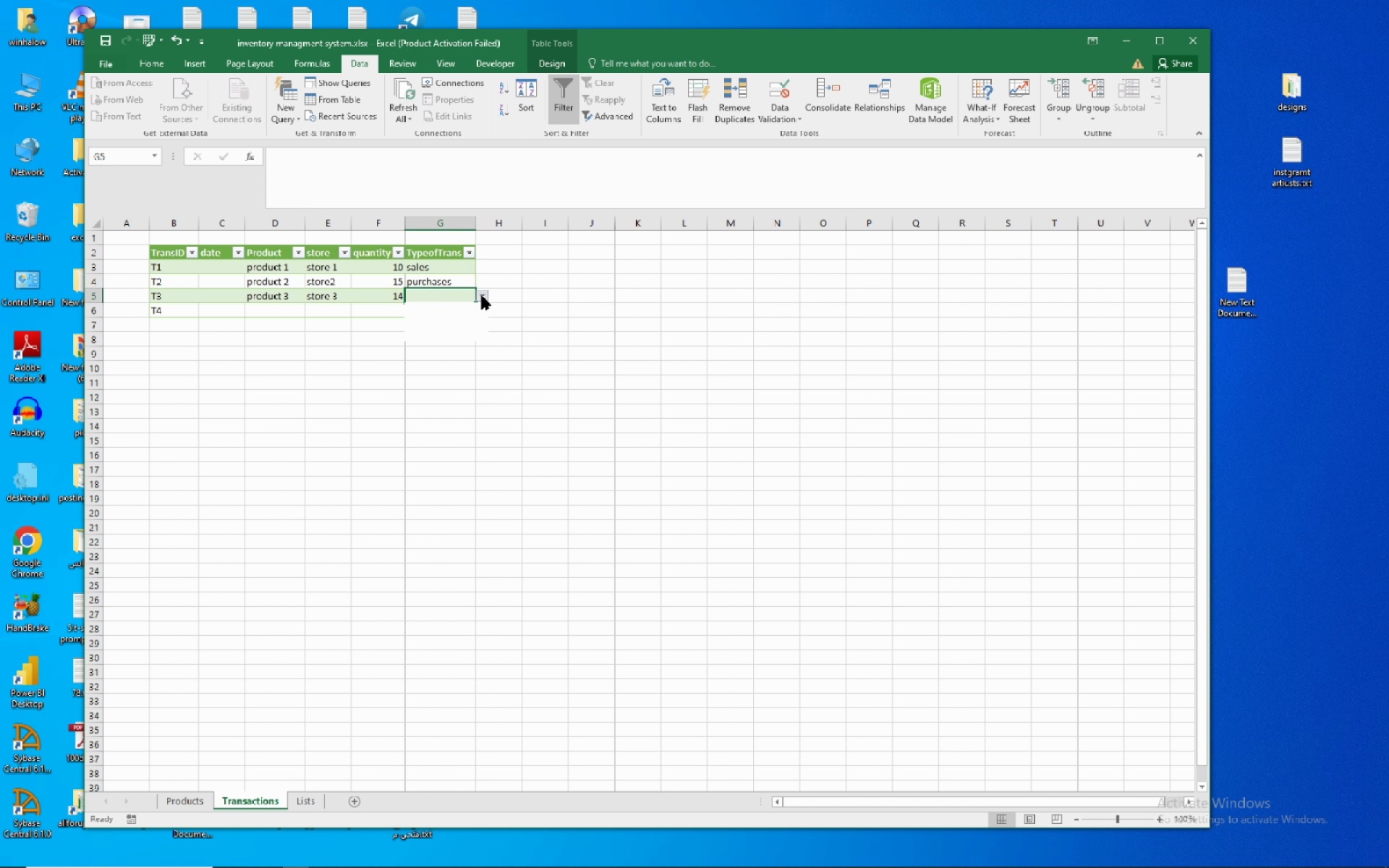 
left_click([482, 296])
 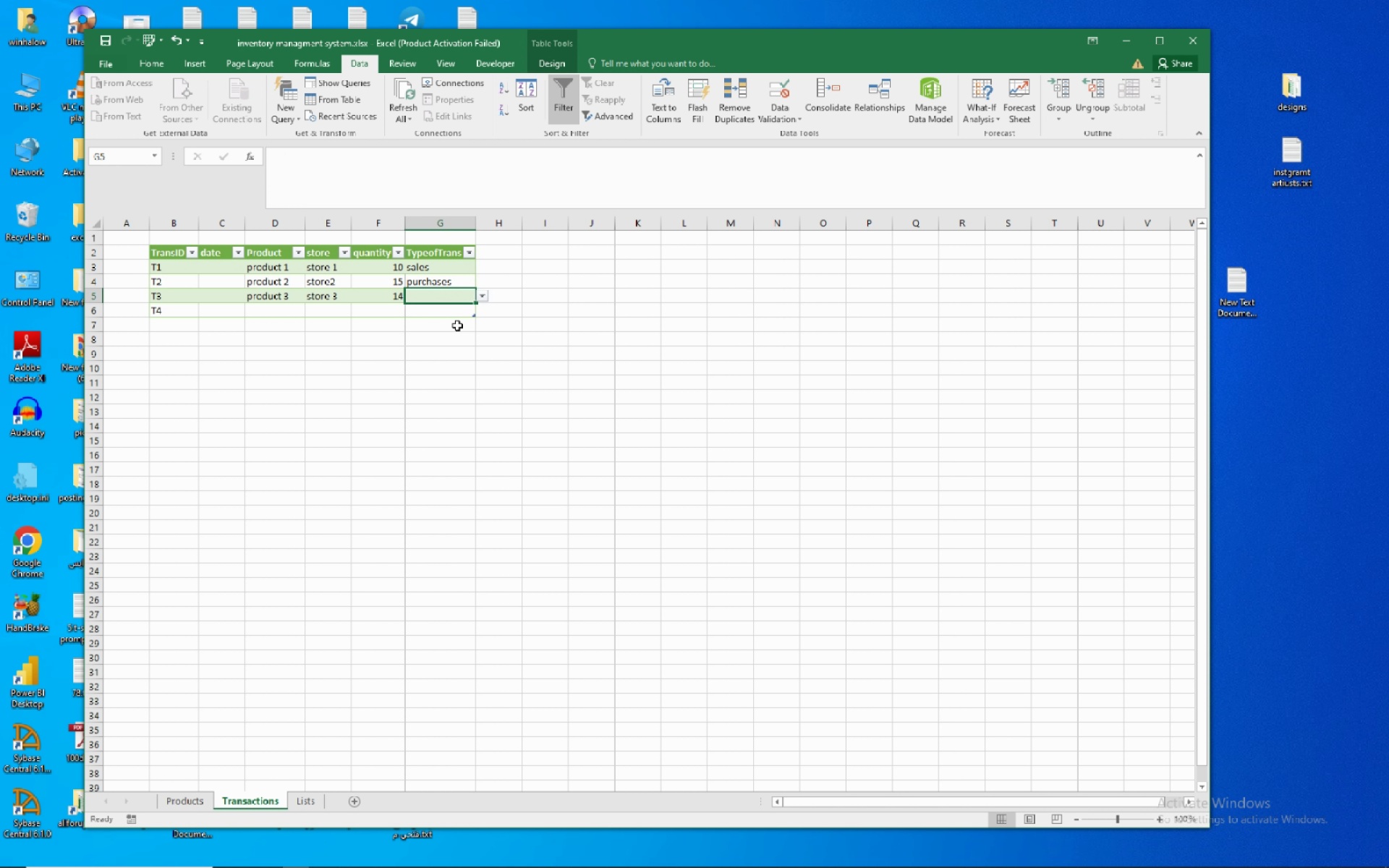 
left_click([457, 326])
 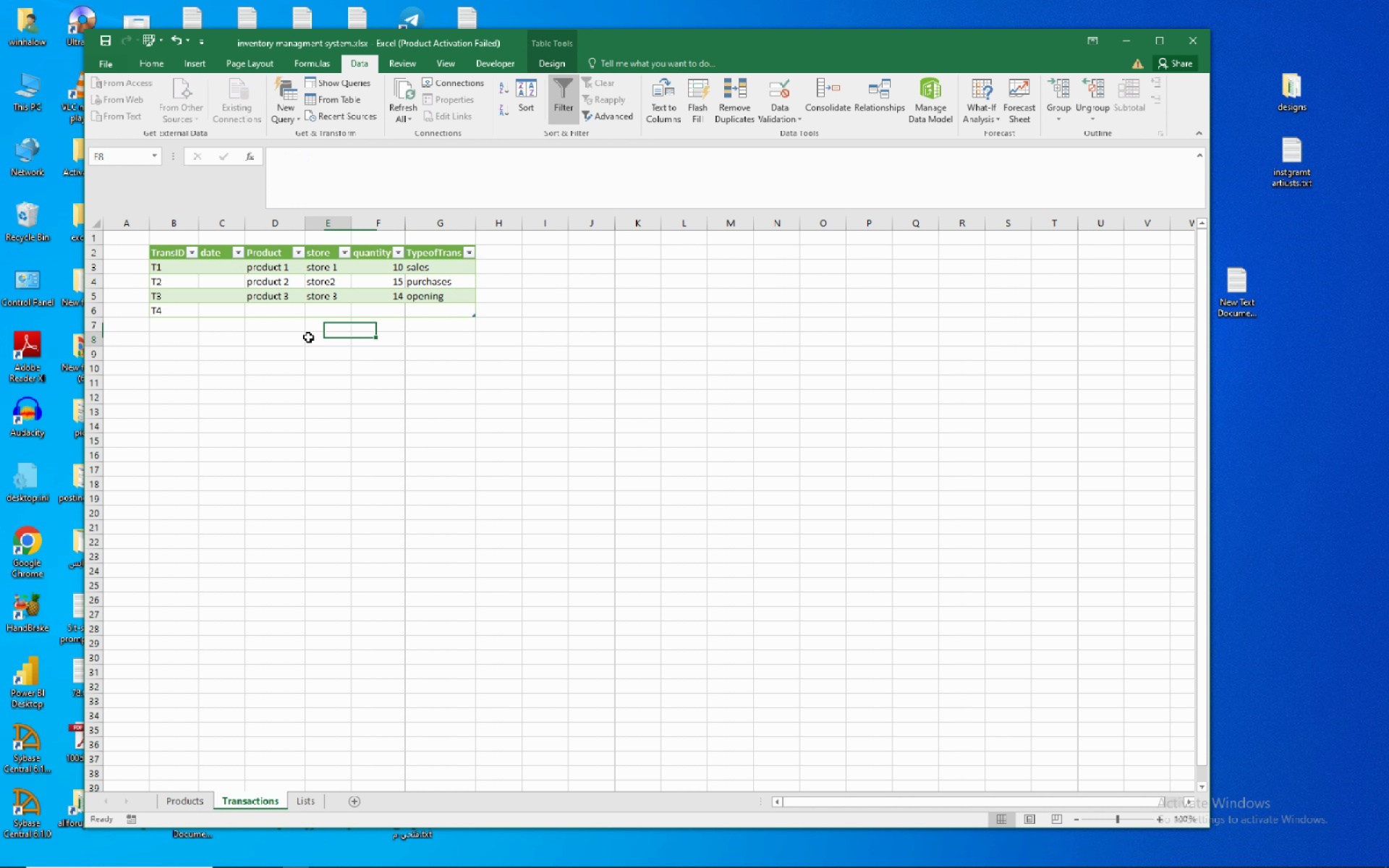 
left_click([308, 337])
 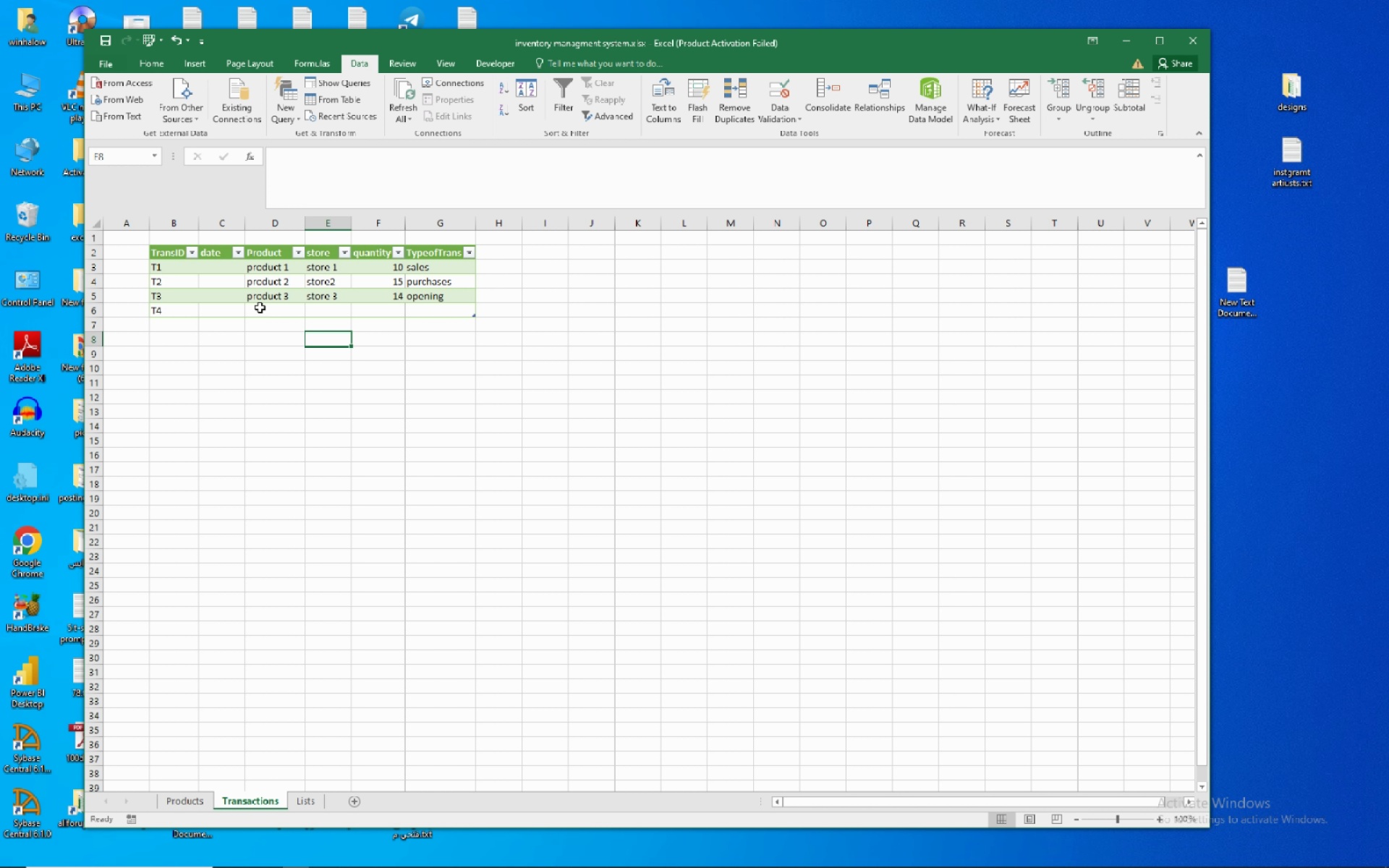 
left_click([259, 306])
 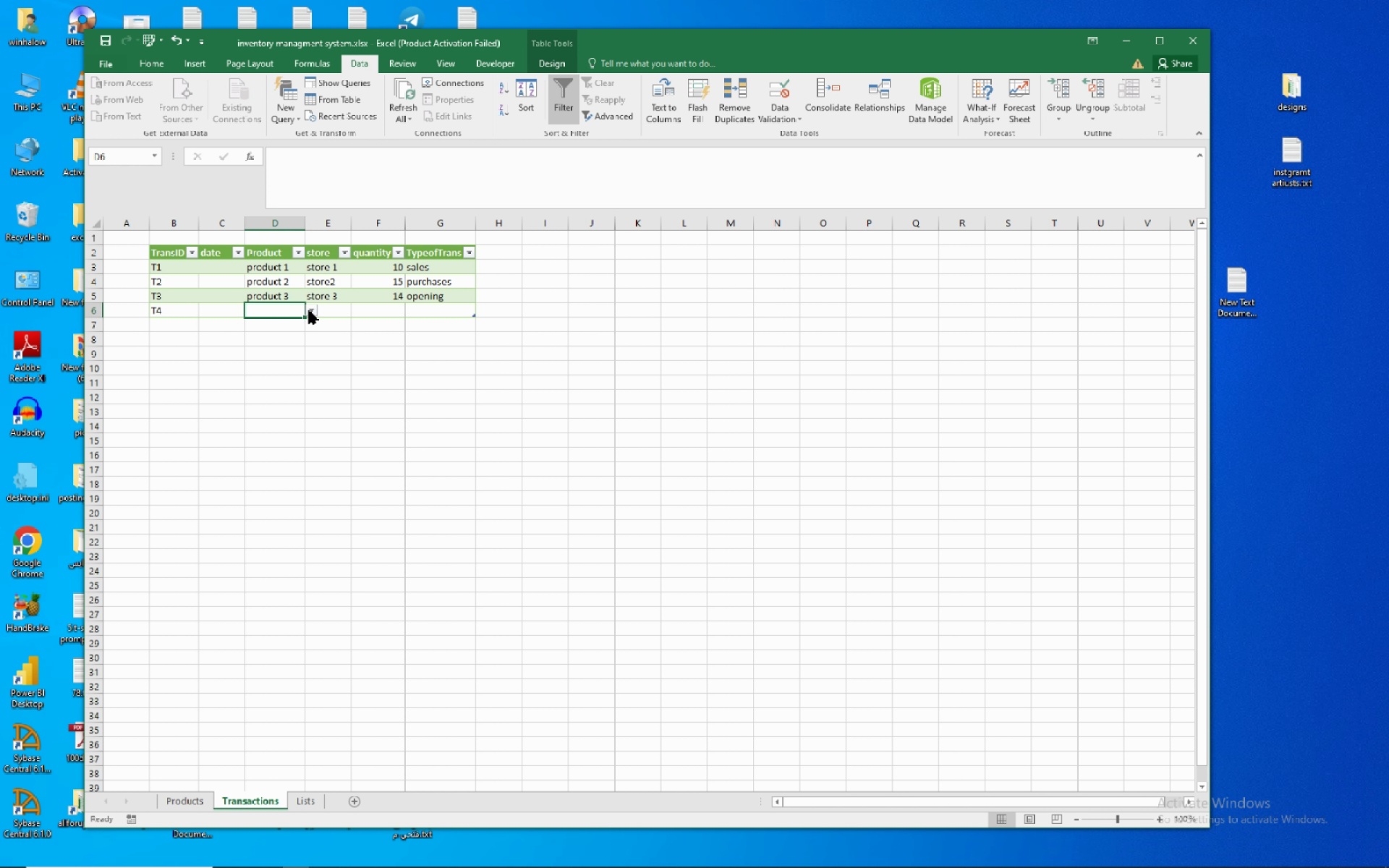 
left_click([309, 310])
 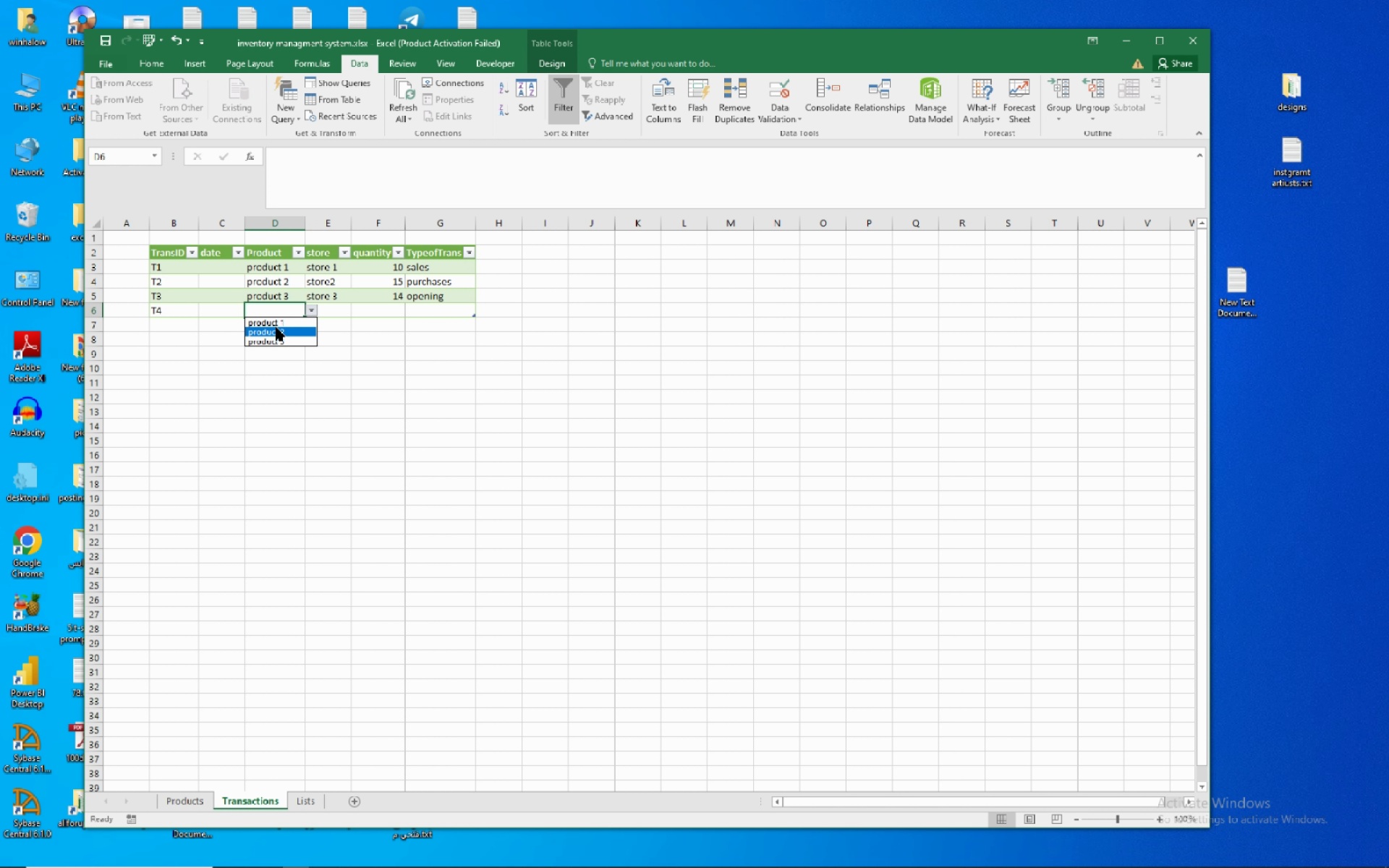 
left_click([276, 327])
 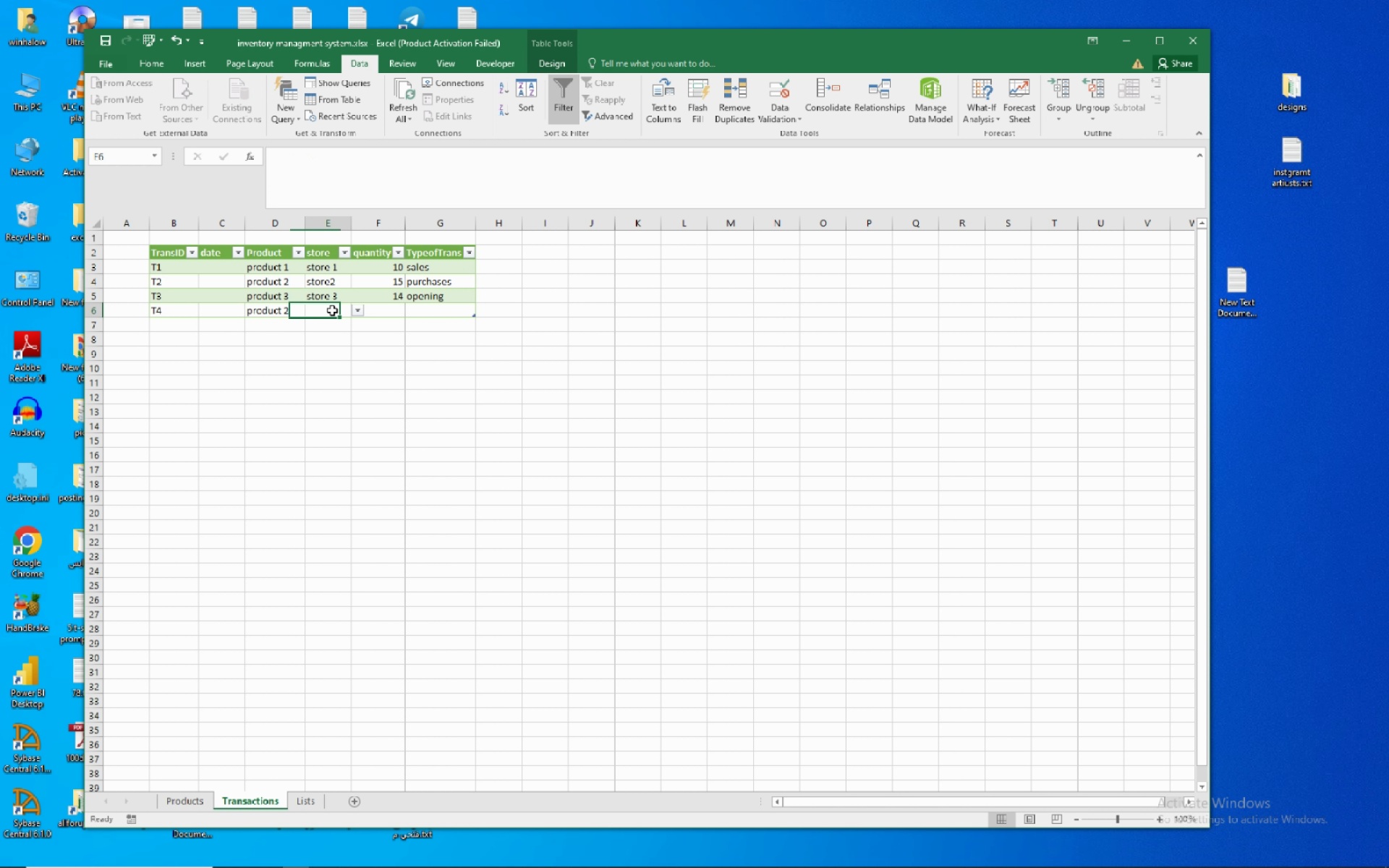 
left_click([332, 310])
 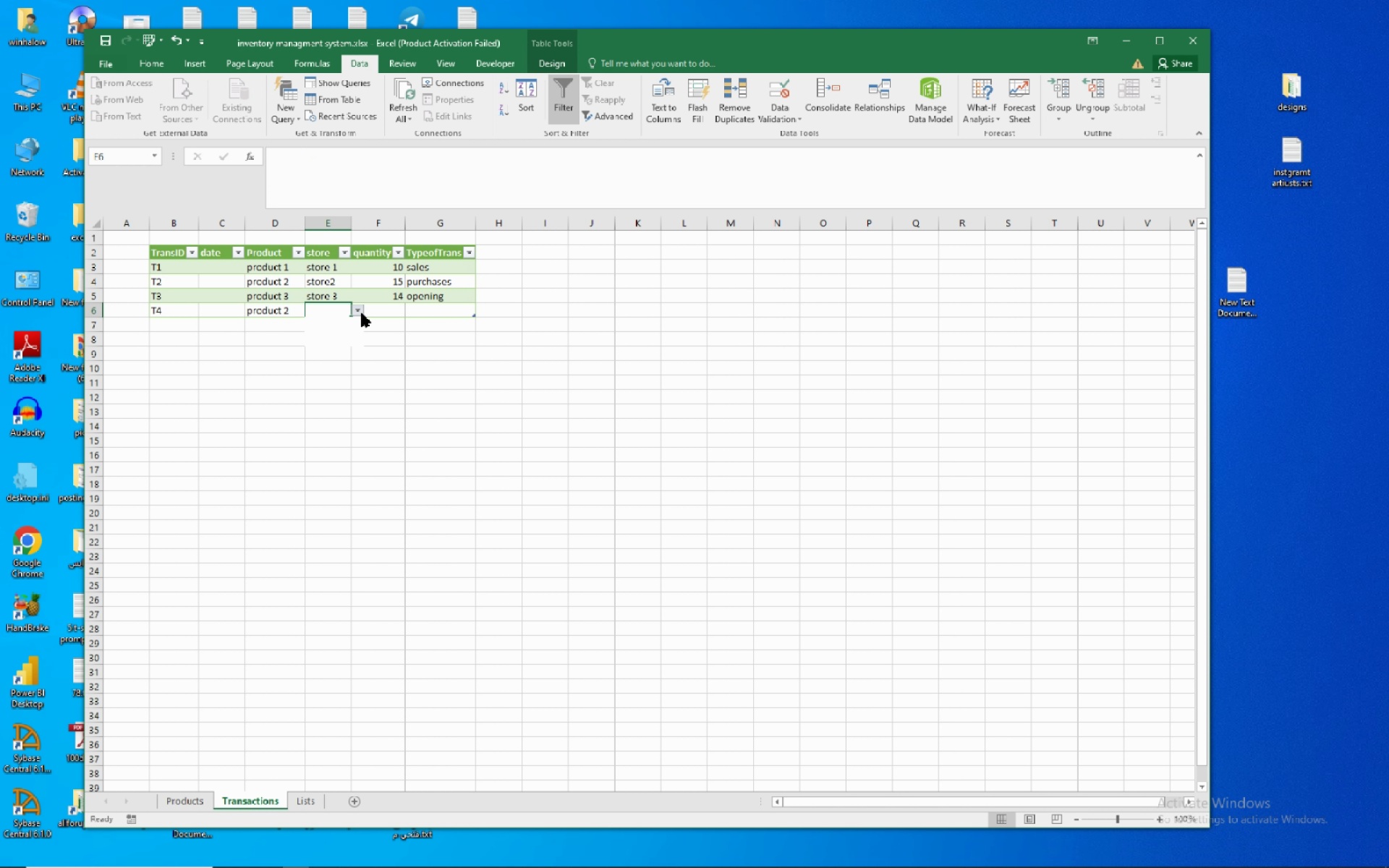 
left_click([362, 313])
 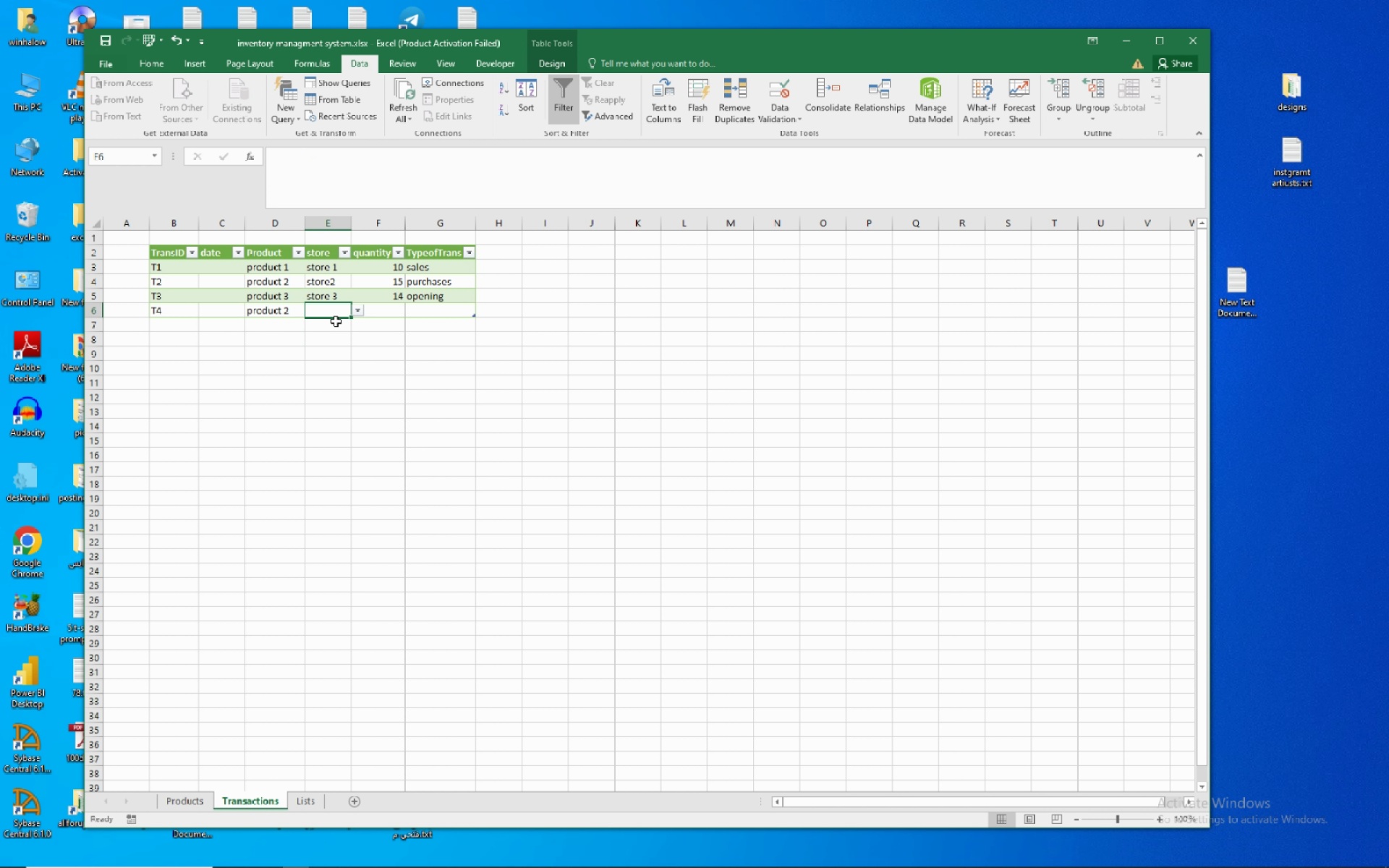 
left_click([336, 321])
 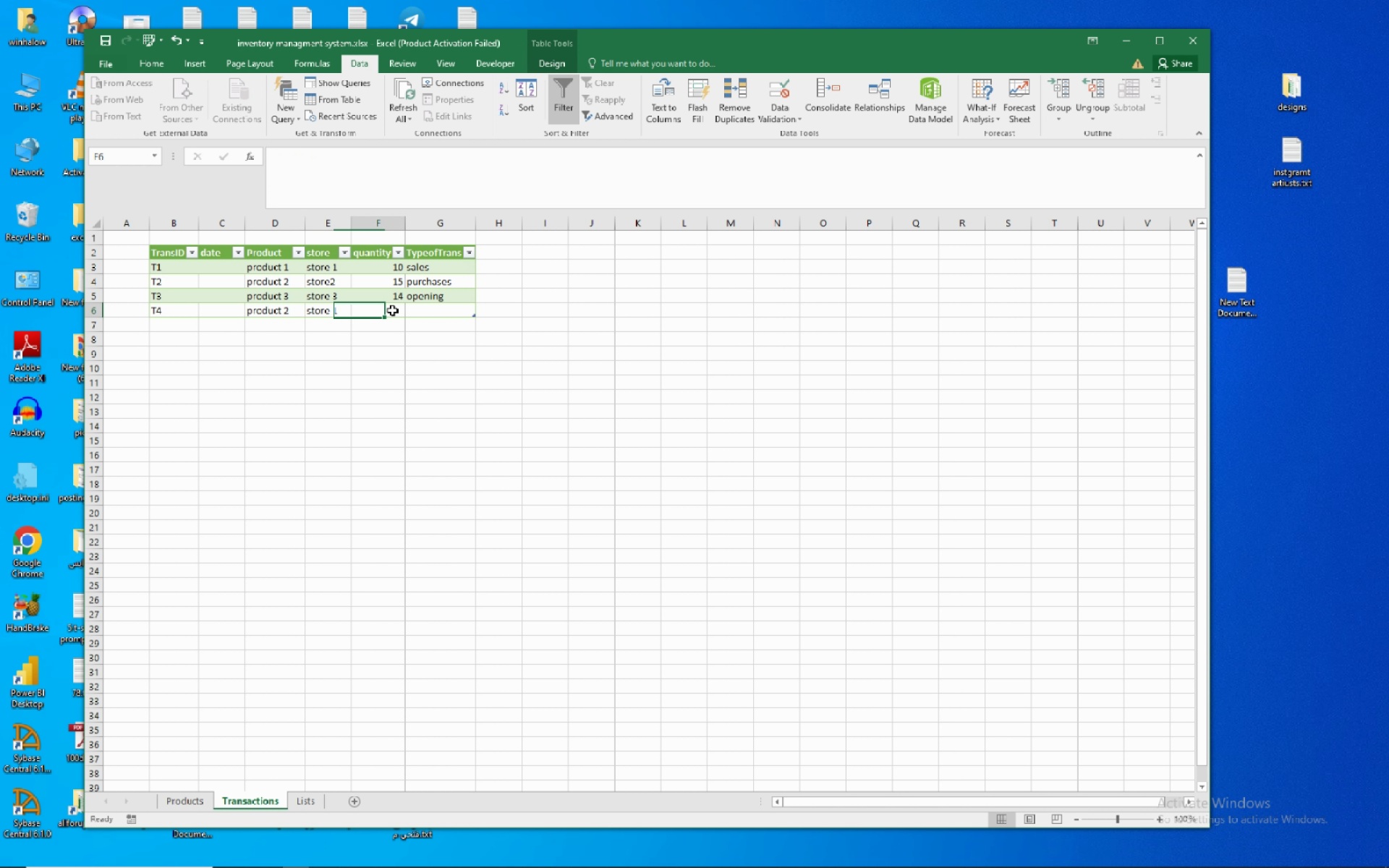 
left_click([392, 310])
 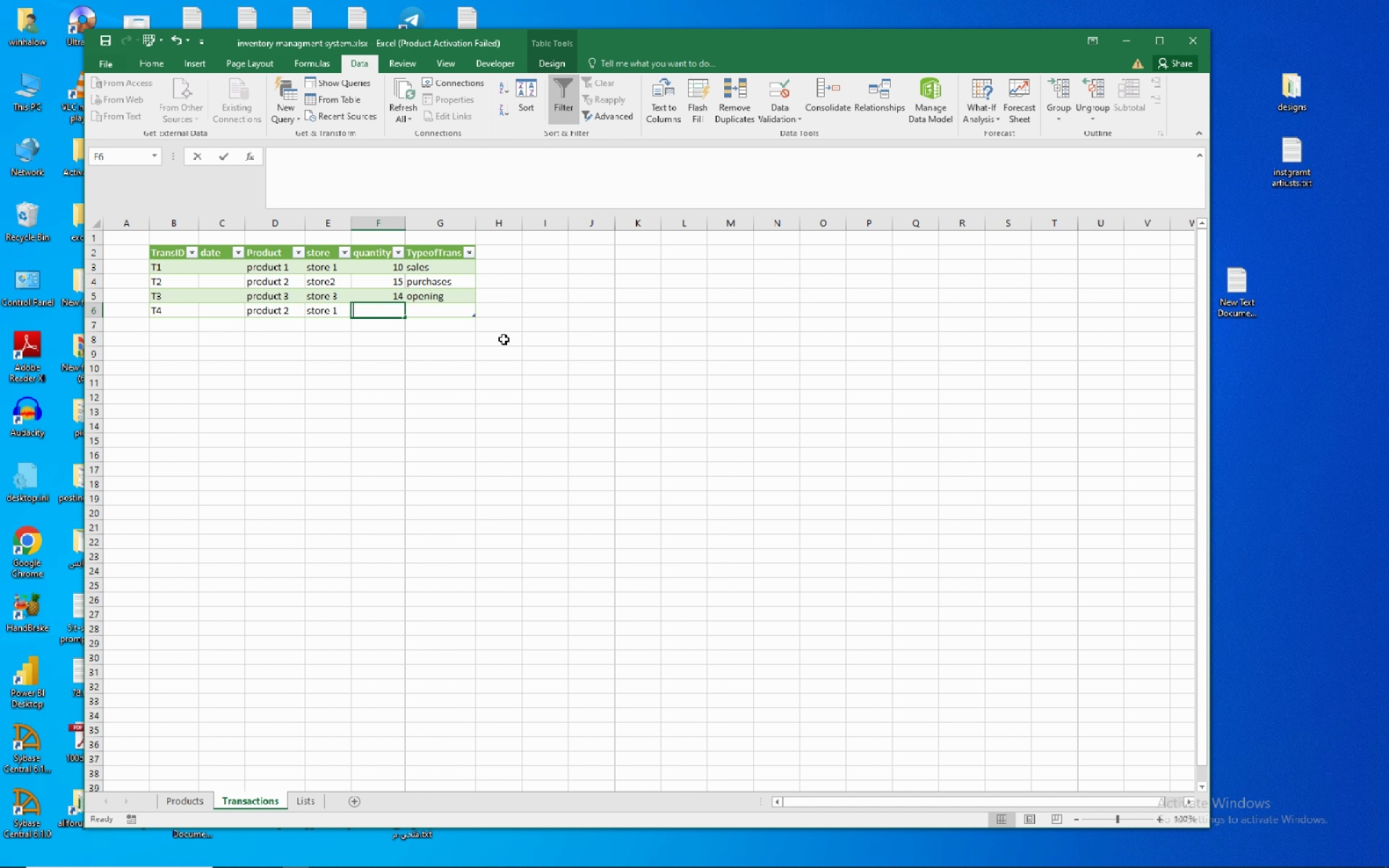 
key(Numpad5)
 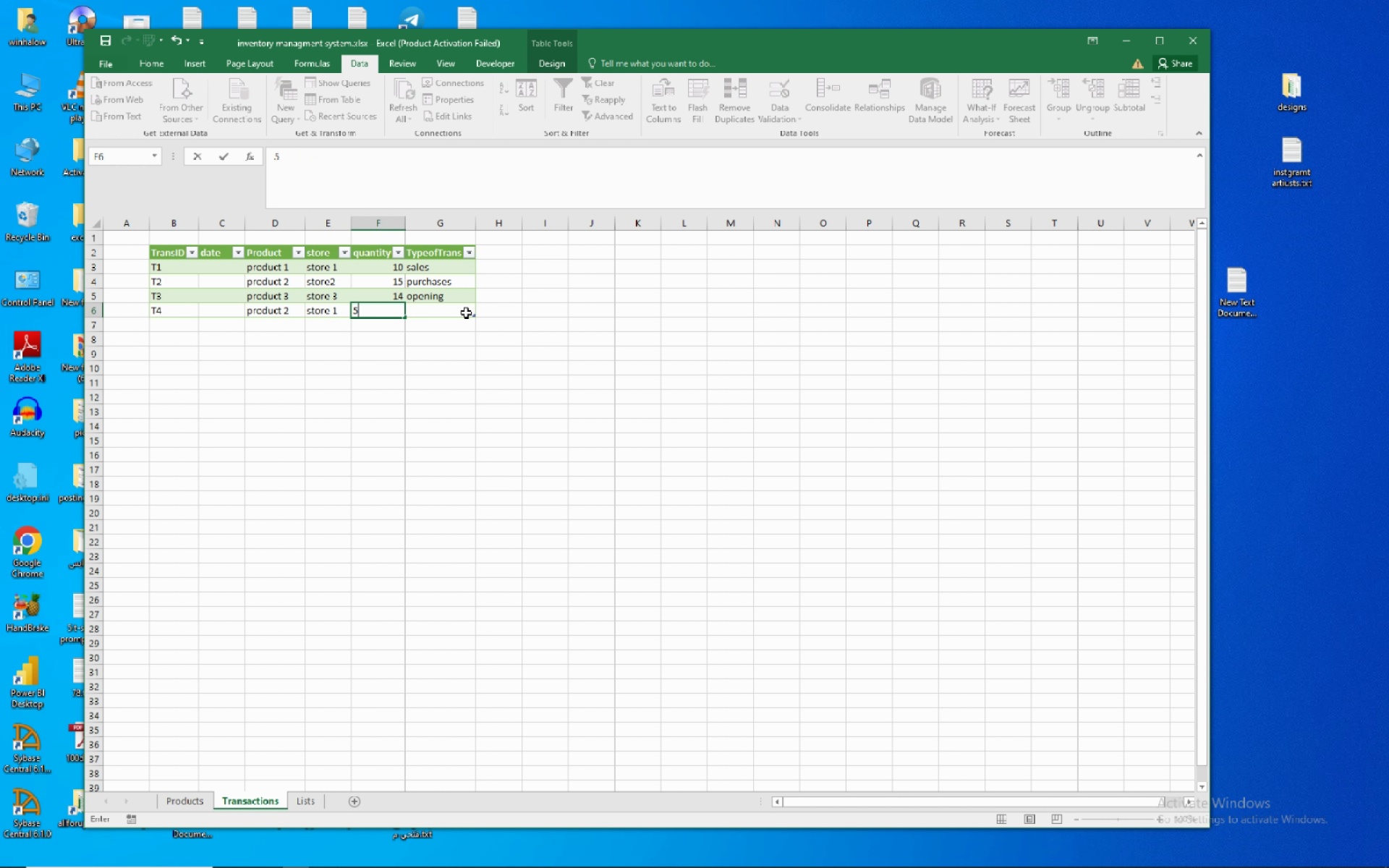 
left_click([465, 312])
 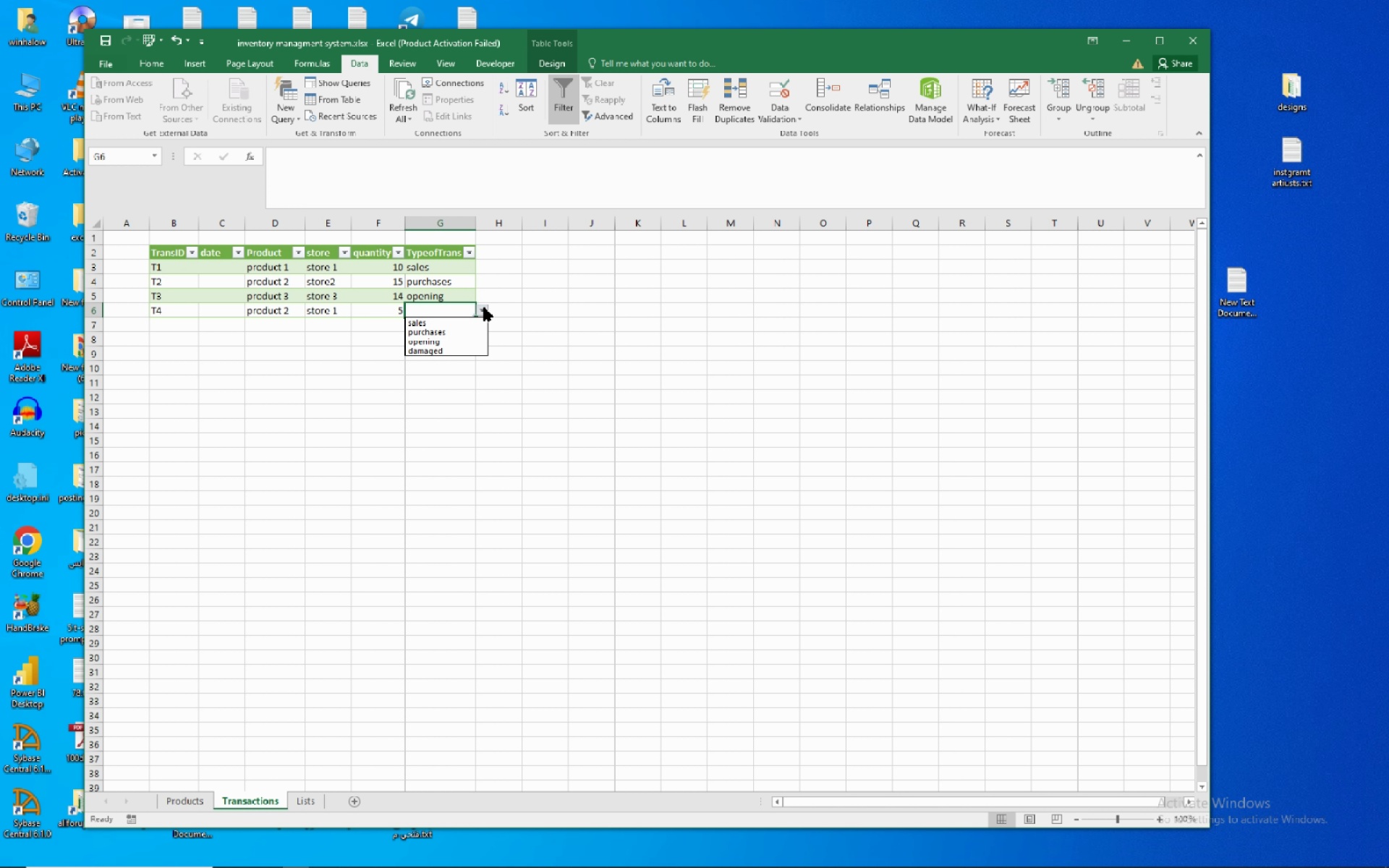 
left_click([484, 307])
 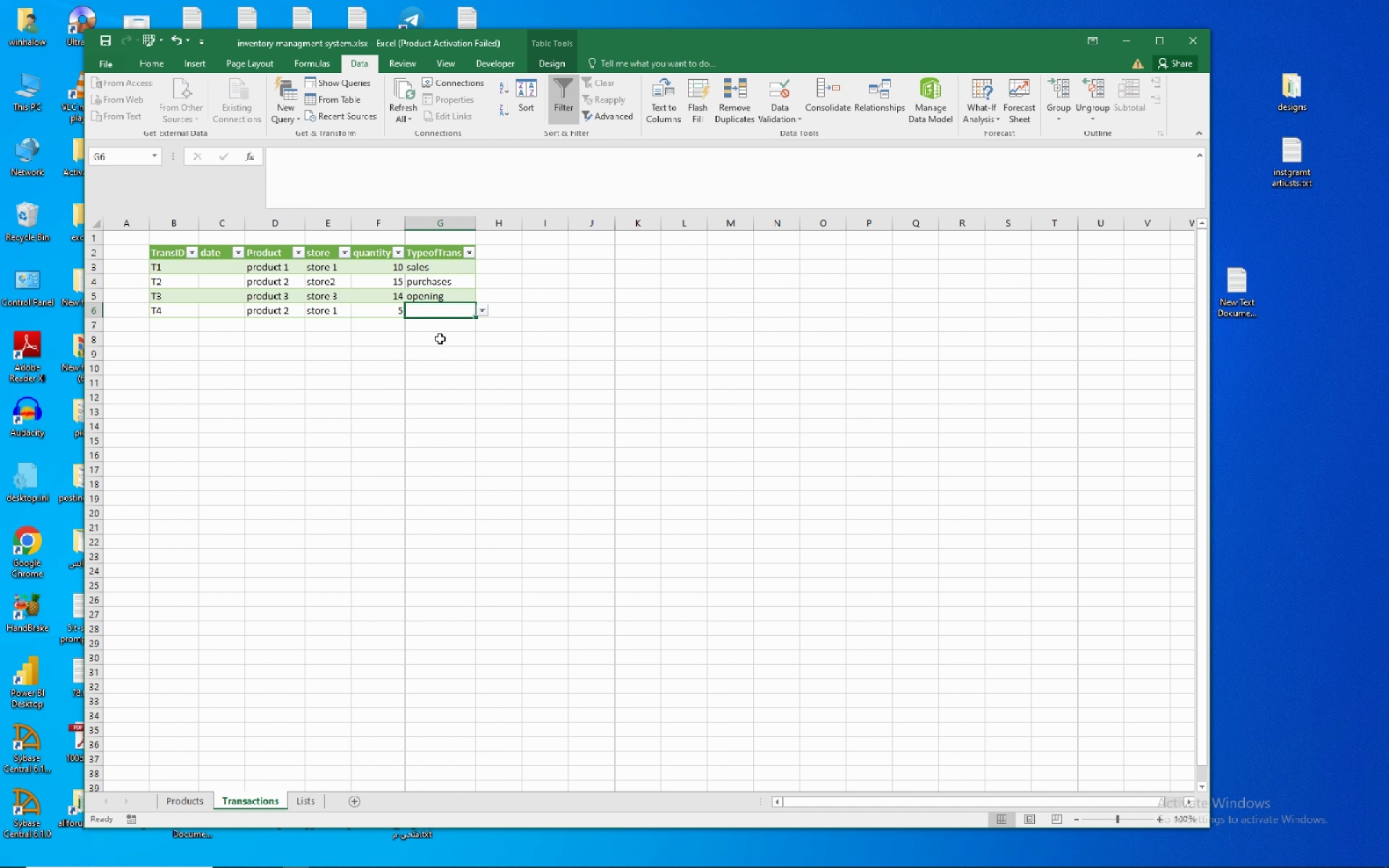 
left_click([440, 339])
 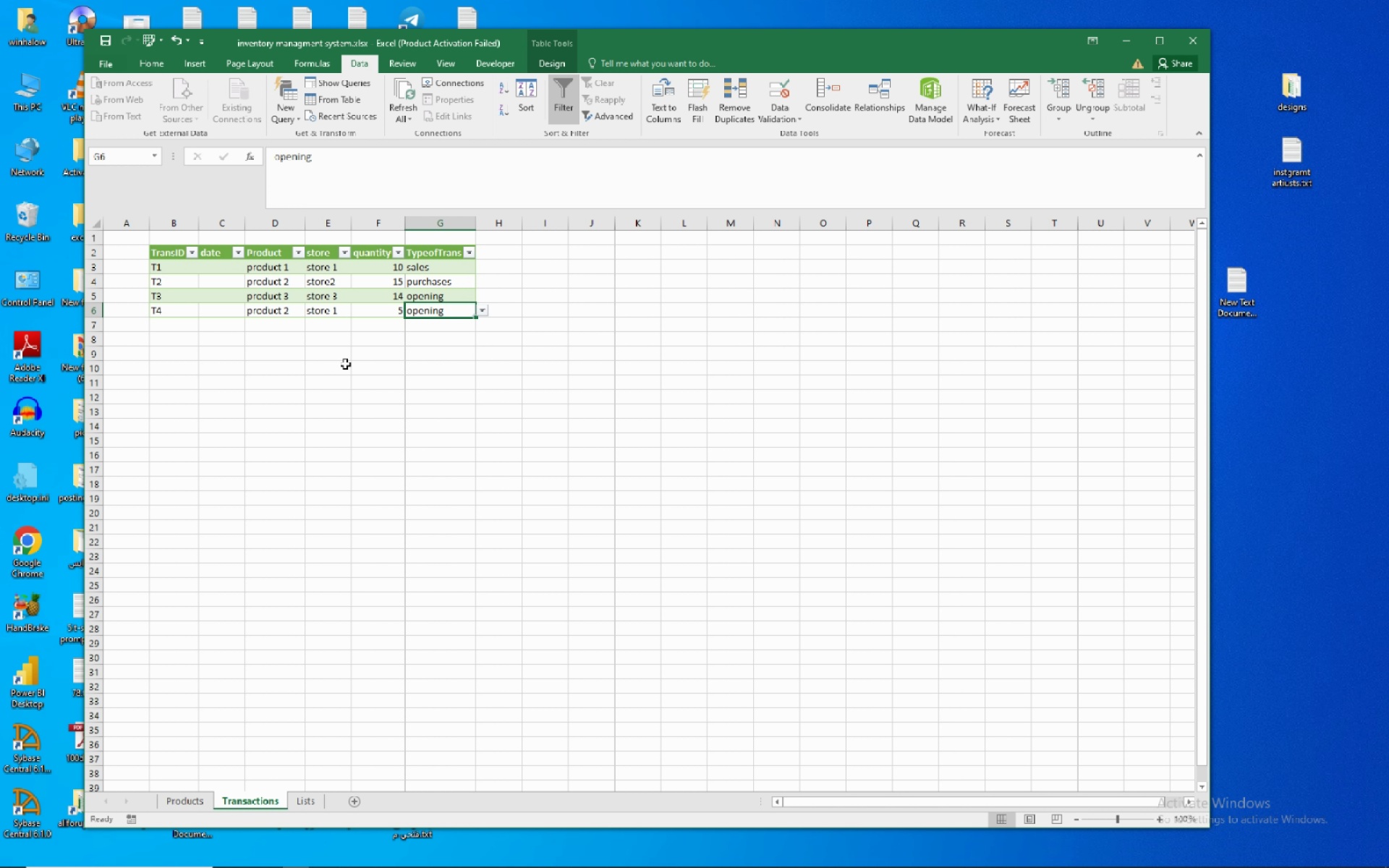 
wait(7.68)
 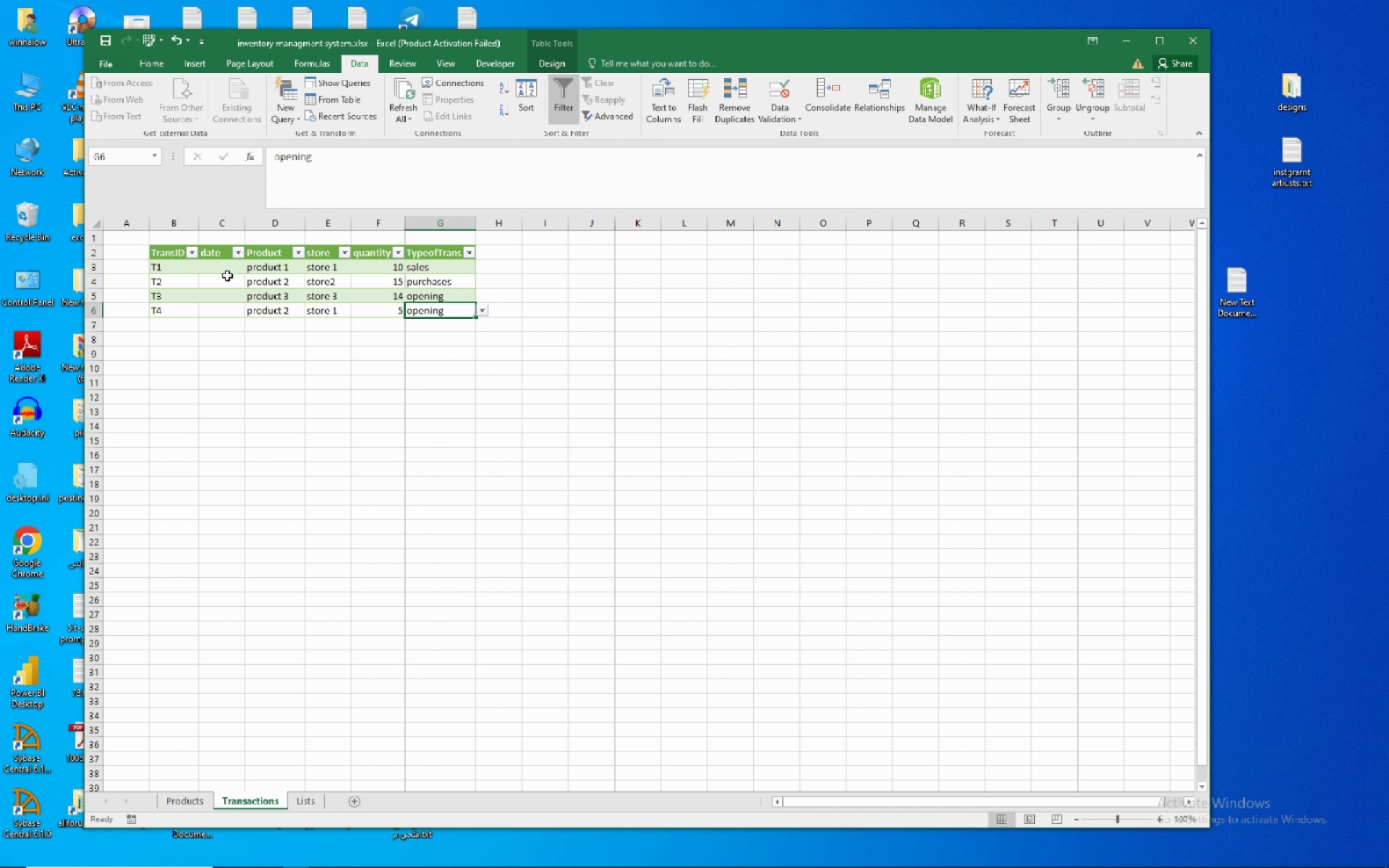 
left_click([226, 267])
 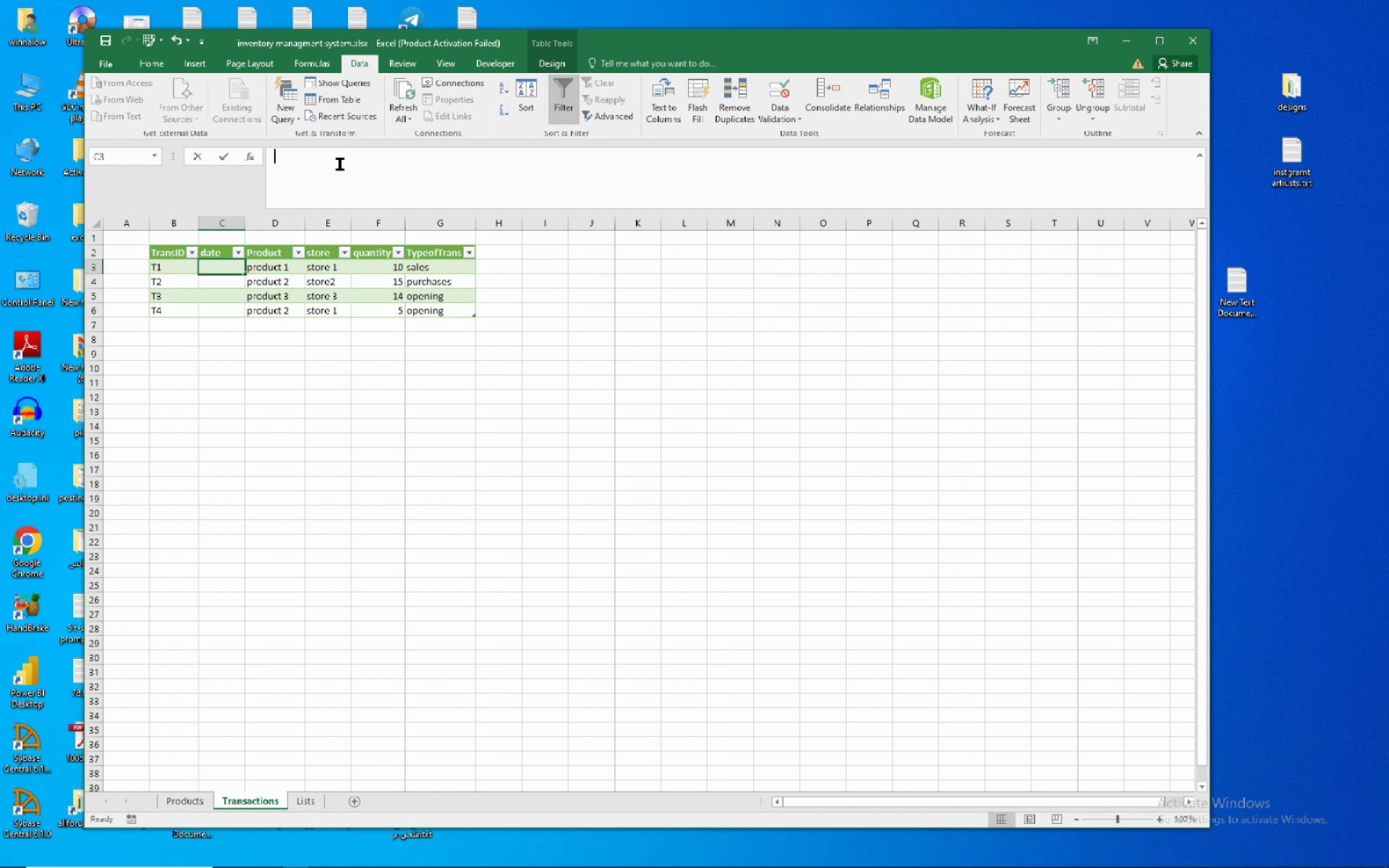 
left_click([340, 164])
 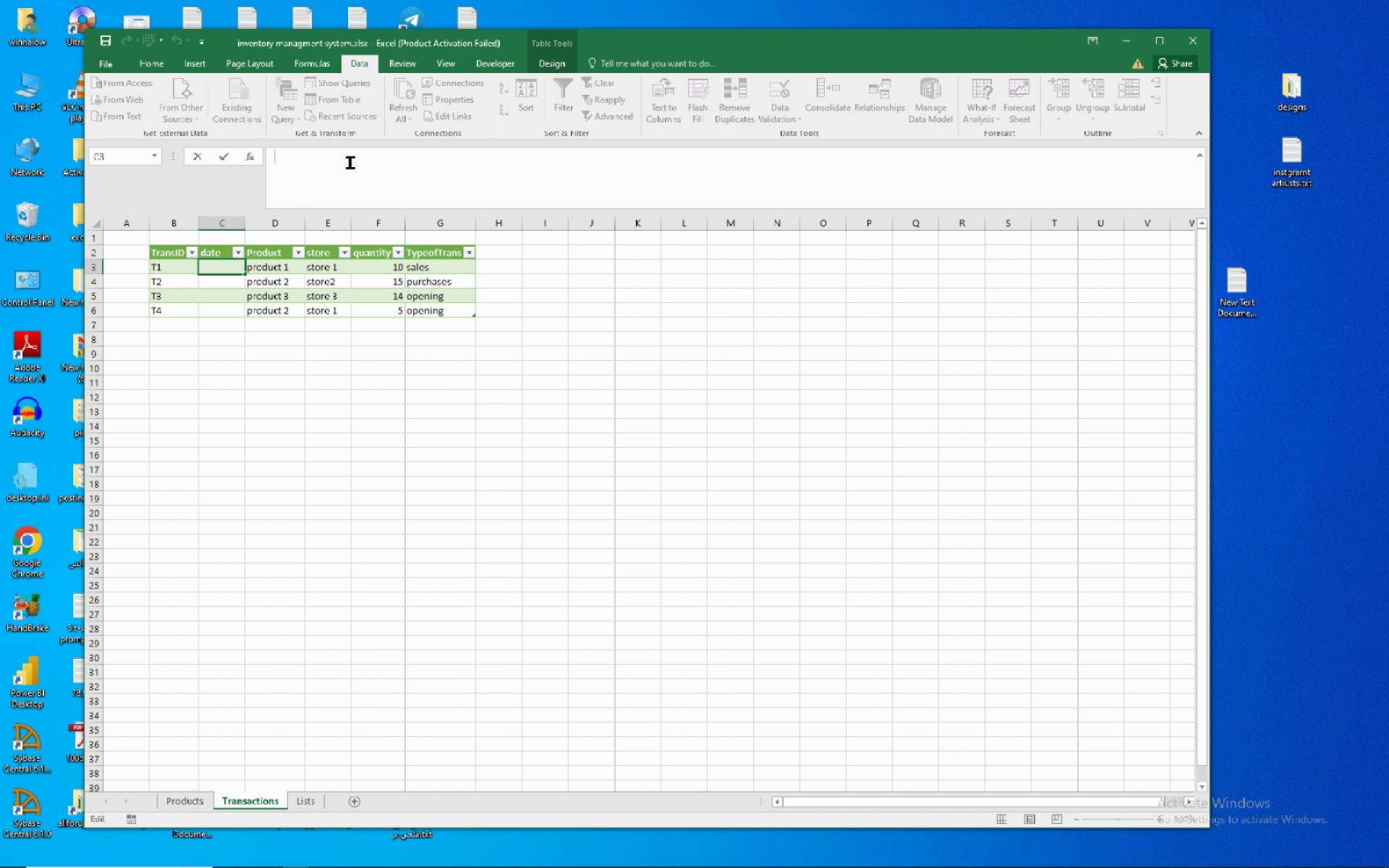 
key(Numpad0)
 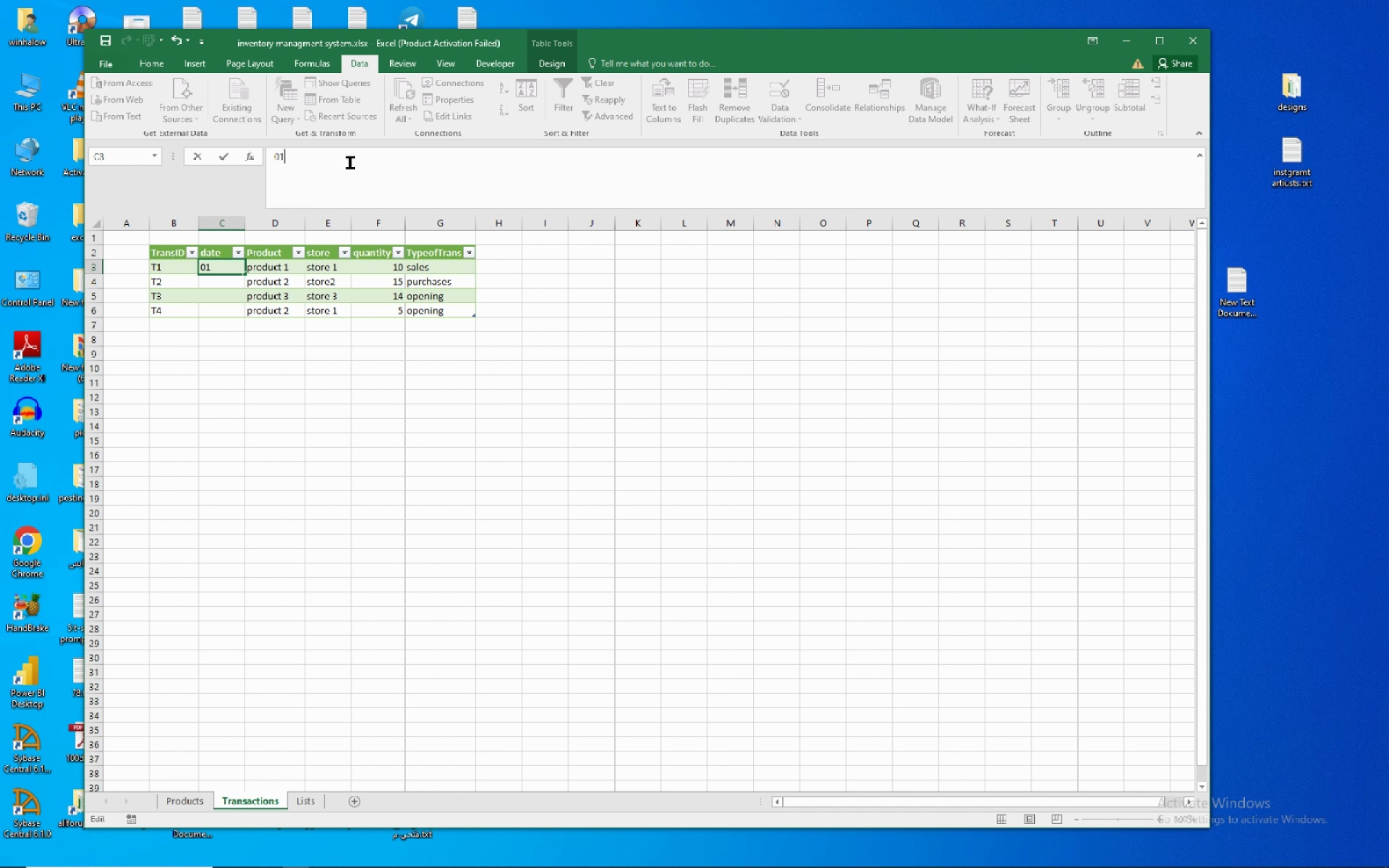 
key(Numpad1)
 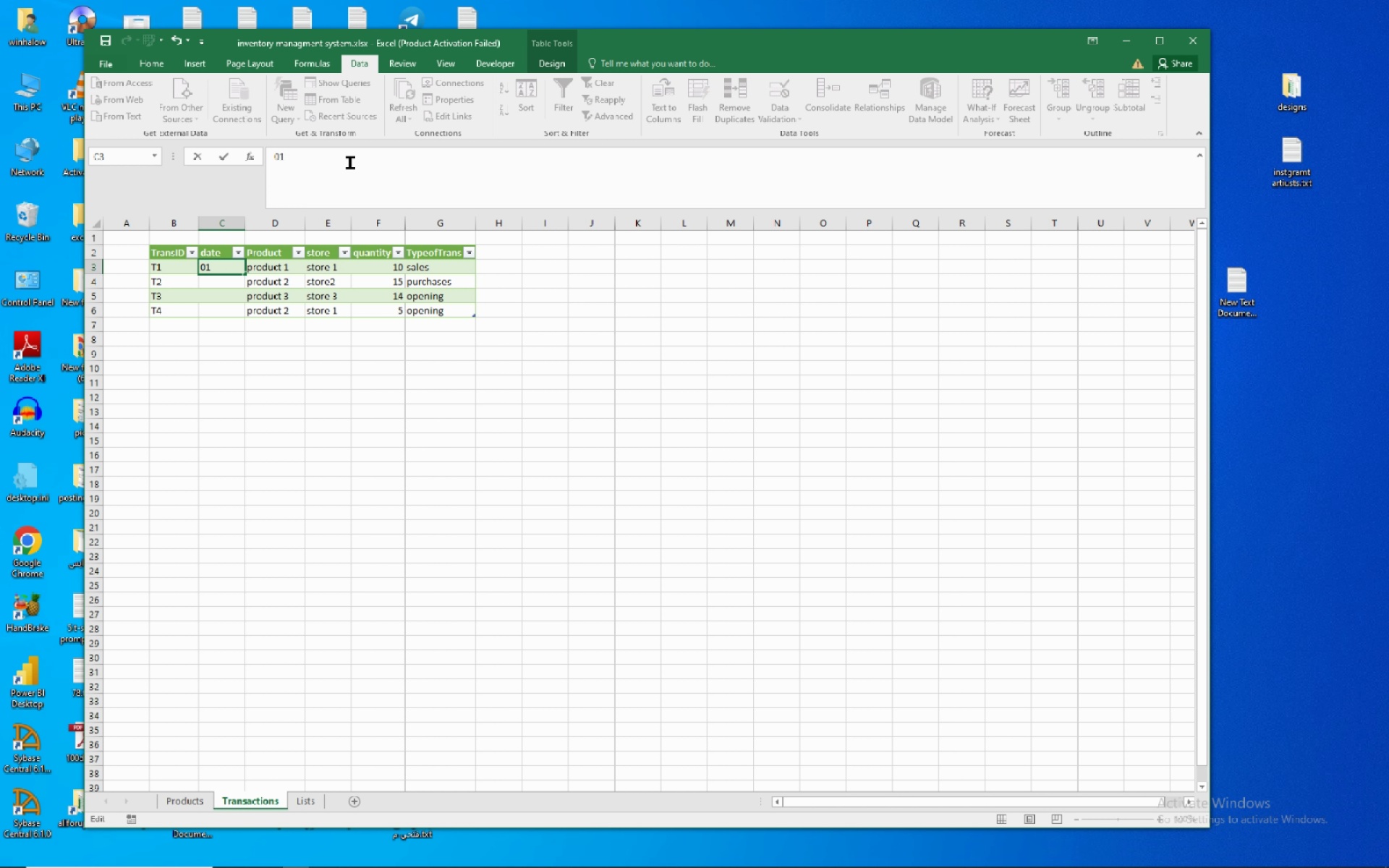 
key(NumpadDivide)
 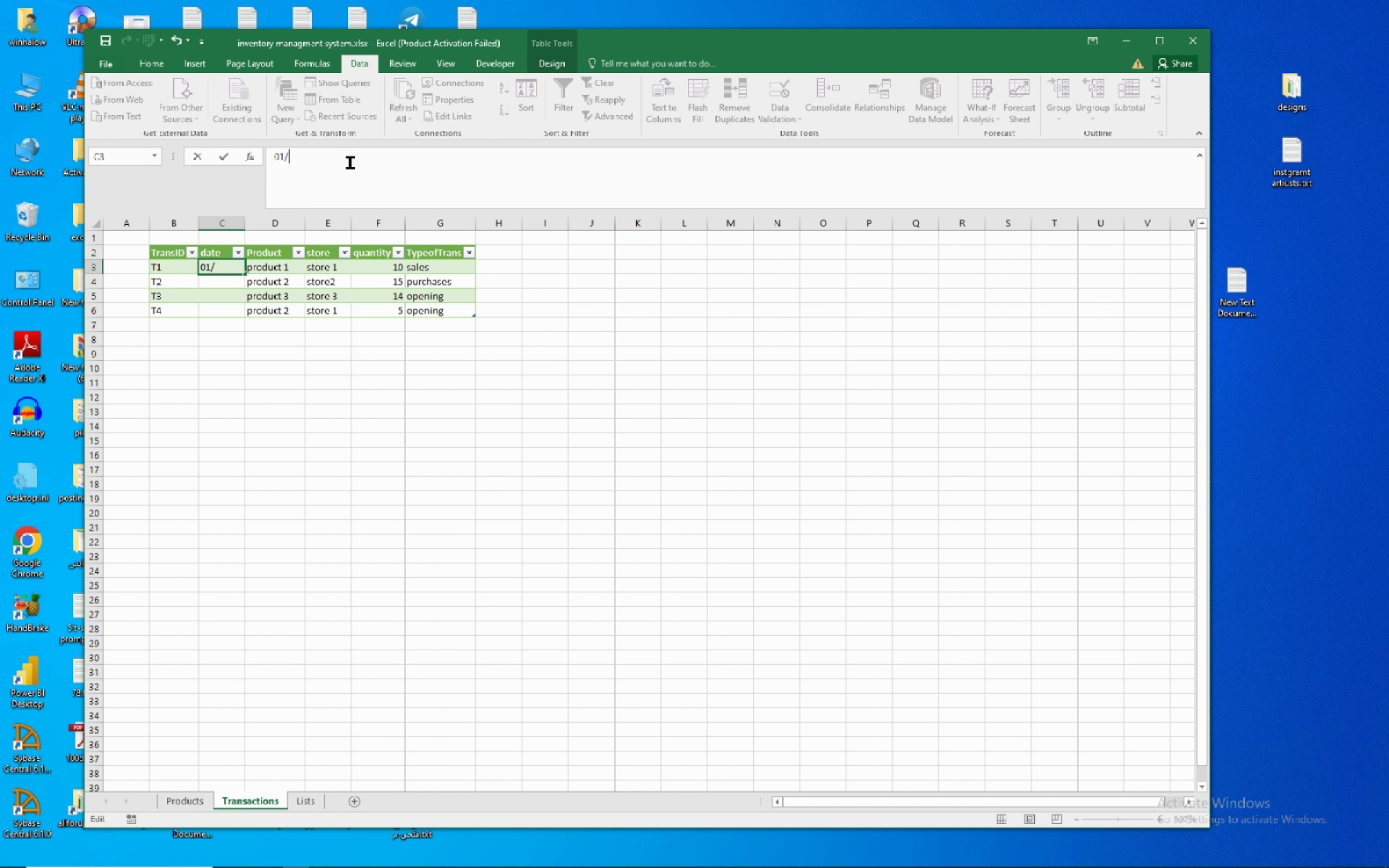 
key(Numpad0)
 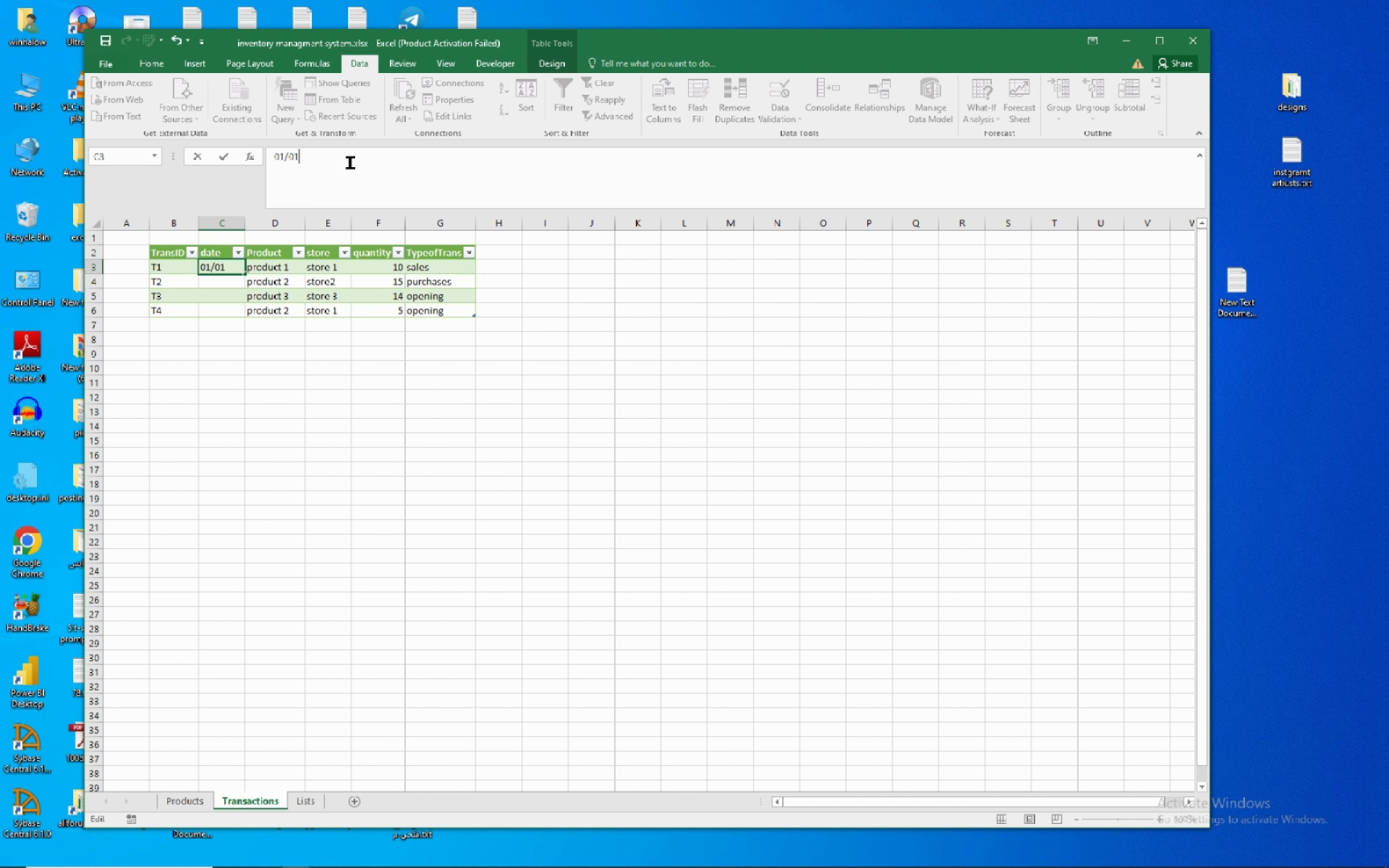 
key(Numpad1)
 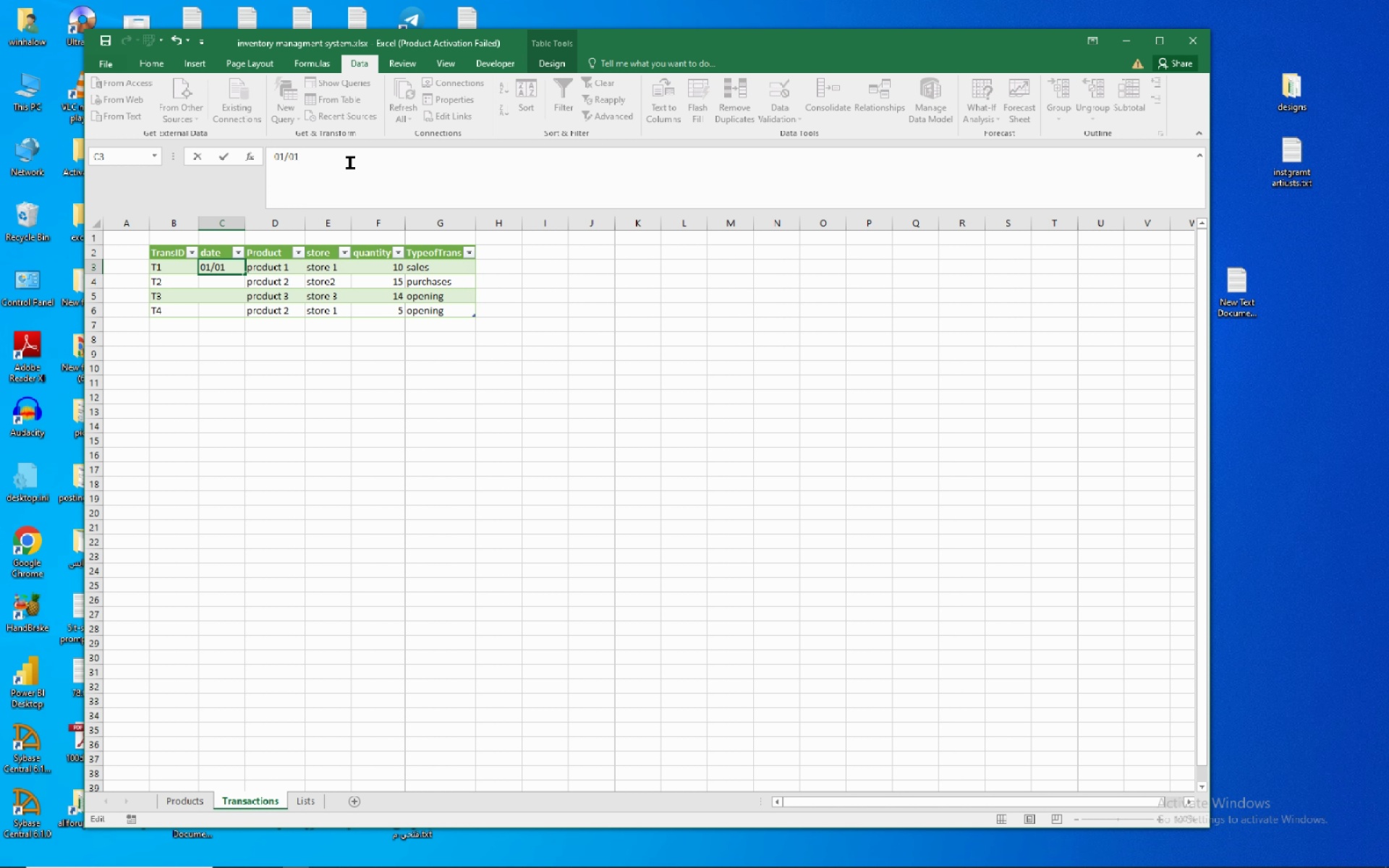 
key(NumpadDivide)
 